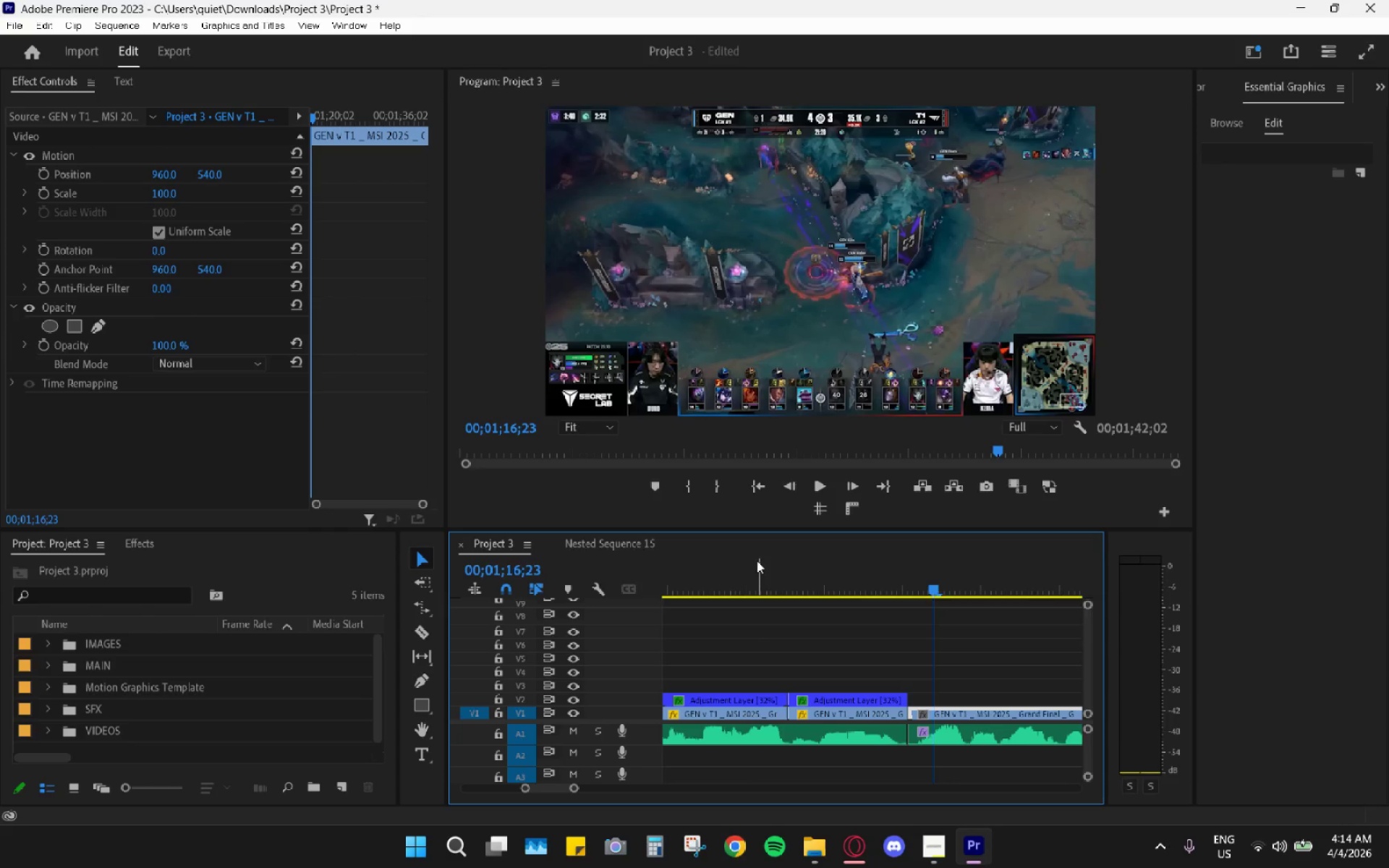 
left_click_drag(start_coordinate=[791, 561], to_coordinate=[776, 561])
 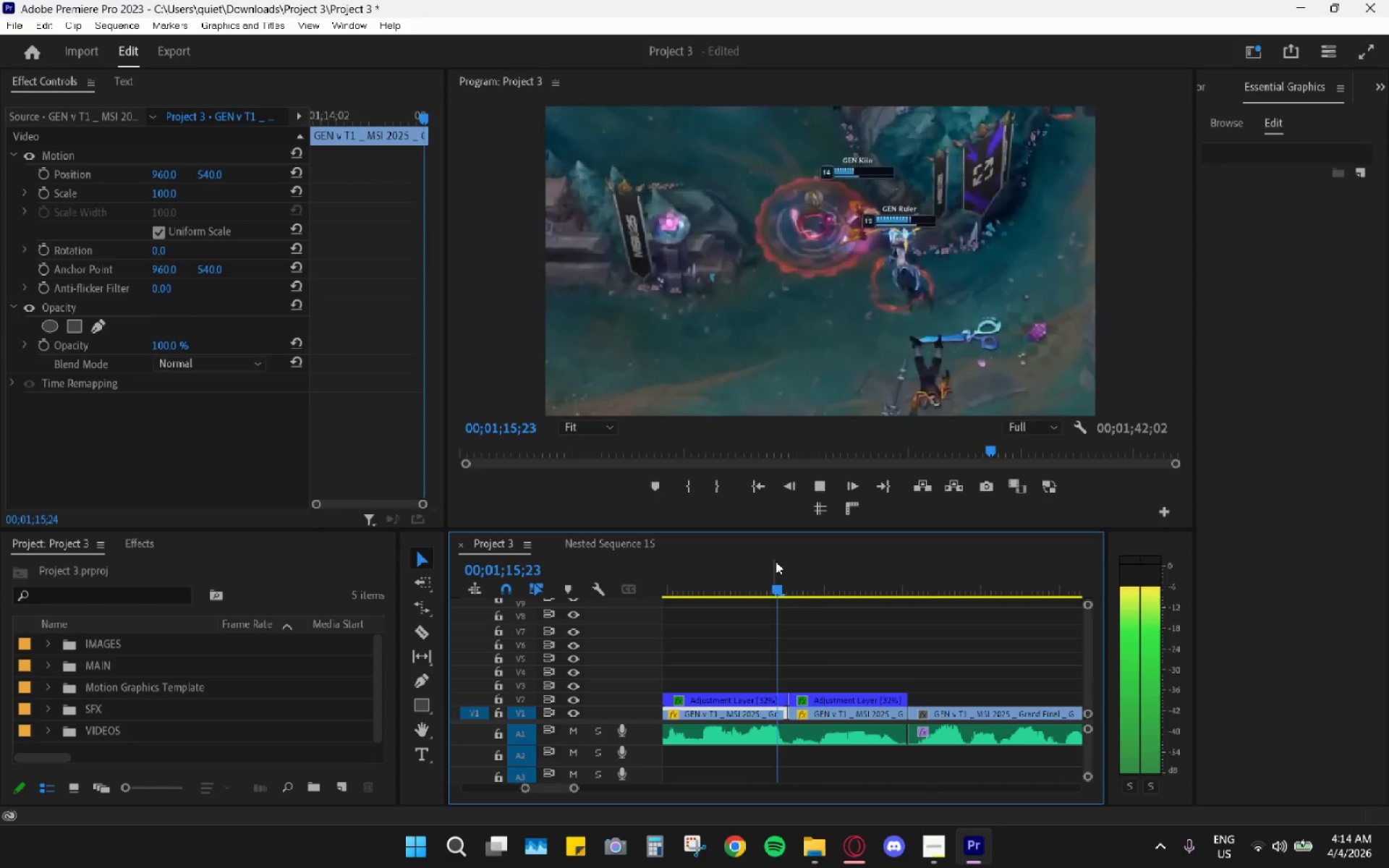 
key(Space)
 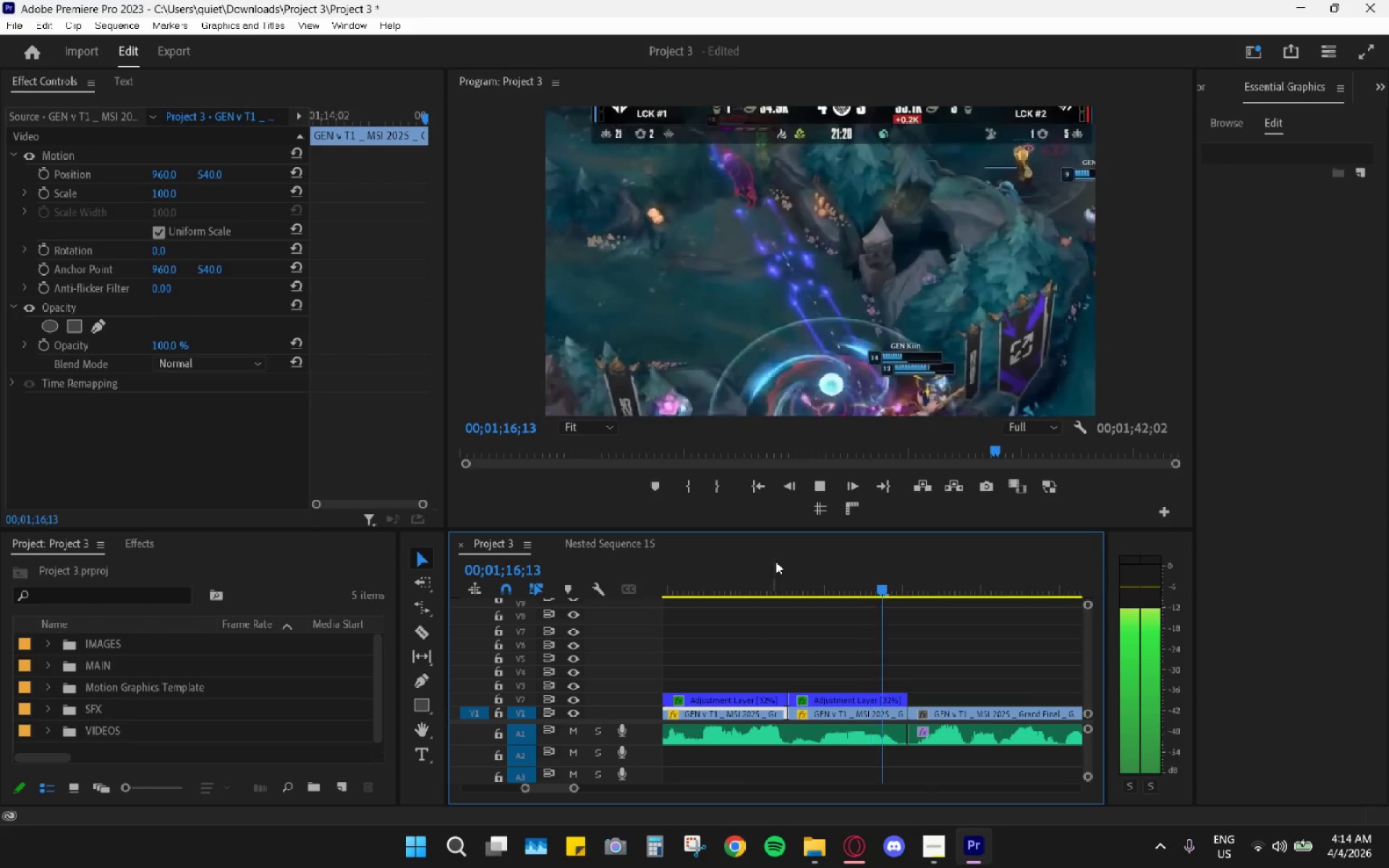 
key(Space)
 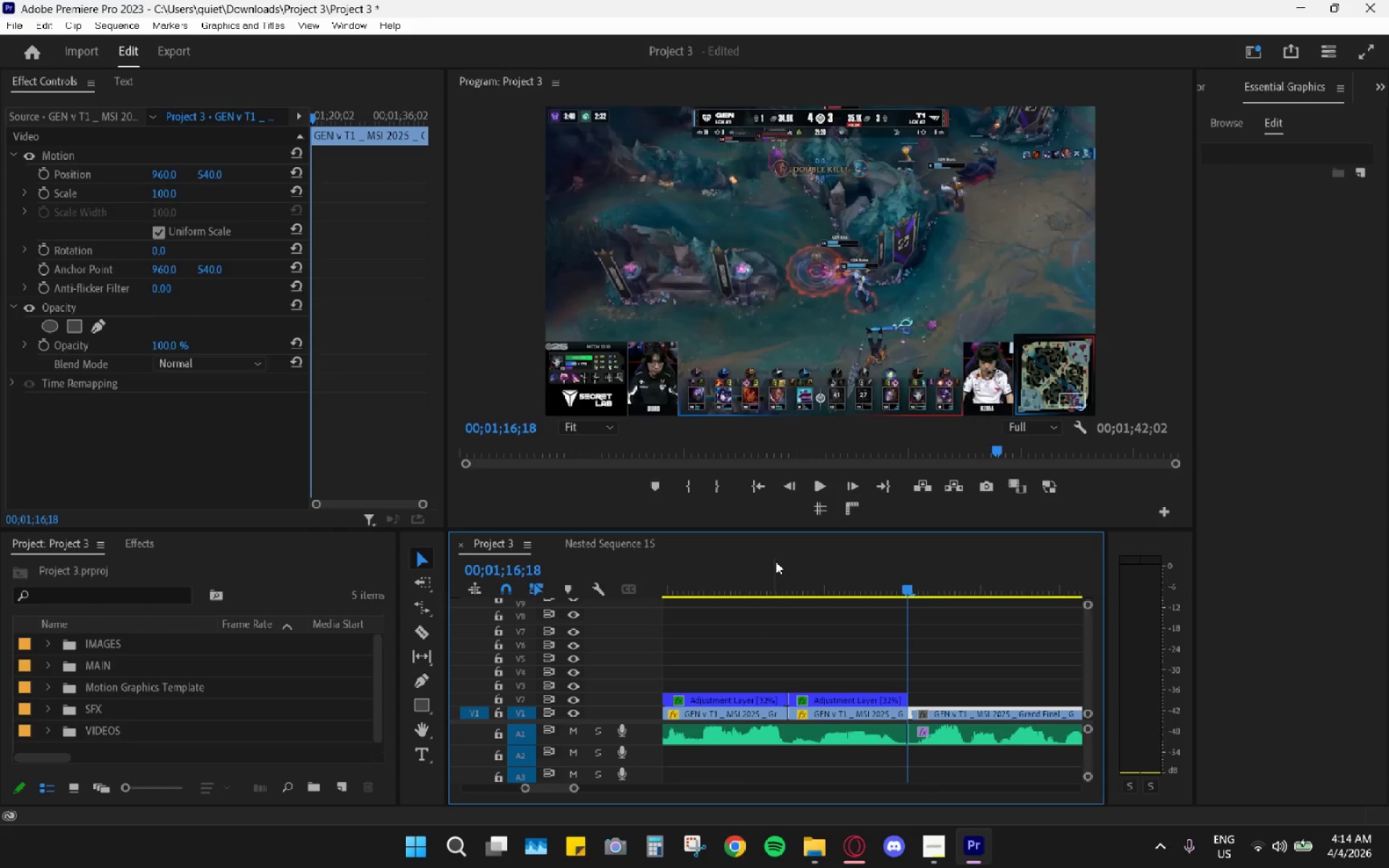 
left_click_drag(start_coordinate=[776, 561], to_coordinate=[815, 581])
 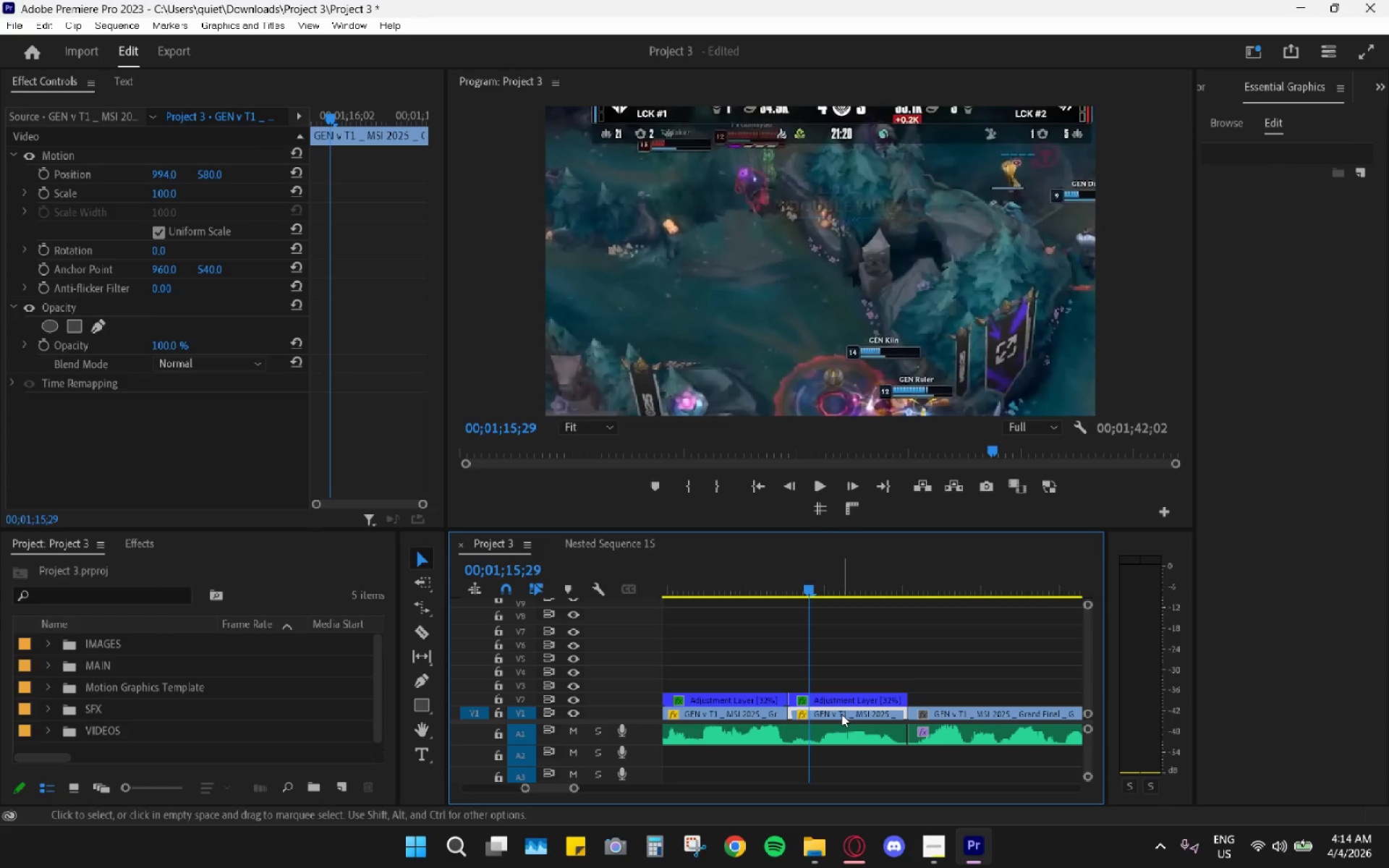 
key(Control+ControlLeft)
 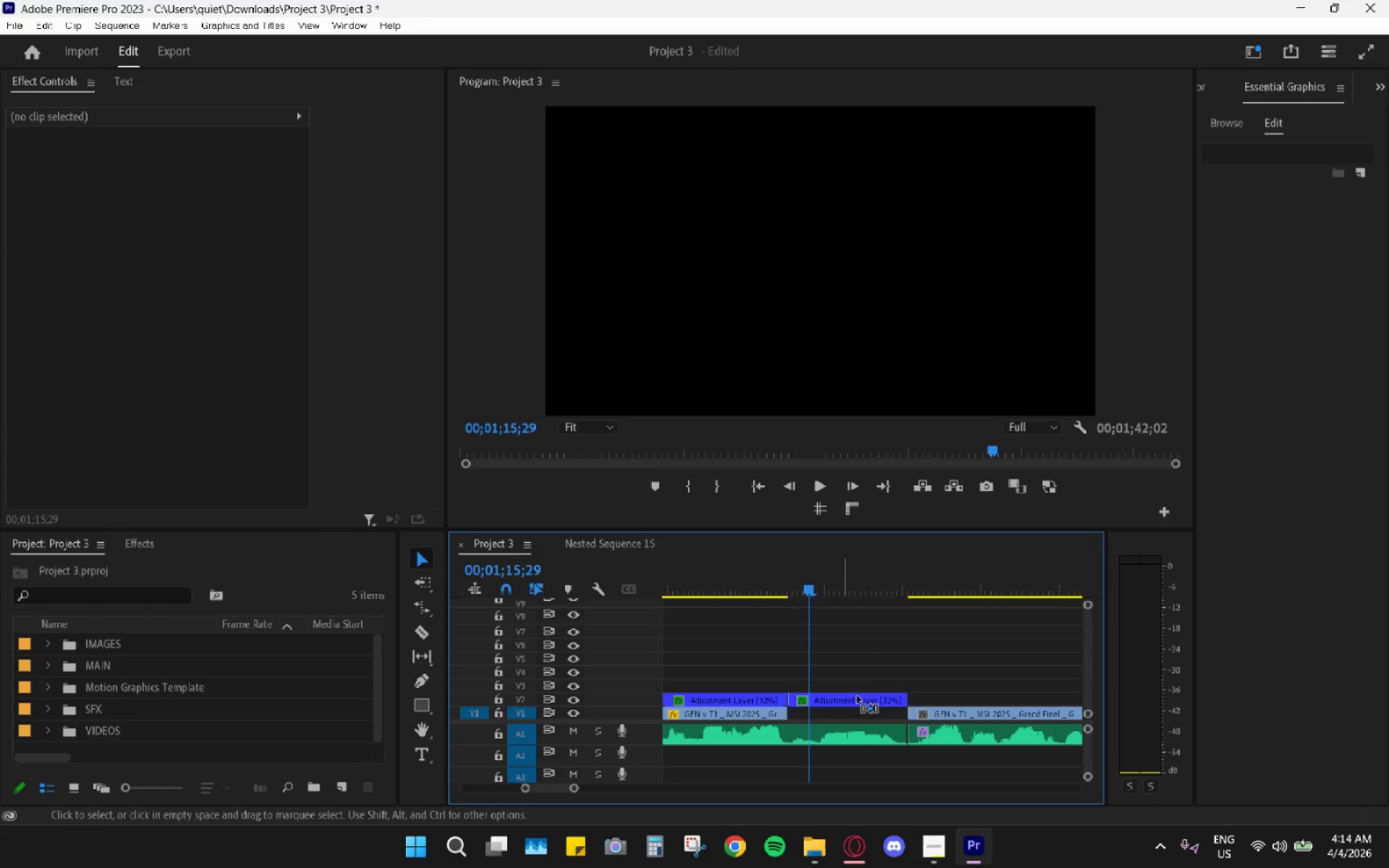 
key(Control+Z)
 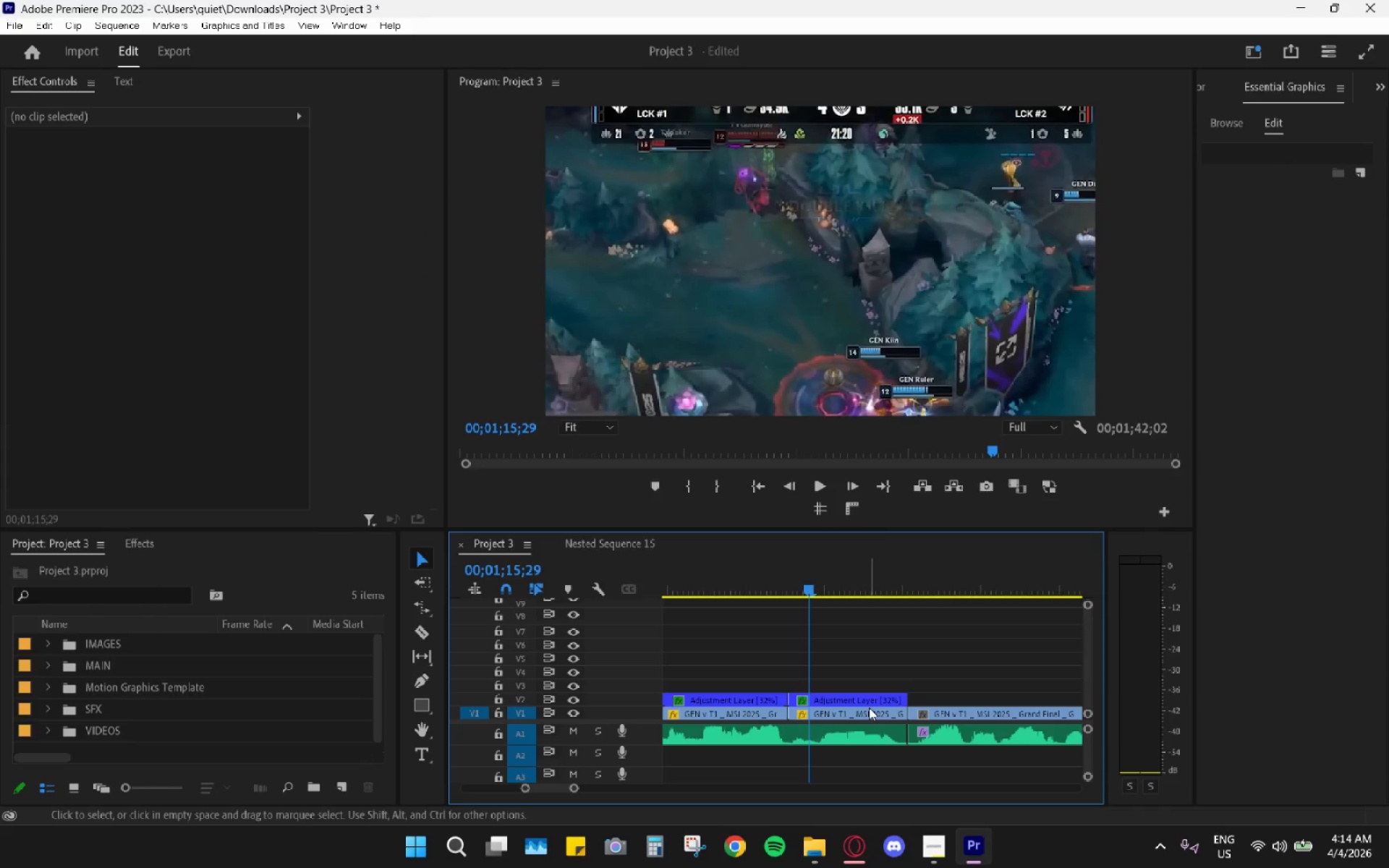 
left_click_drag(start_coordinate=[869, 715], to_coordinate=[938, 653])
 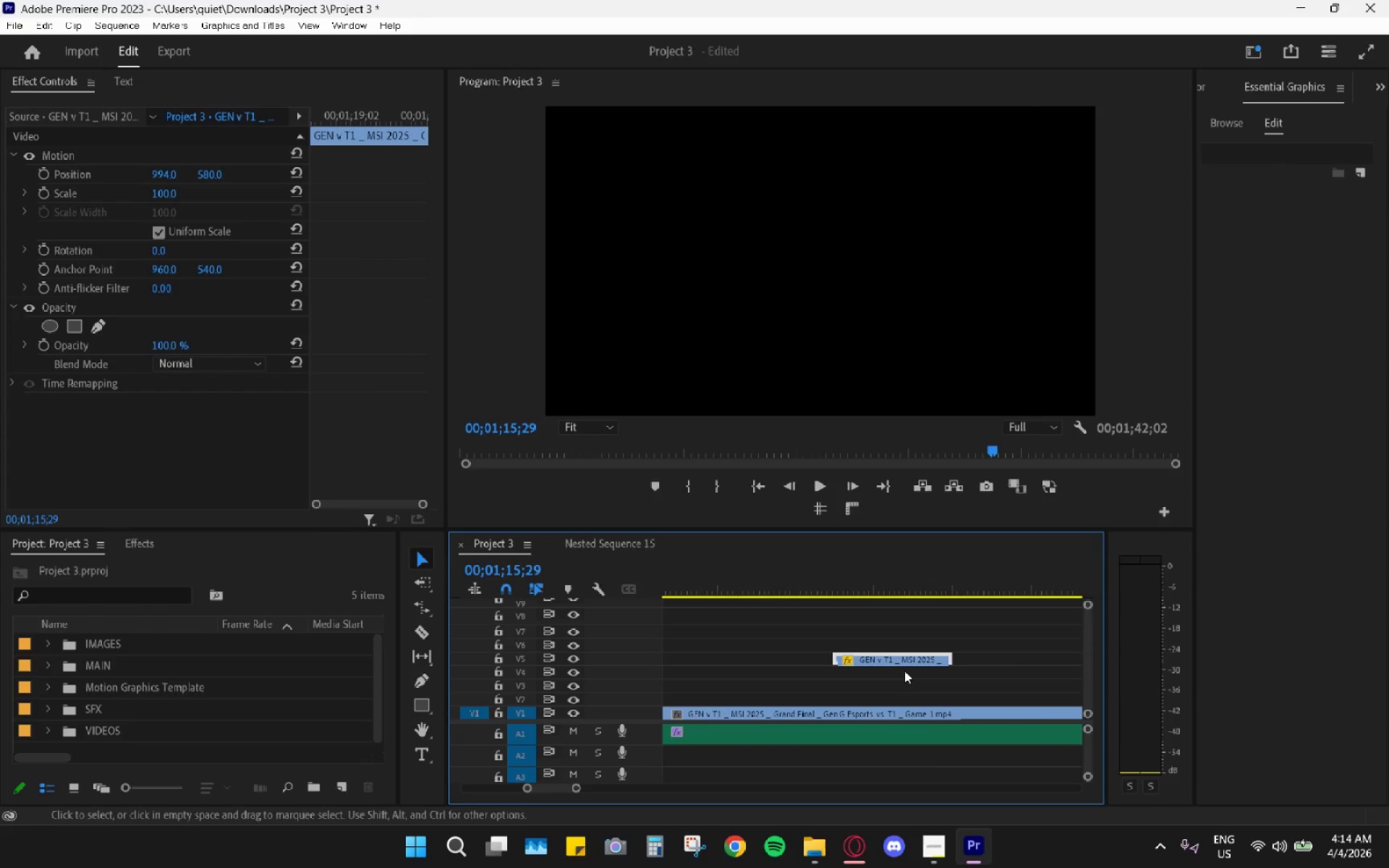 
scroll: coordinate [882, 661], scroll_direction: up, amount: 17.0
 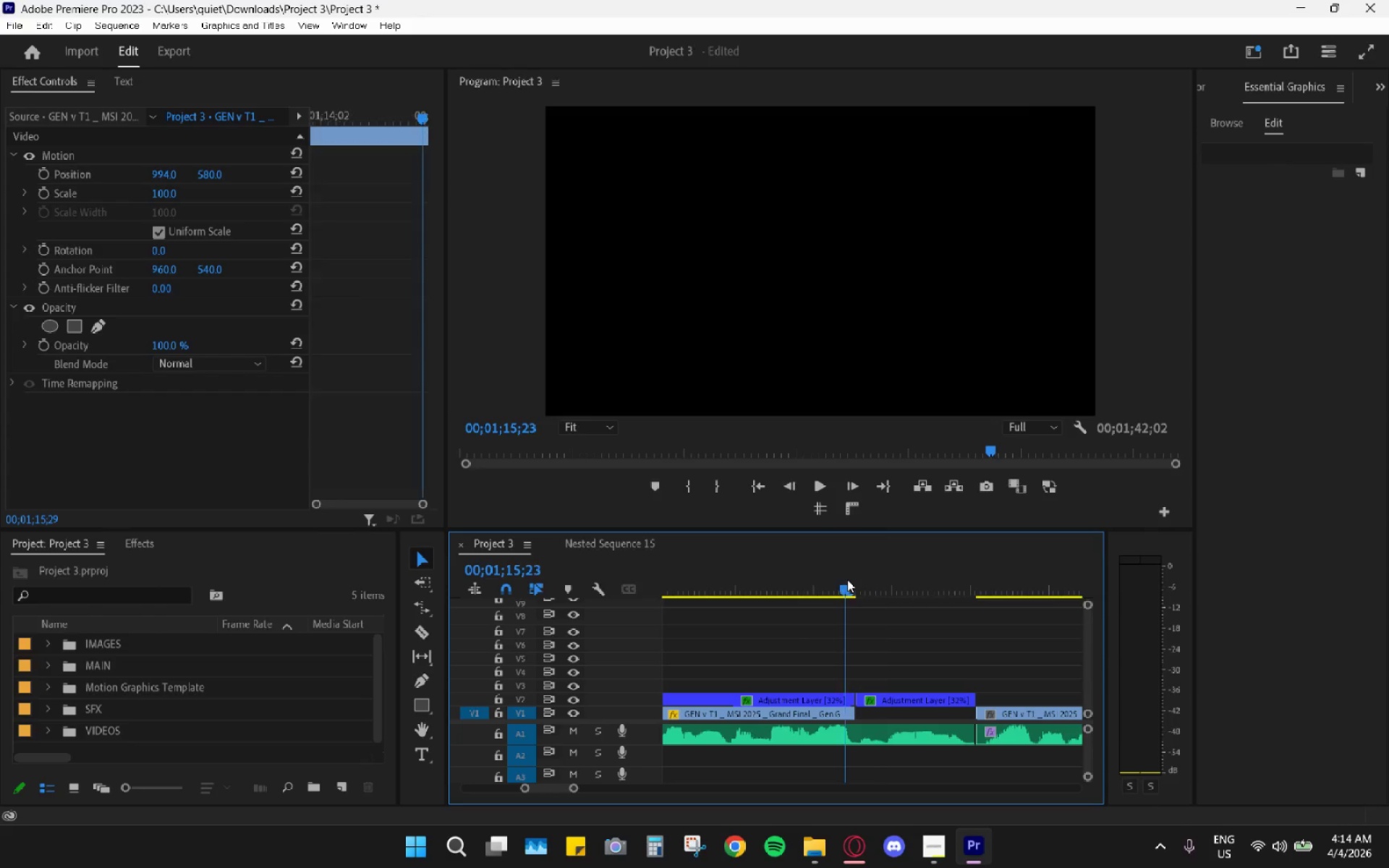 
left_click_drag(start_coordinate=[848, 579], to_coordinate=[858, 584])
 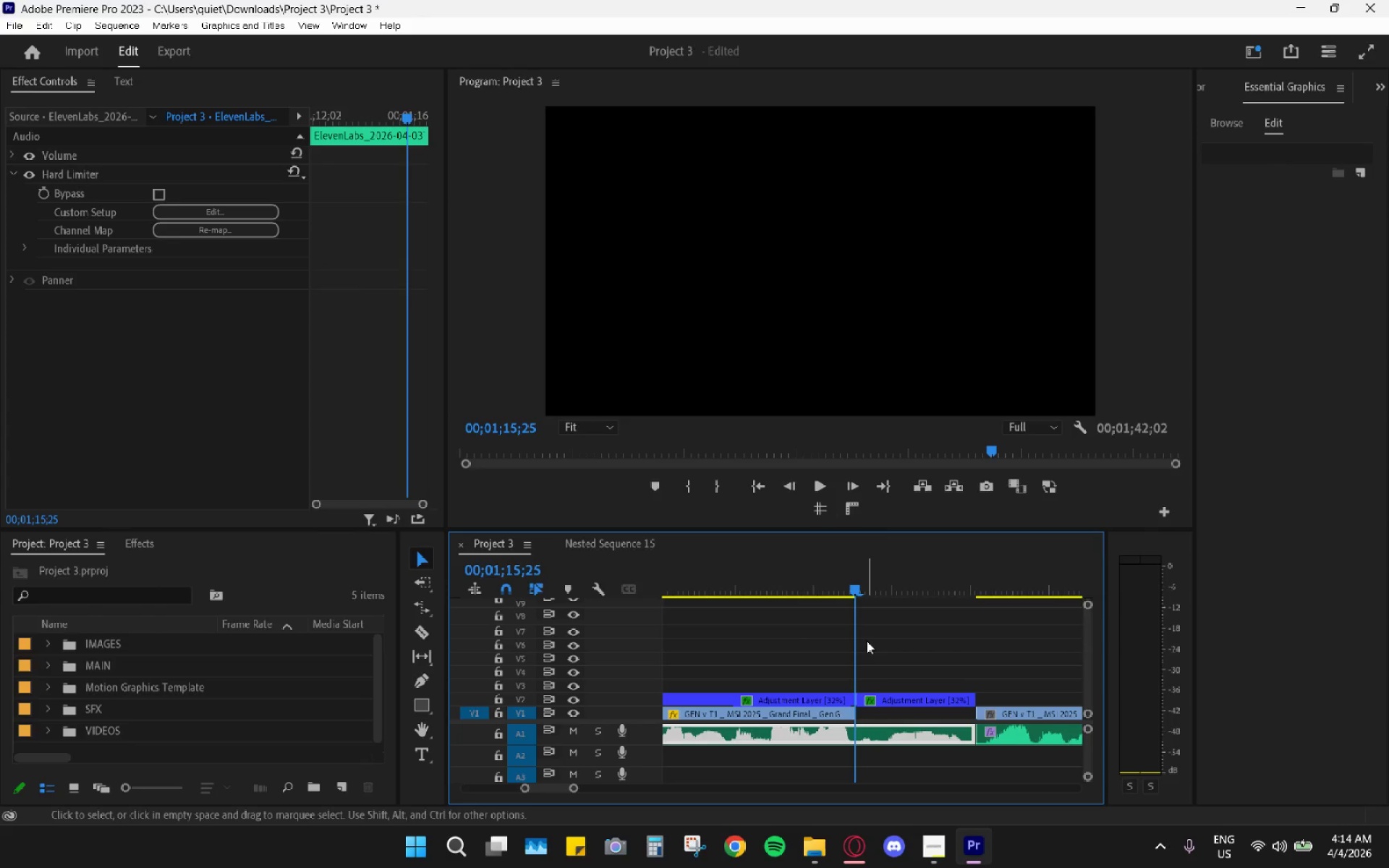 
hold_key(key=AltLeft, duration=0.72)
scroll: coordinate [840, 715], scroll_direction: up, amount: 10.0
 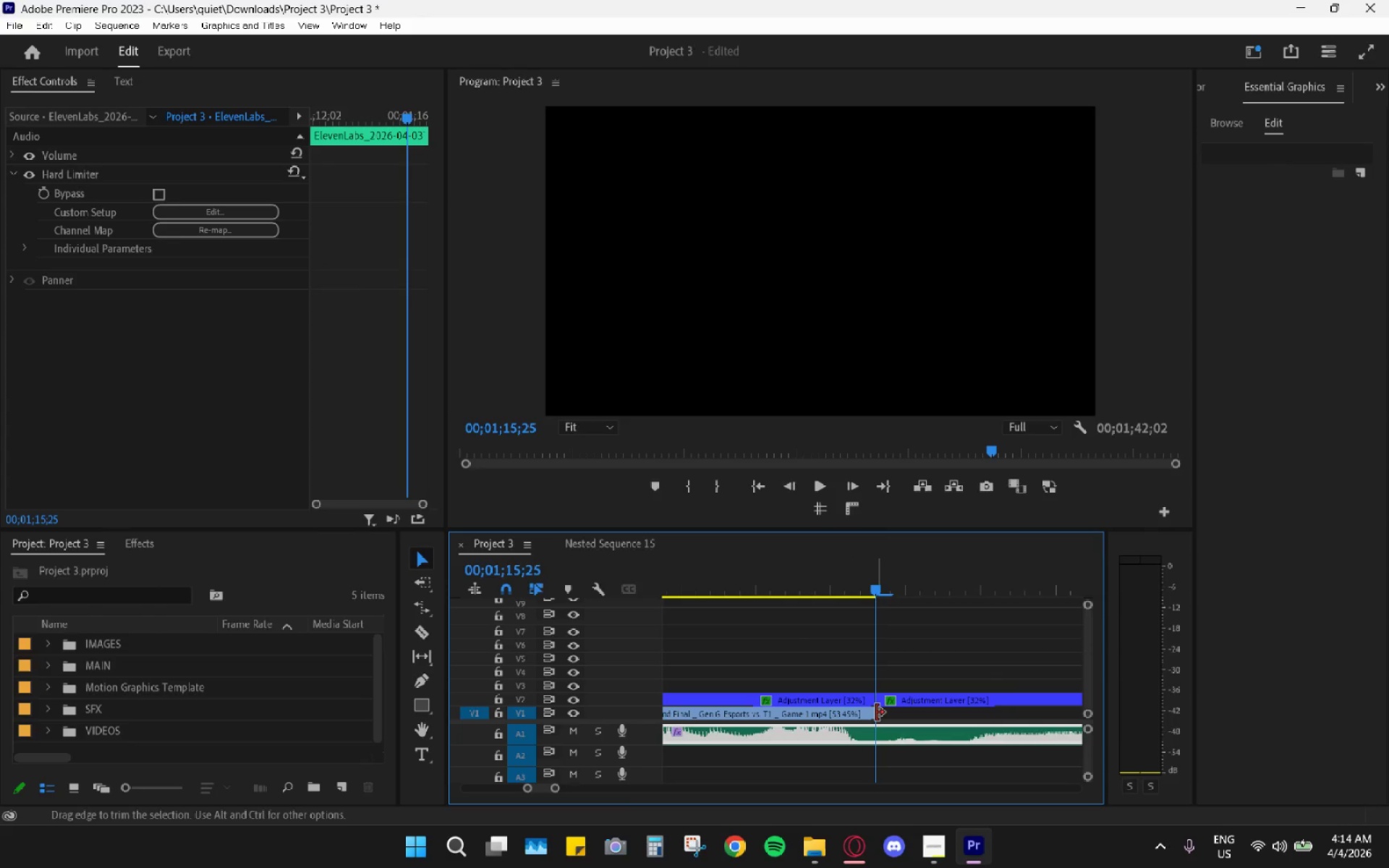 
left_click([876, 712])
 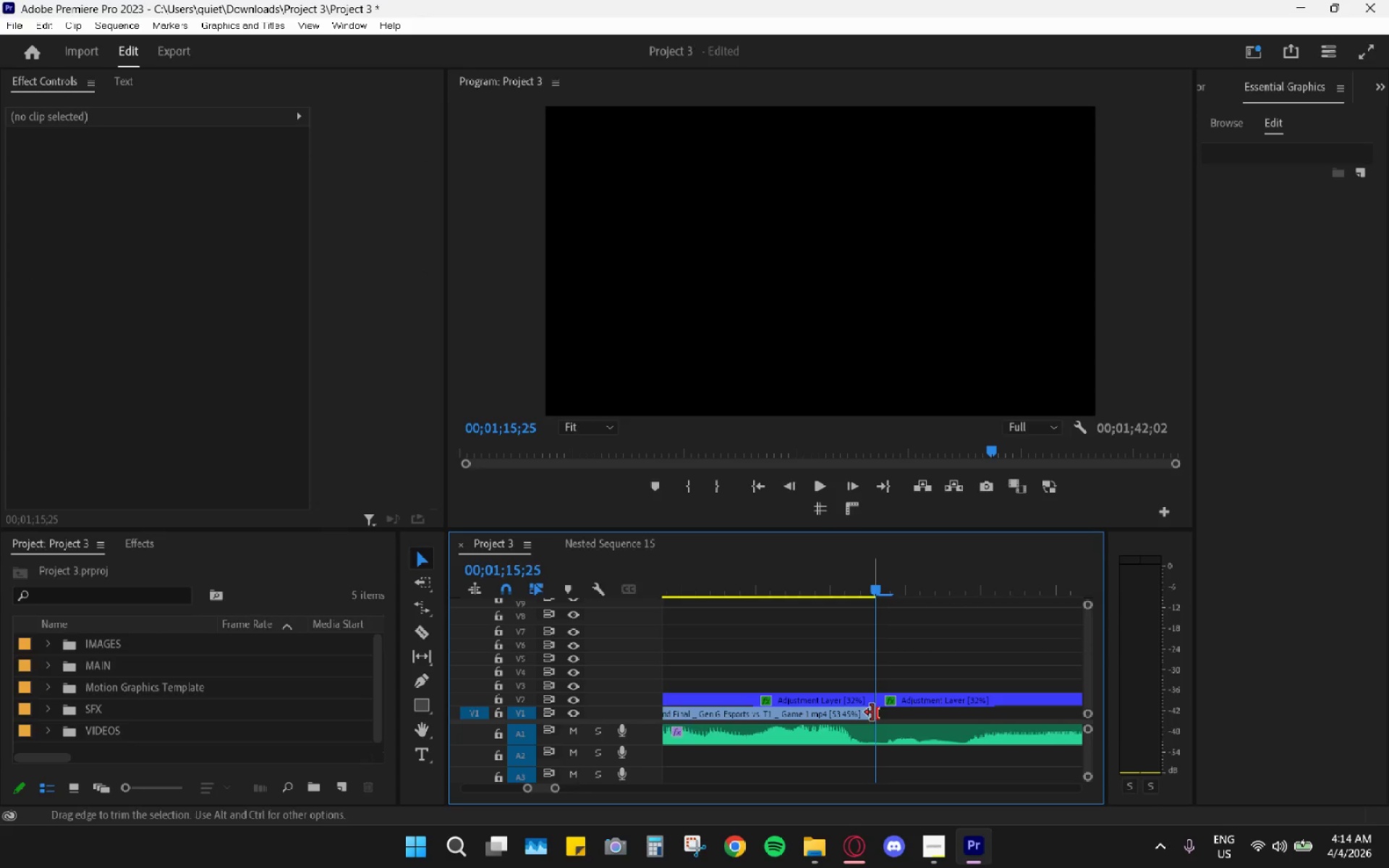 
left_click_drag(start_coordinate=[872, 712], to_coordinate=[881, 712])
 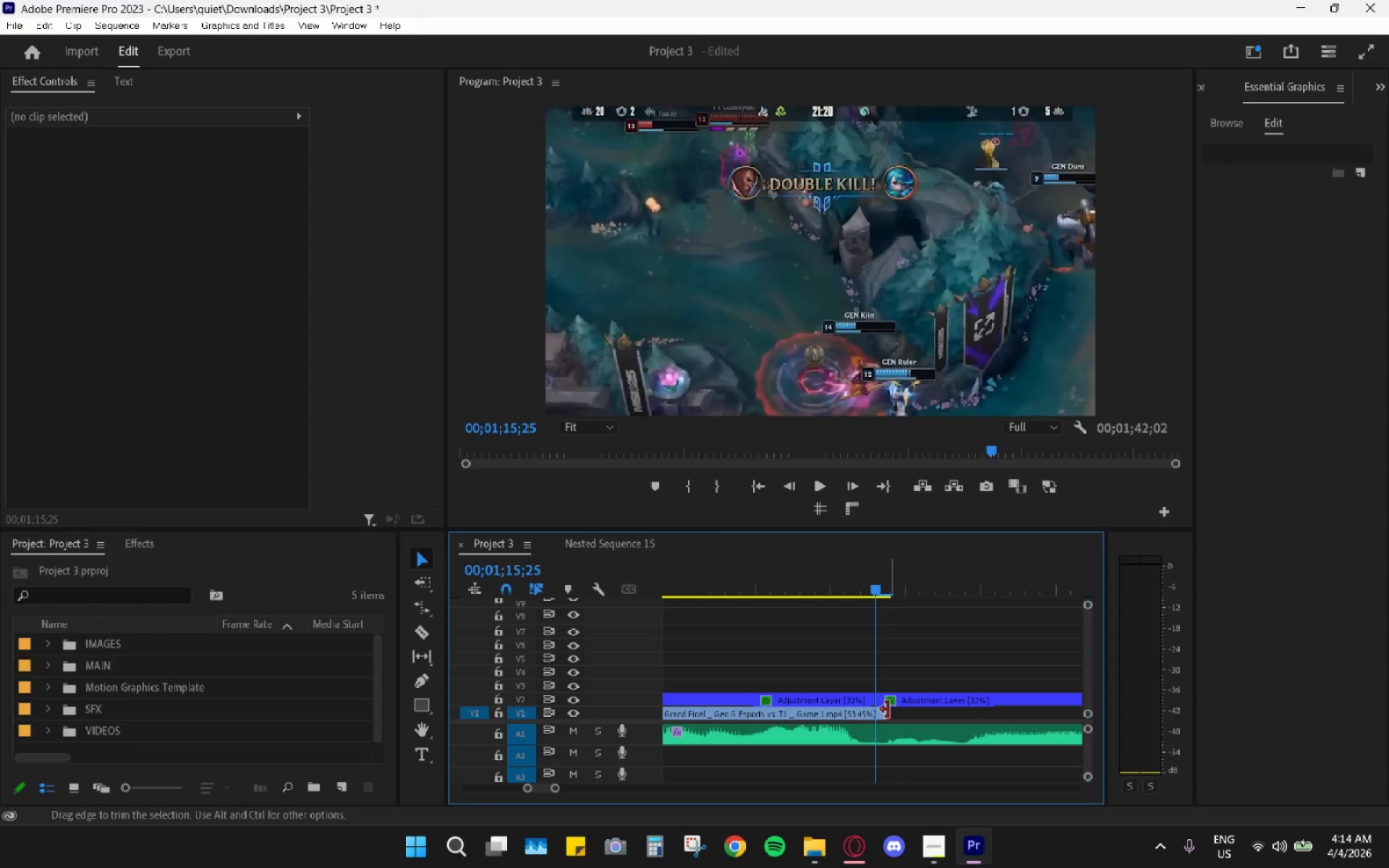 
key(C)
 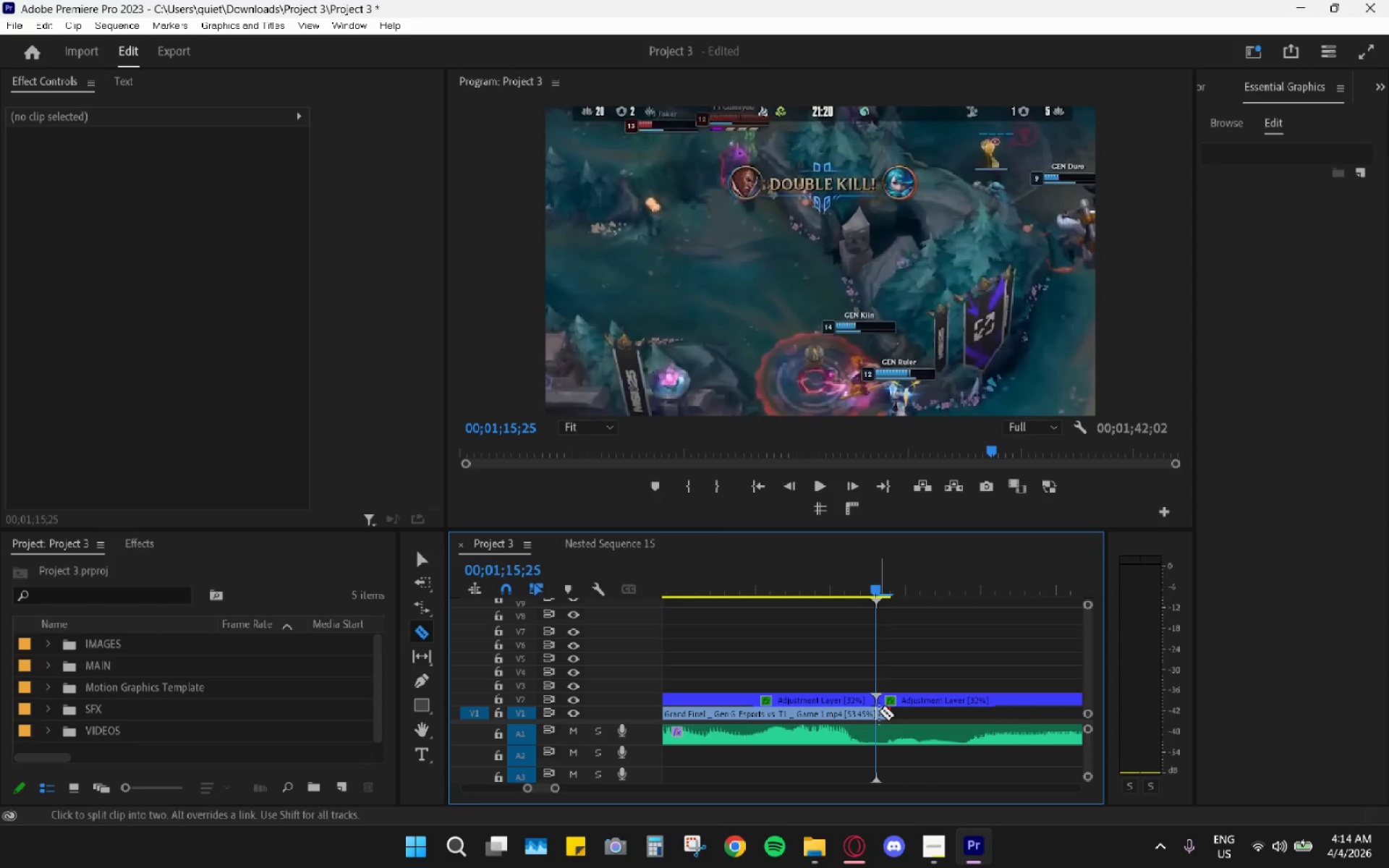 
left_click([879, 711])
 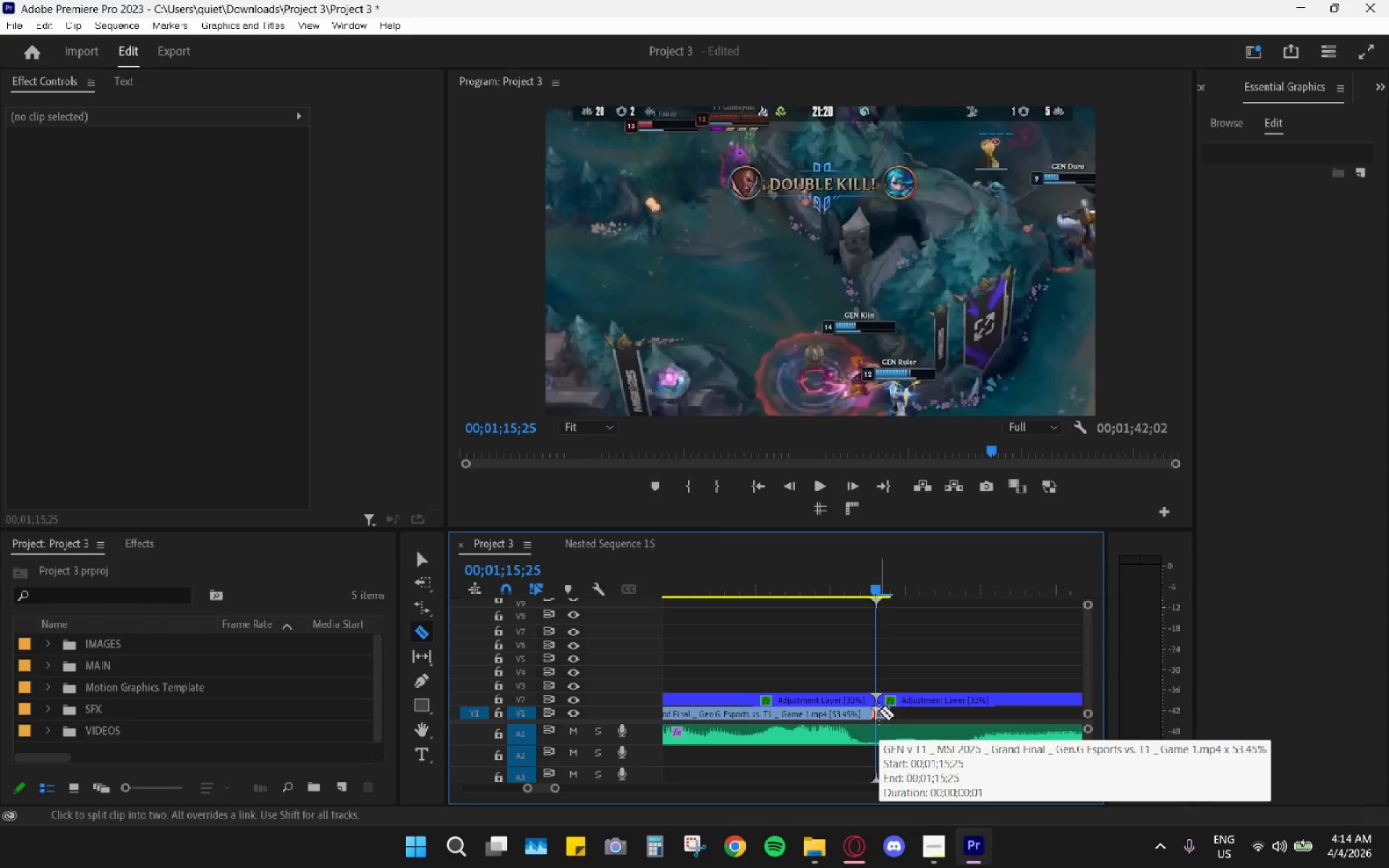 
key(V)
 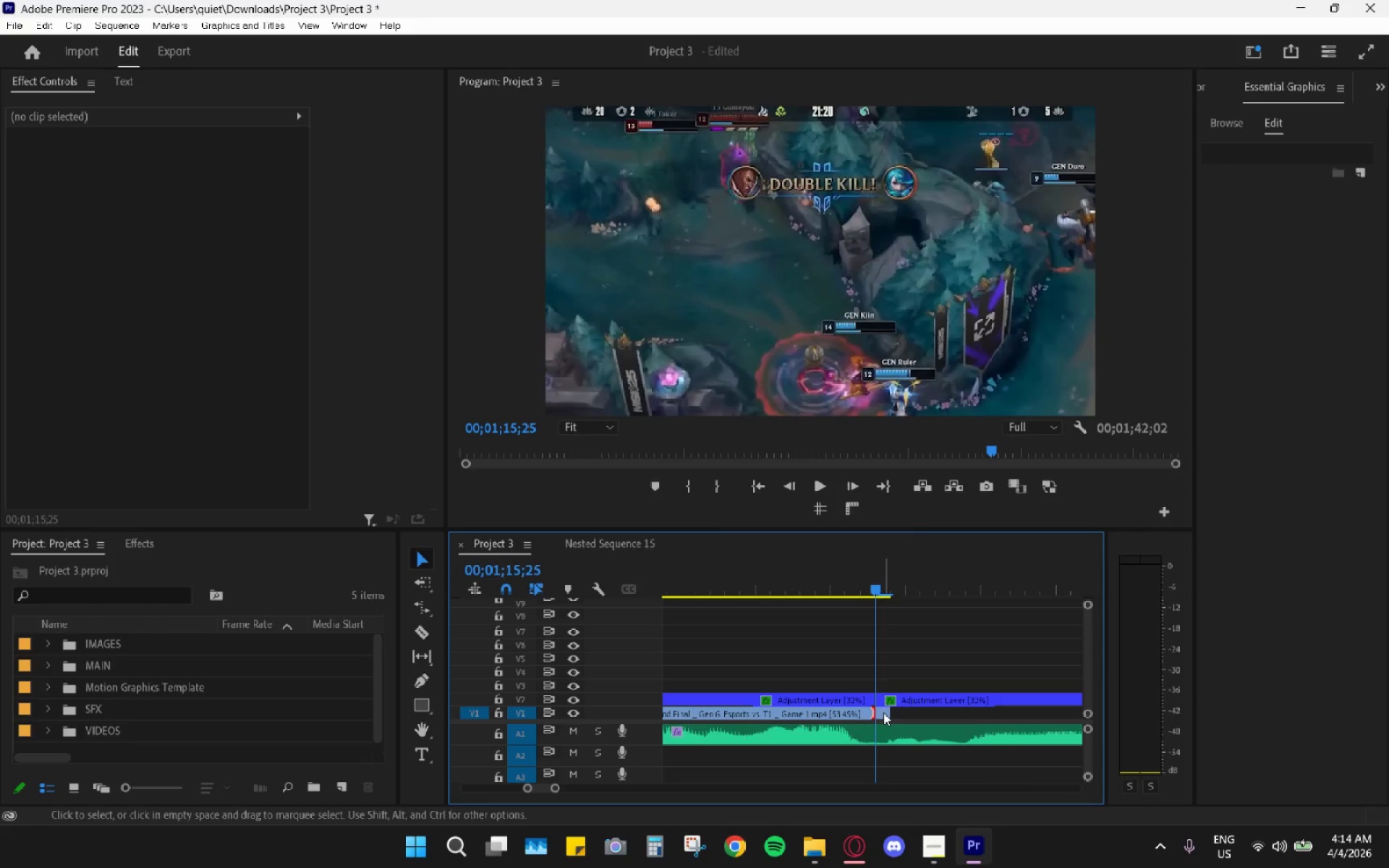 
left_click([883, 712])
 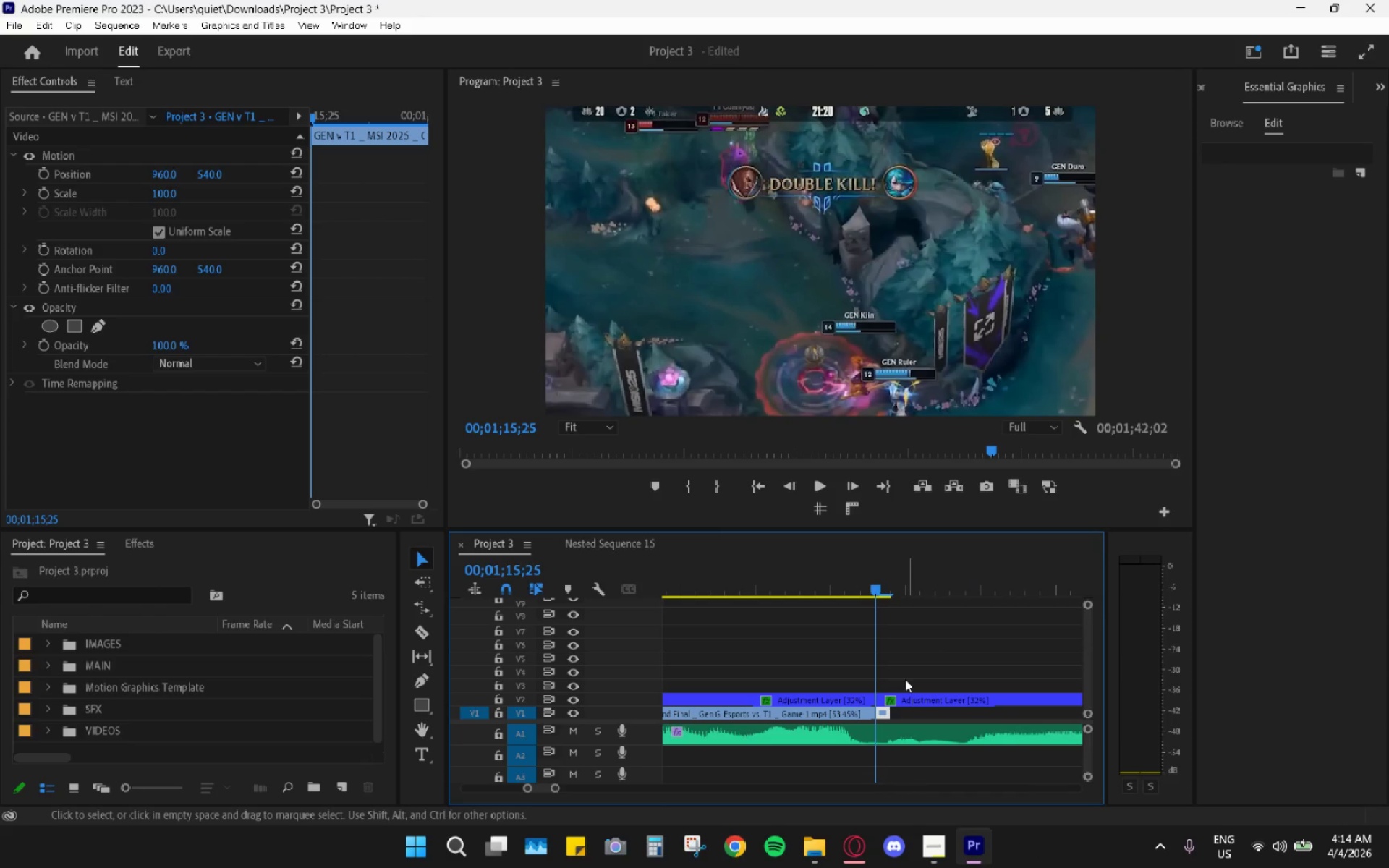 
left_click_drag(start_coordinate=[889, 710], to_coordinate=[985, 704])
 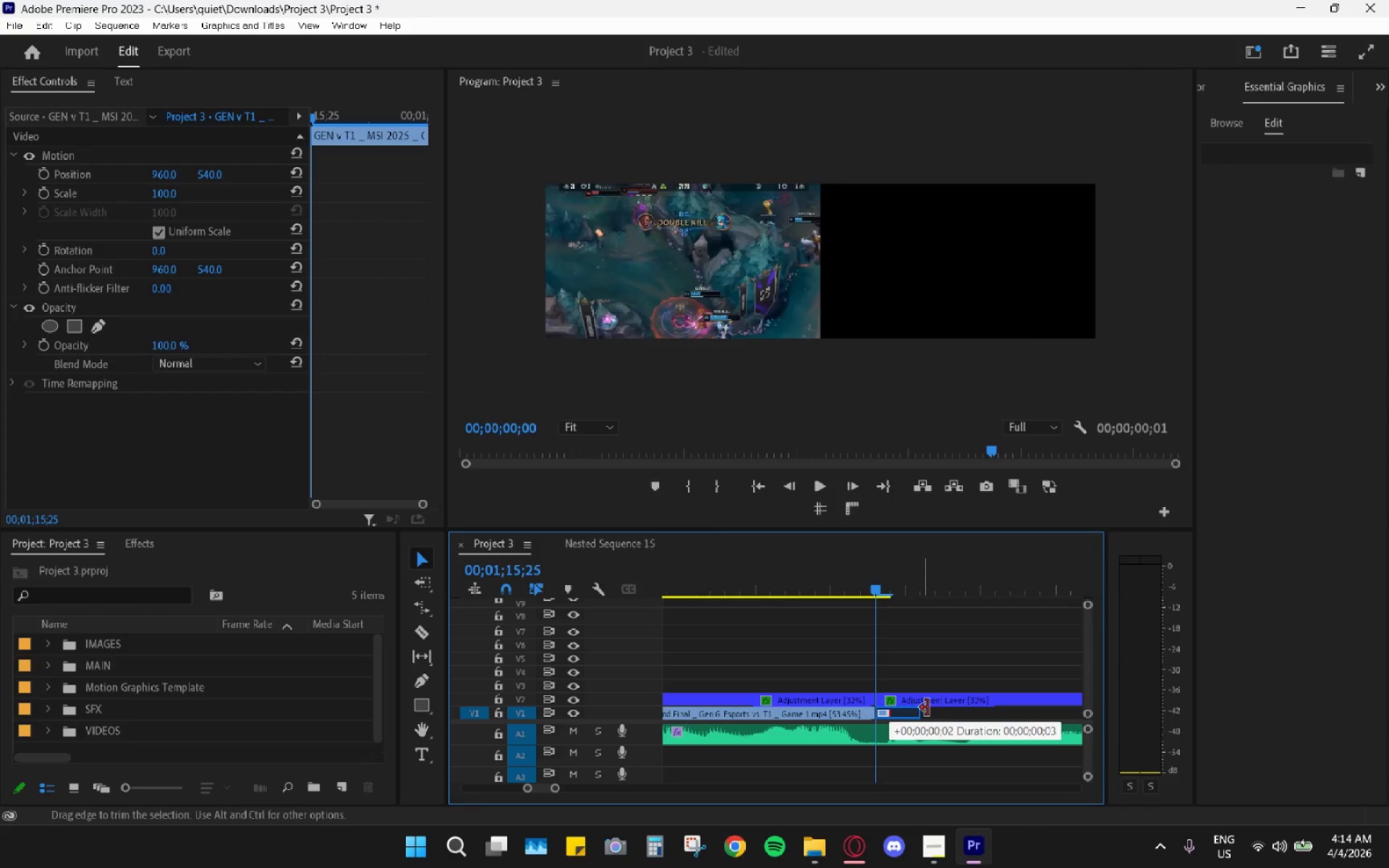 
scroll: coordinate [948, 708], scroll_direction: down, amount: 3.0
 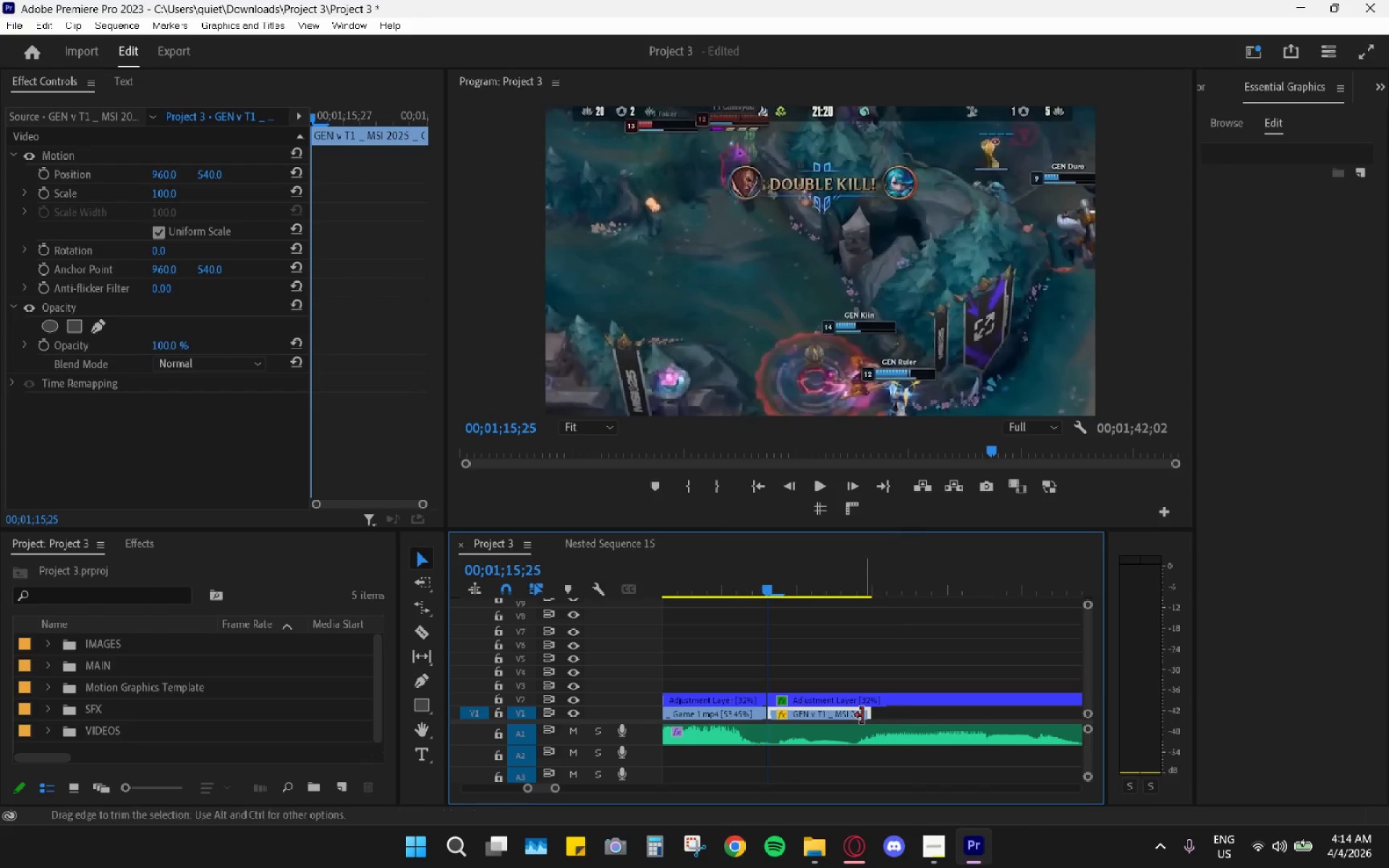 
hold_key(key=AltLeft, duration=0.33)
scroll: coordinate [866, 715], scroll_direction: down, amount: 5.0
 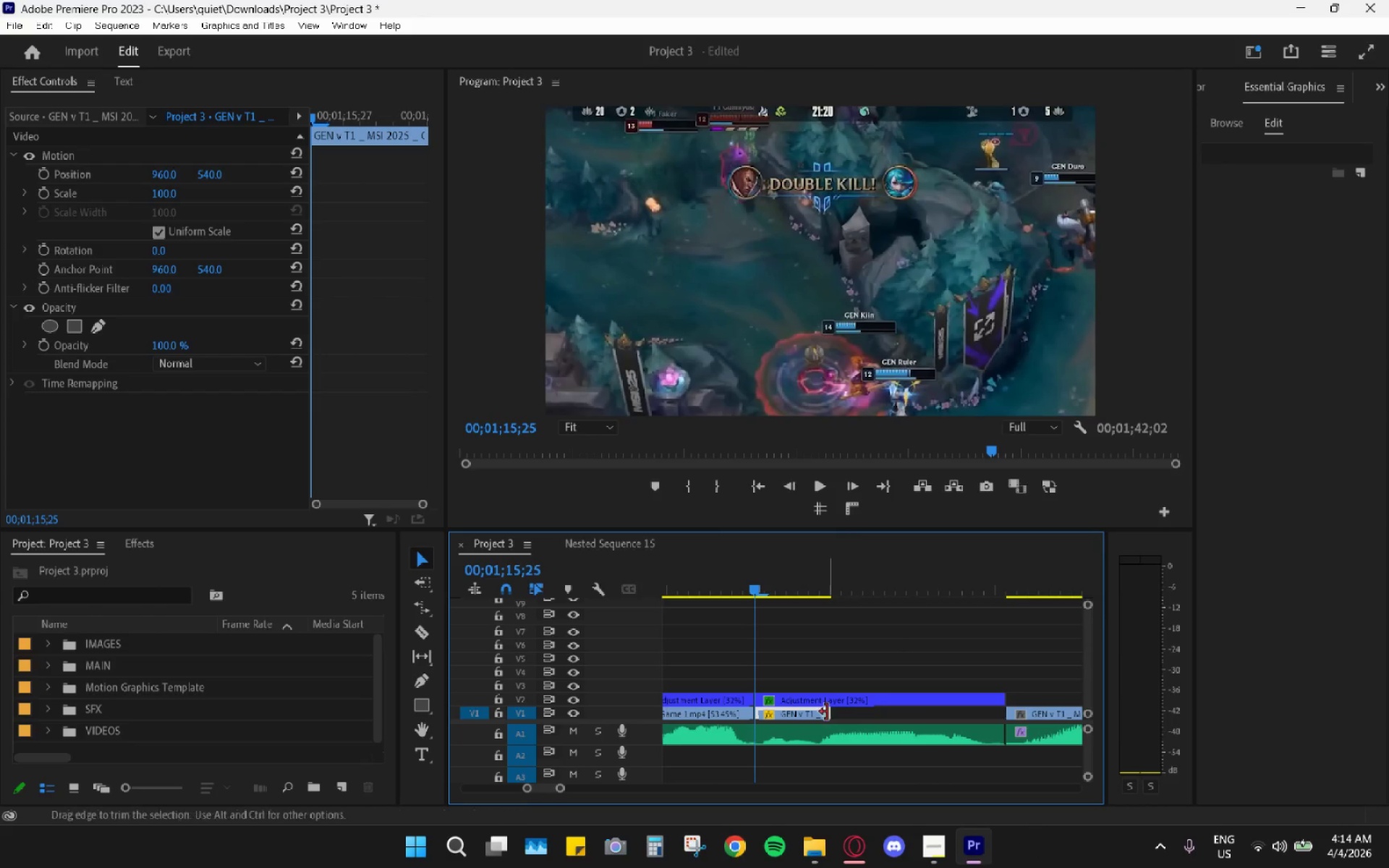 
left_click_drag(start_coordinate=[830, 712], to_coordinate=[995, 711])
 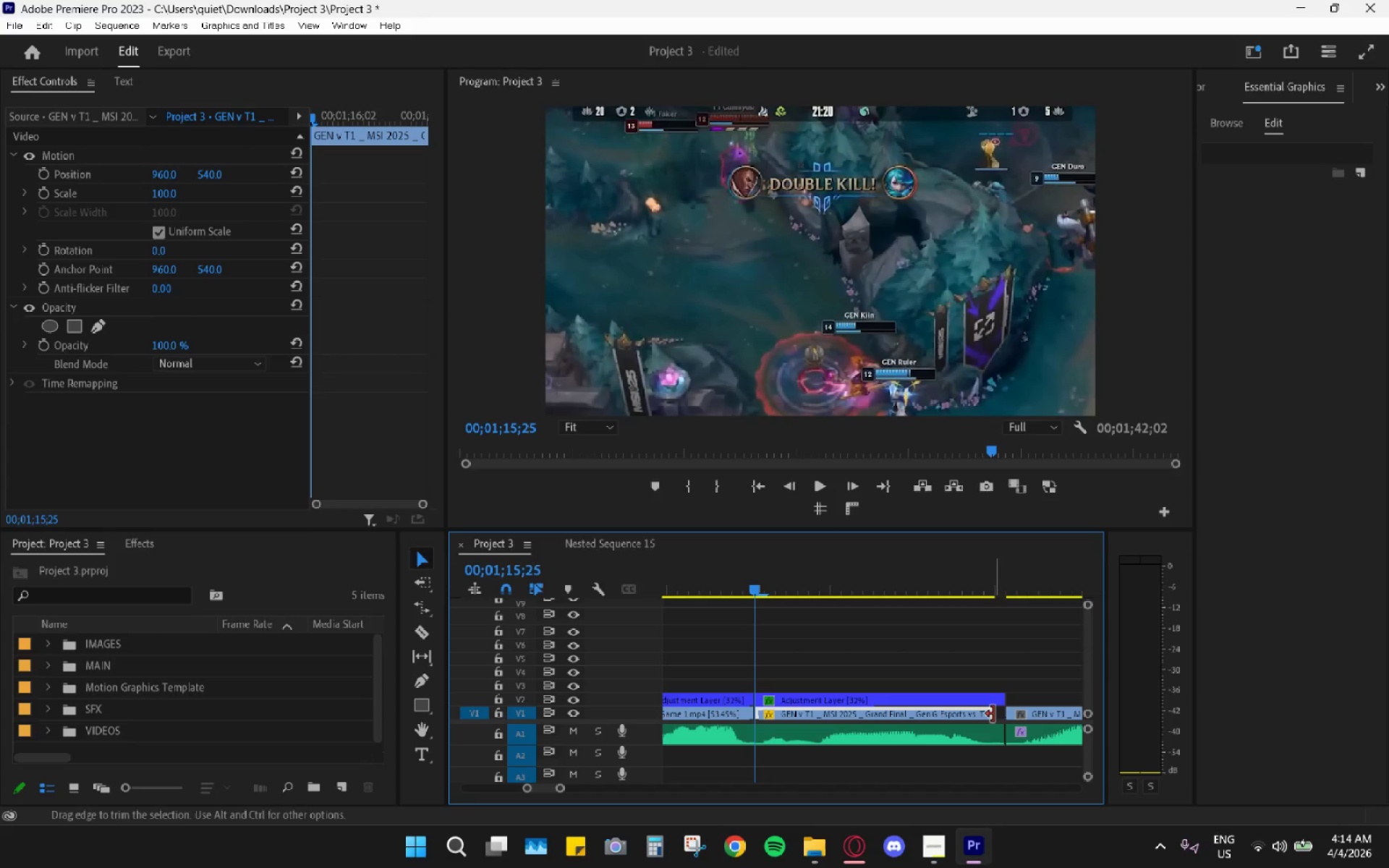 
left_click_drag(start_coordinate=[993, 710], to_coordinate=[1007, 712])
 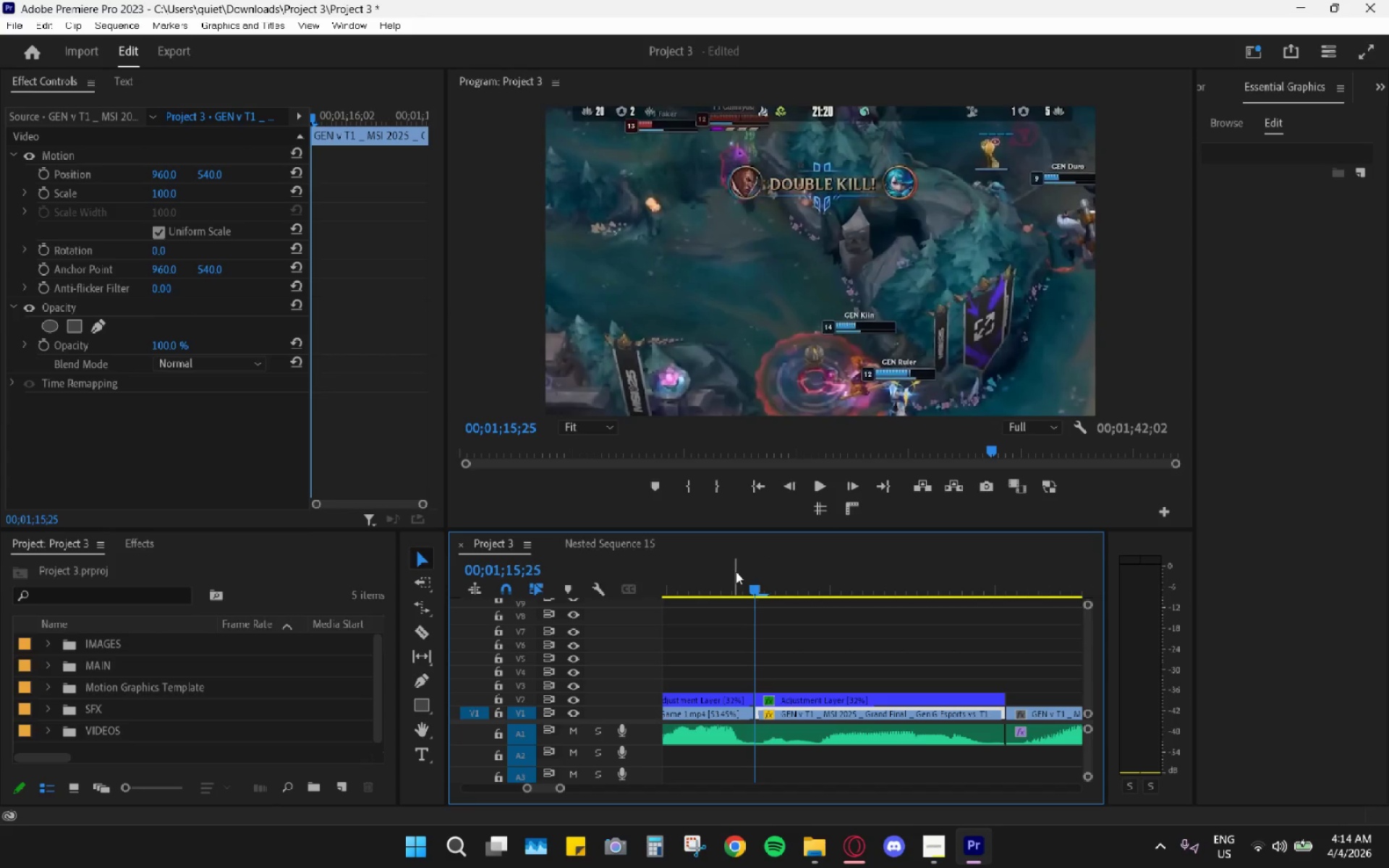 
left_click_drag(start_coordinate=[736, 571], to_coordinate=[690, 575])
 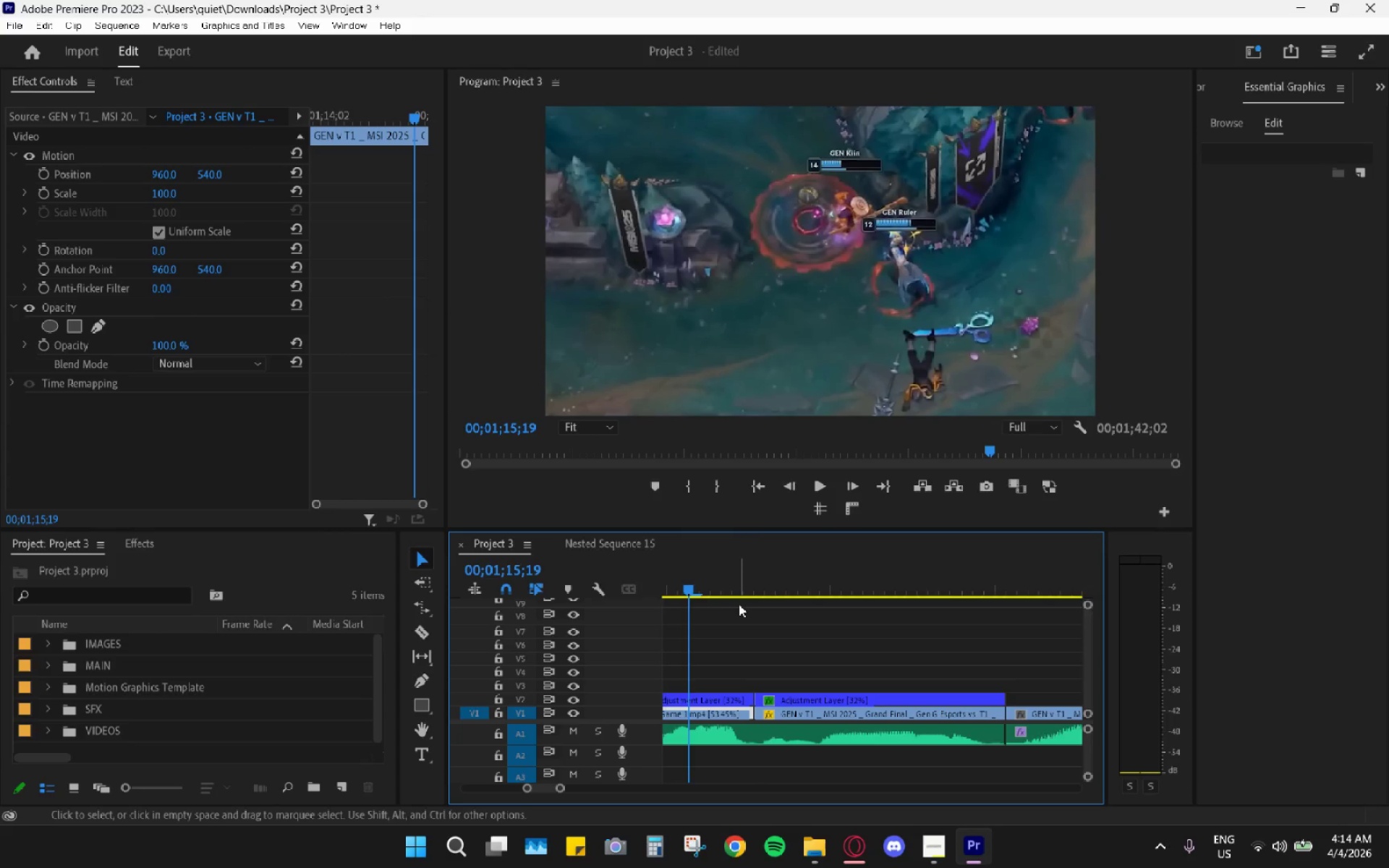 
hold_key(key=AltLeft, duration=0.8)
scroll: coordinate [836, 655], scroll_direction: down, amount: 1.0
 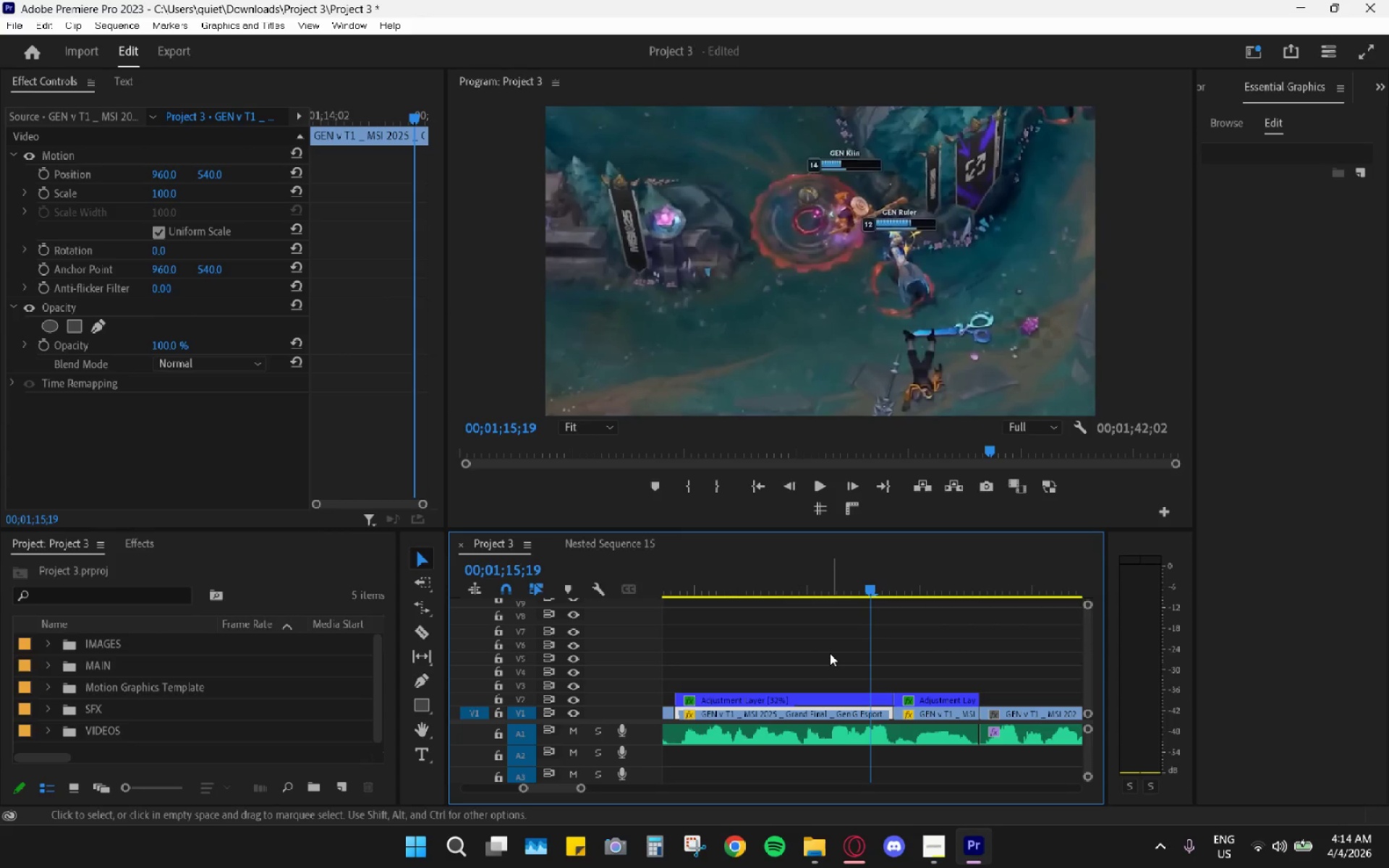 
key(Alt+AltLeft)
 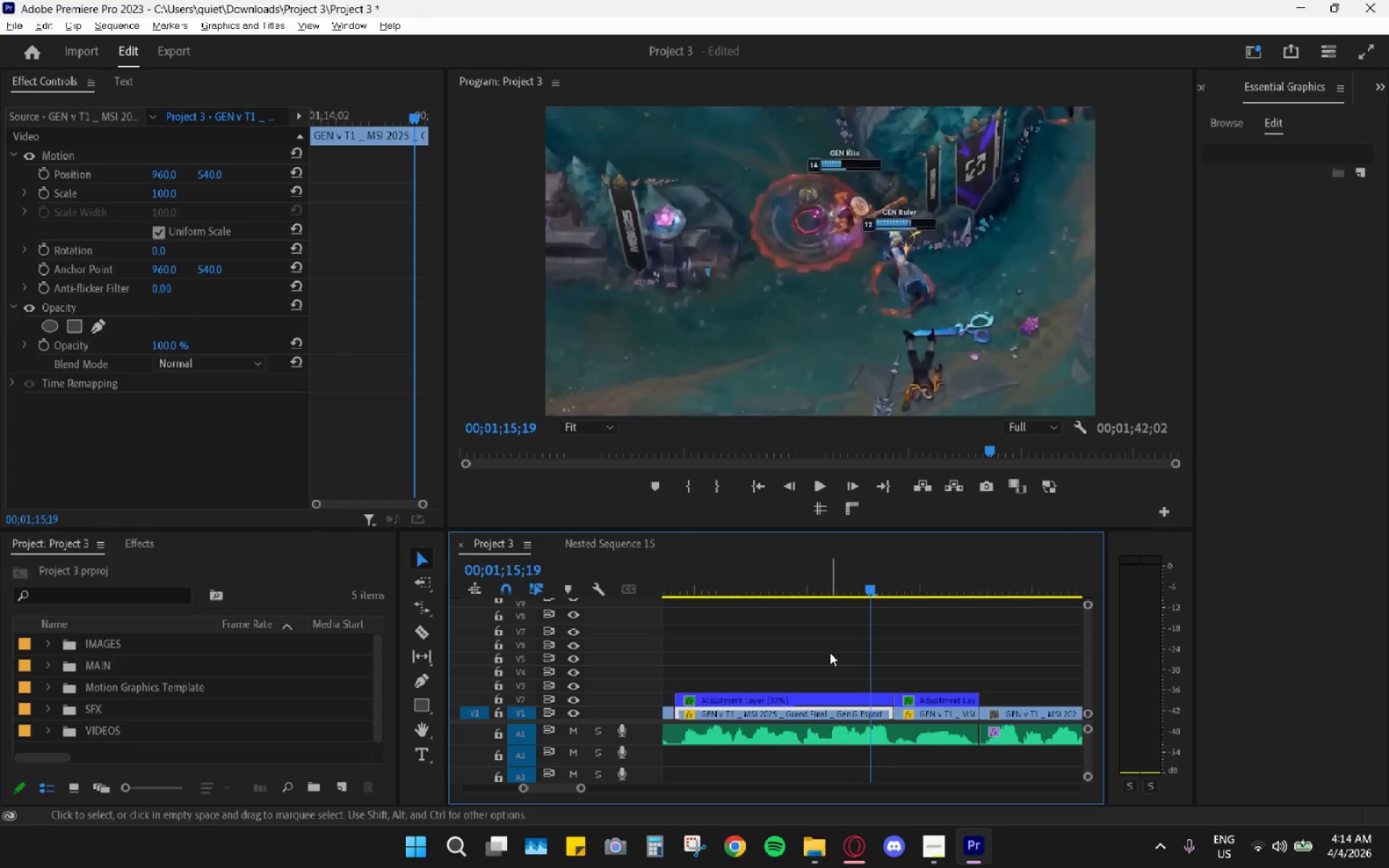 
left_click_drag(start_coordinate=[795, 583], to_coordinate=[789, 587])
 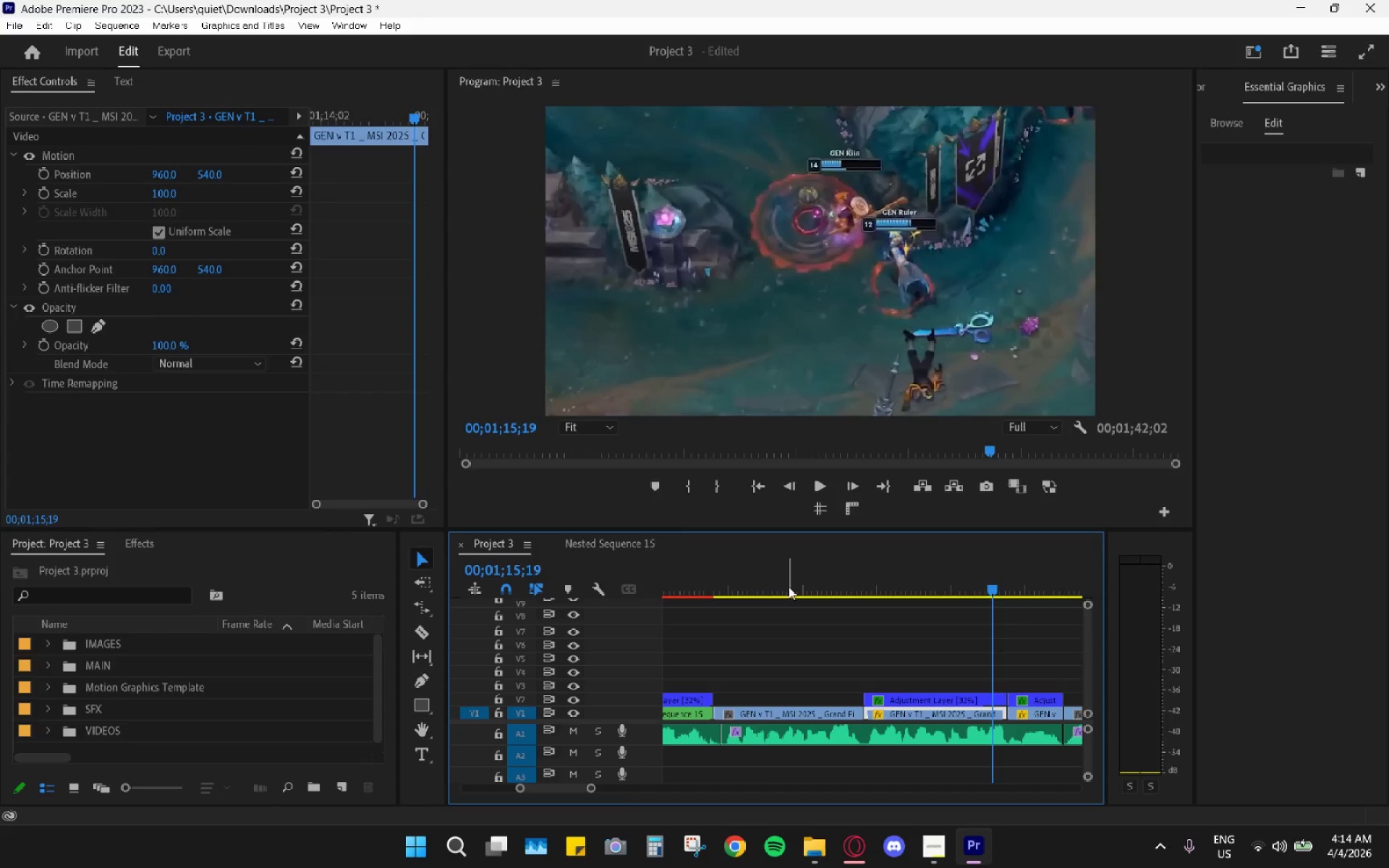 
scroll: coordinate [828, 650], scroll_direction: none, amount: 0.0
 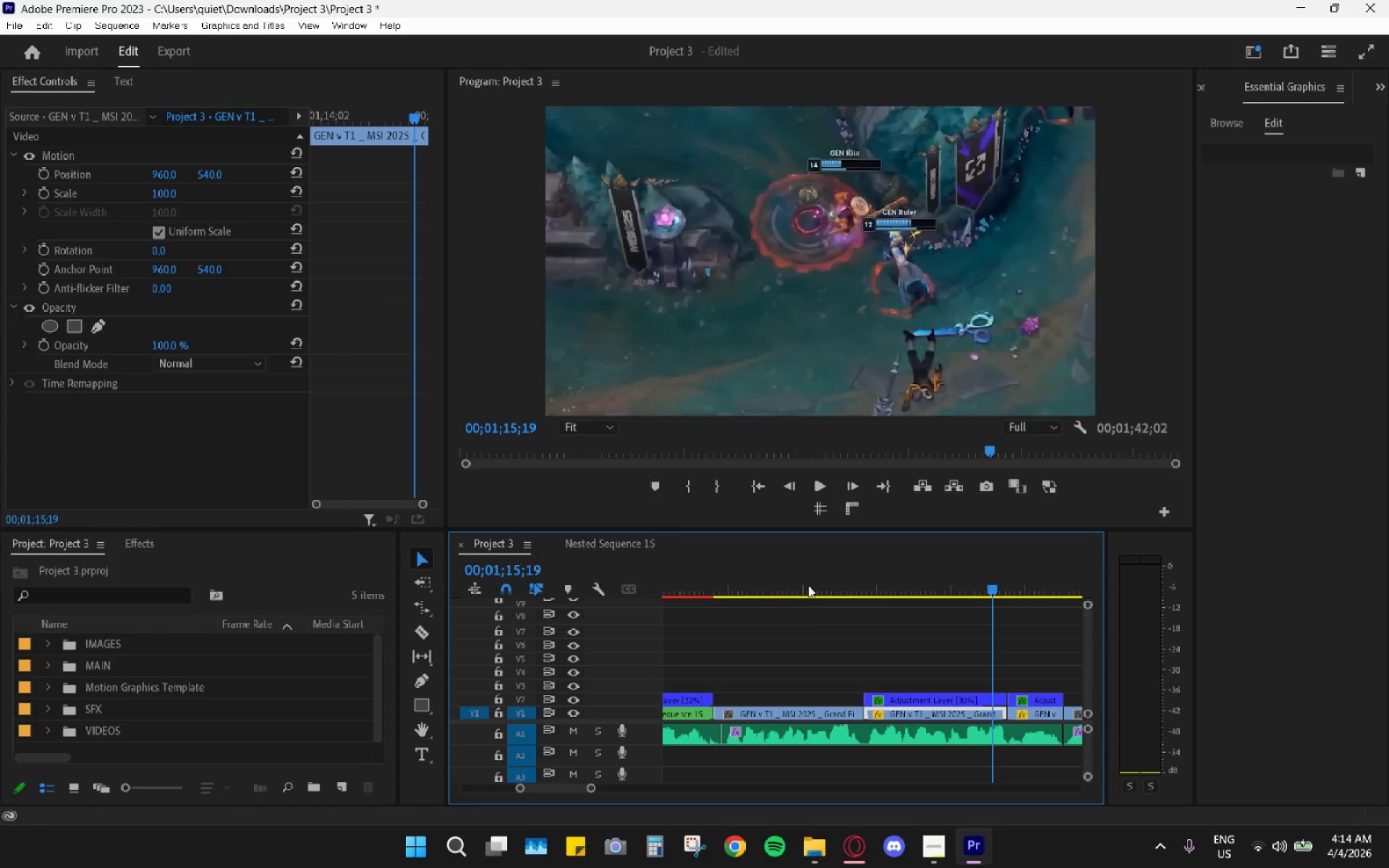 
left_click_drag(start_coordinate=[789, 587], to_coordinate=[782, 584])
 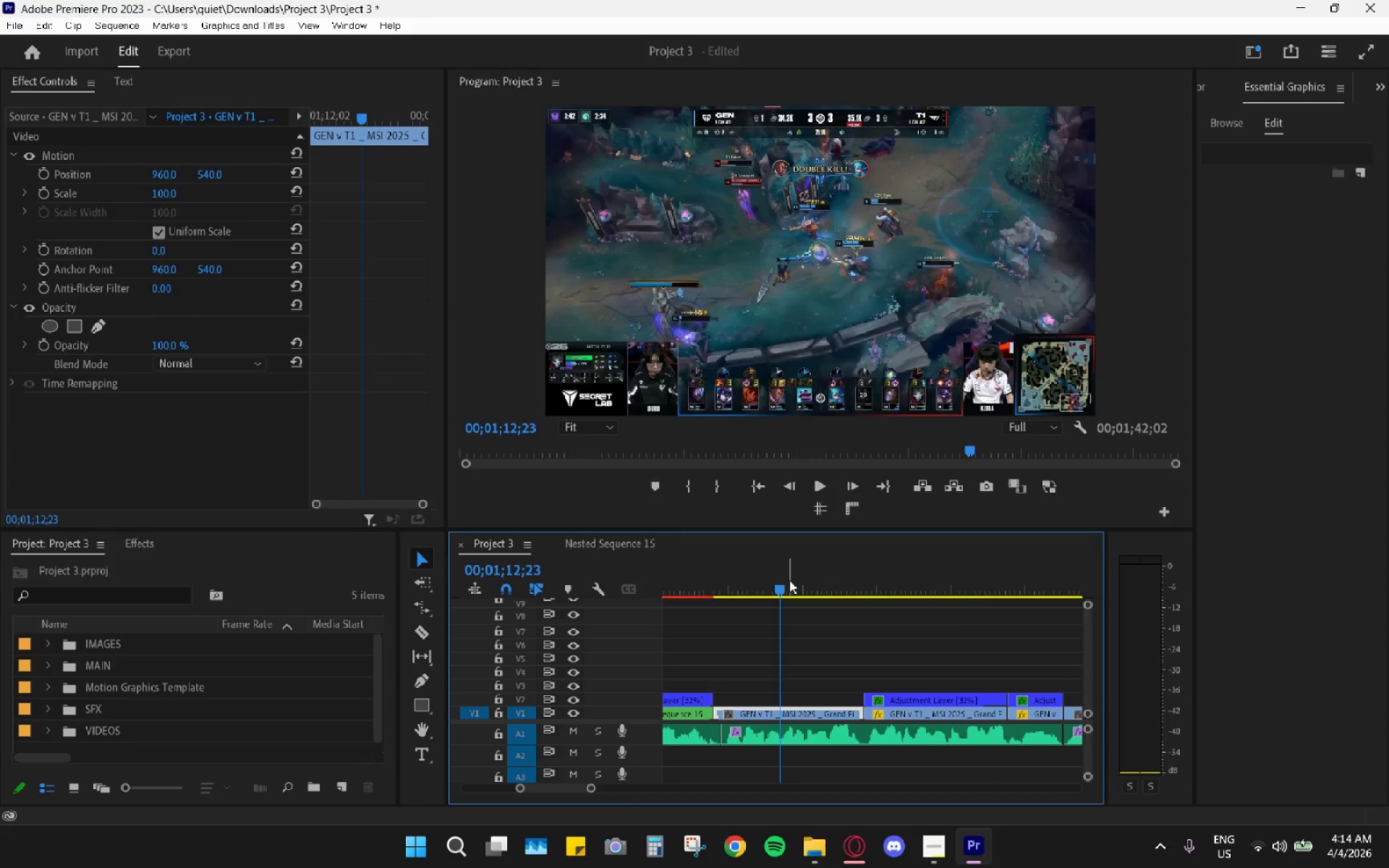 
key(Space)
 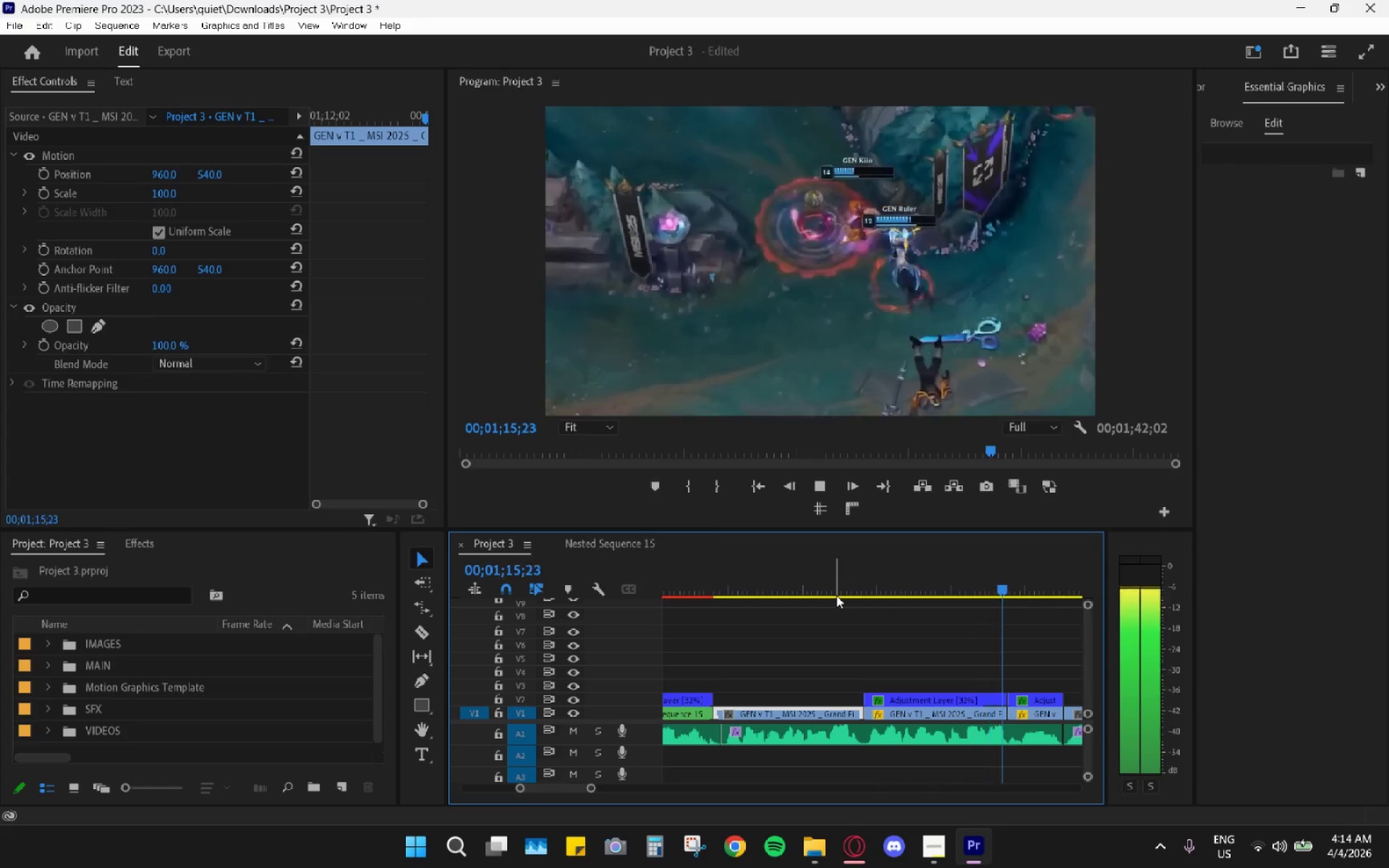 
key(Space)
 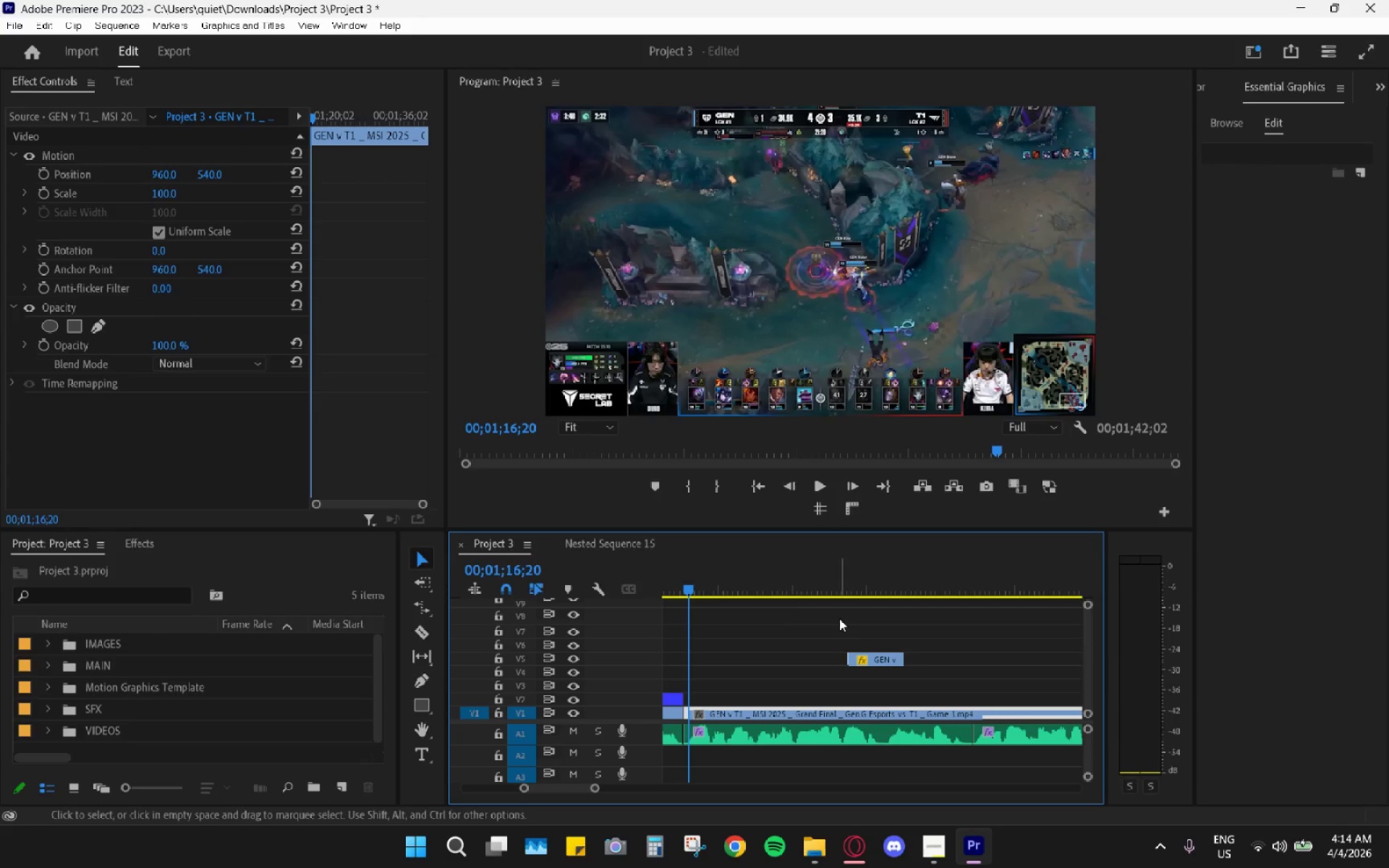 
scroll: coordinate [791, 618], scroll_direction: up, amount: 6.0
 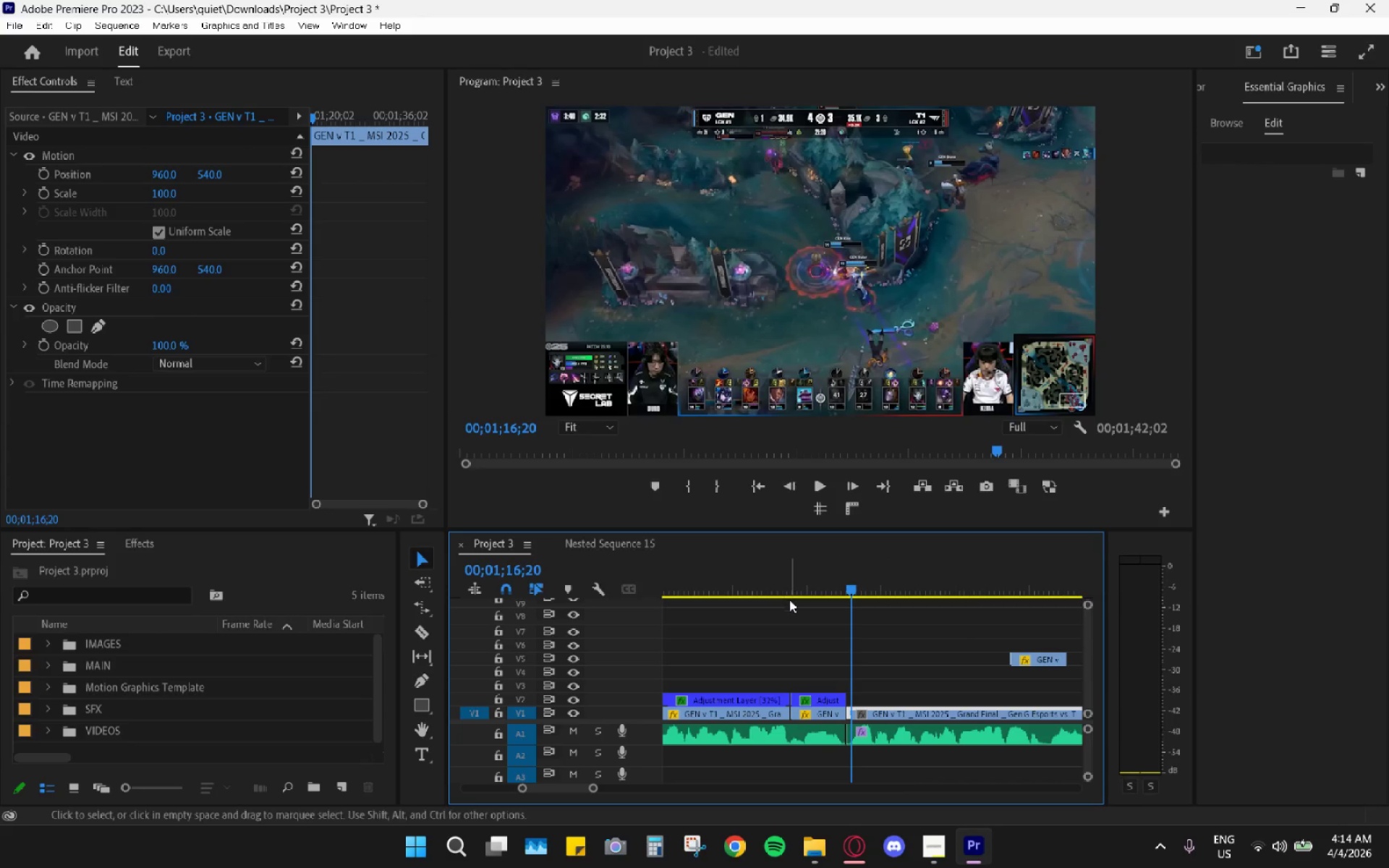 
left_click_drag(start_coordinate=[776, 582], to_coordinate=[772, 580])
 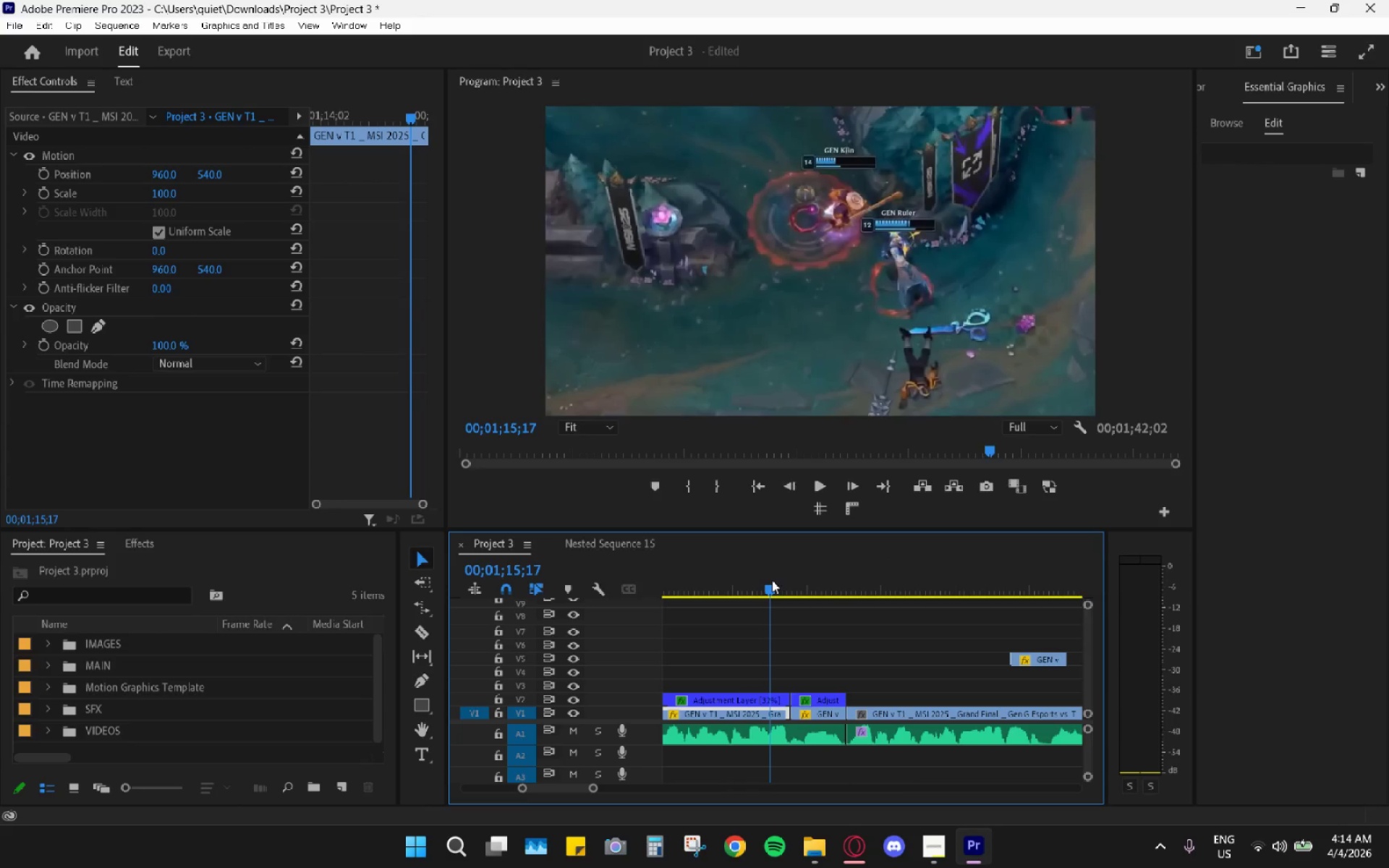 
key(Space)
 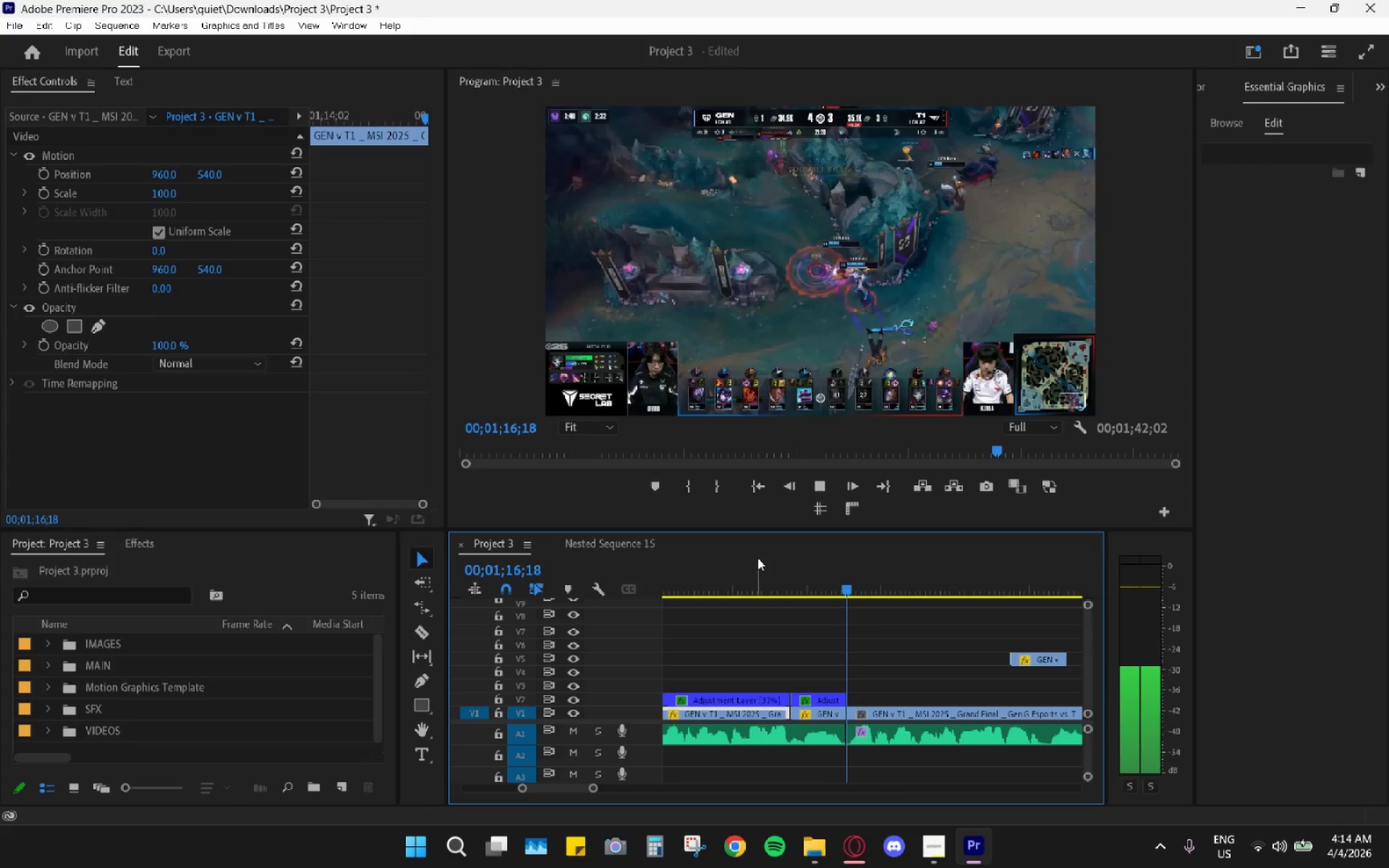 
left_click([694, 565])
 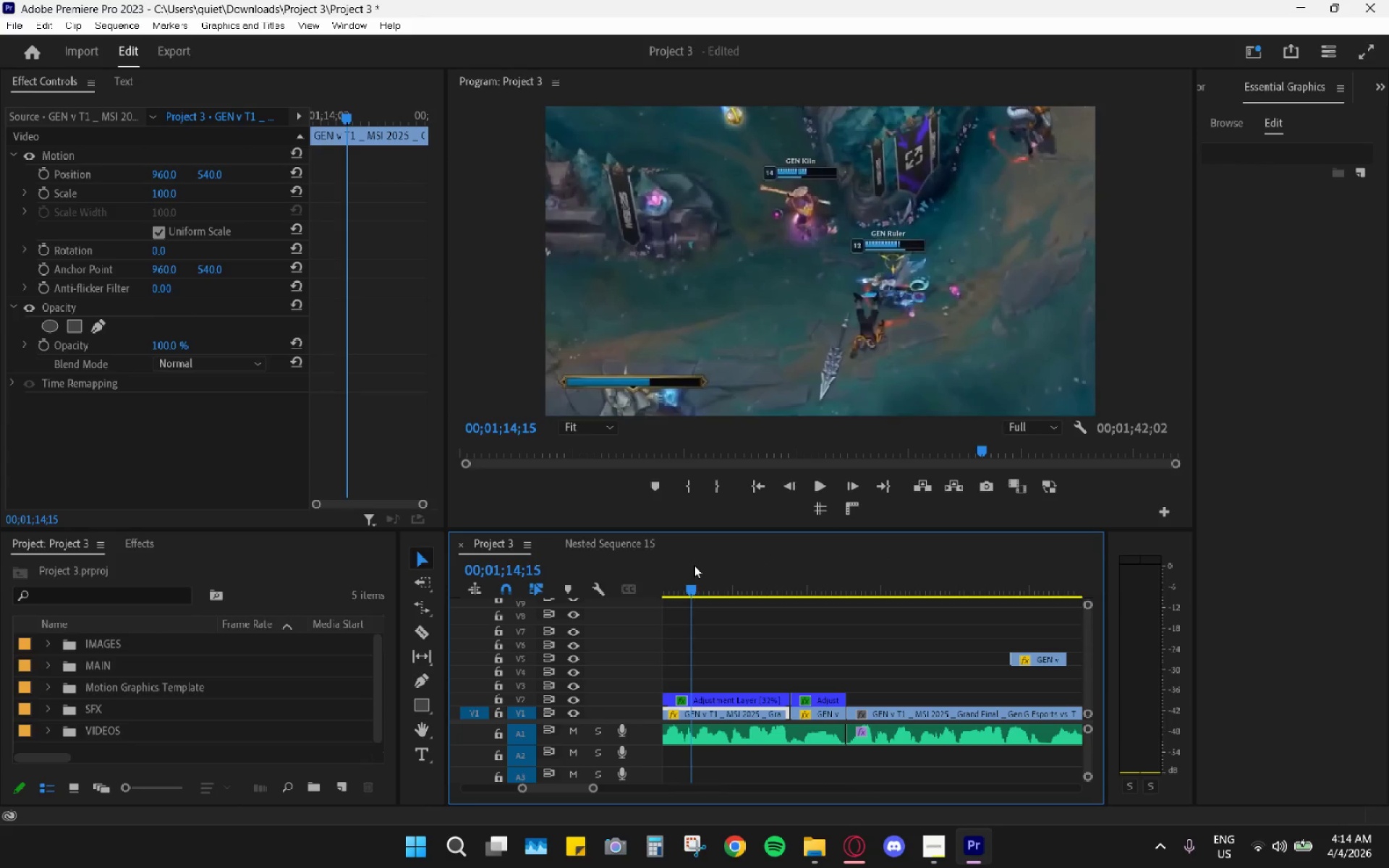 
key(Space)
 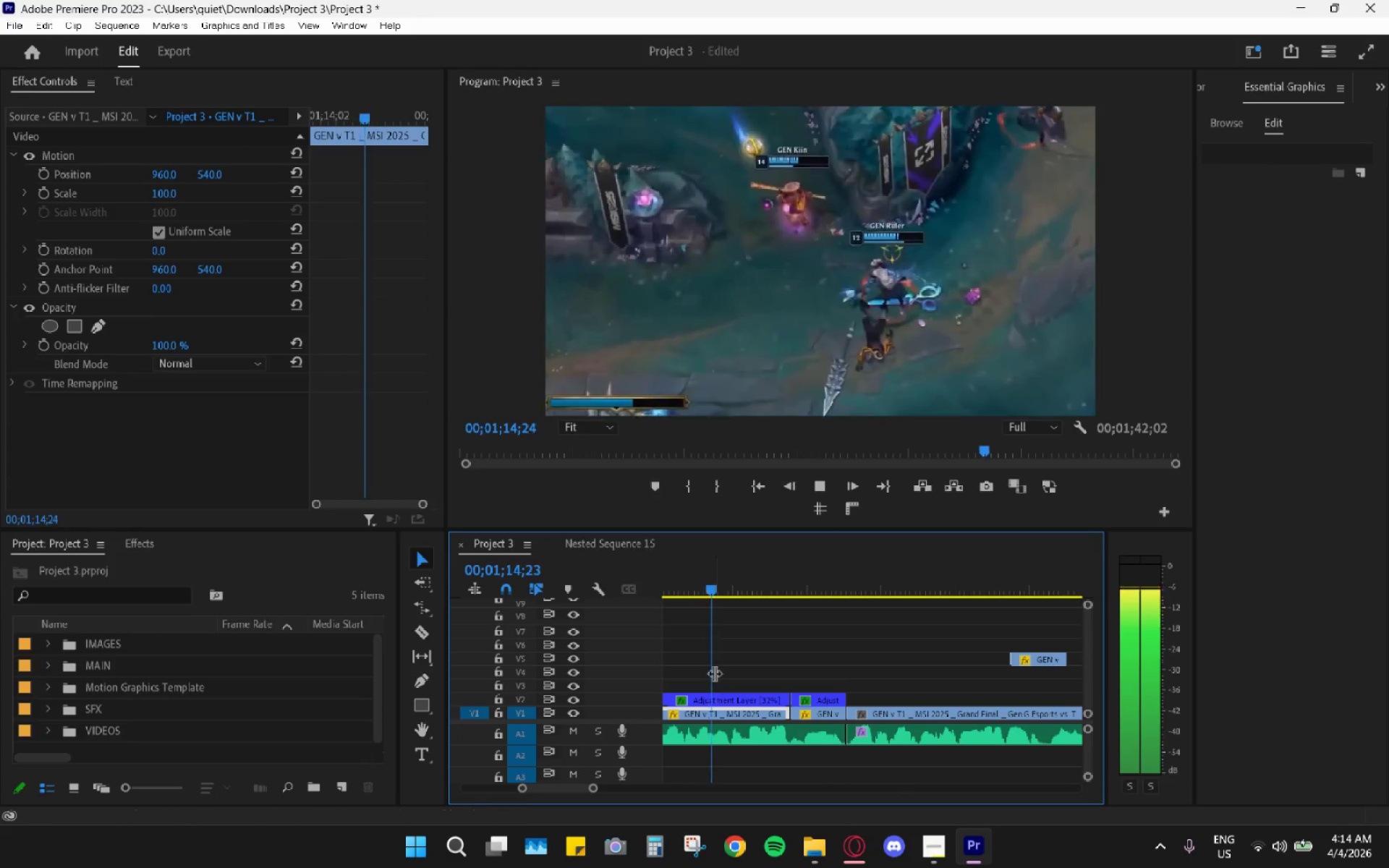 
key(Space)
 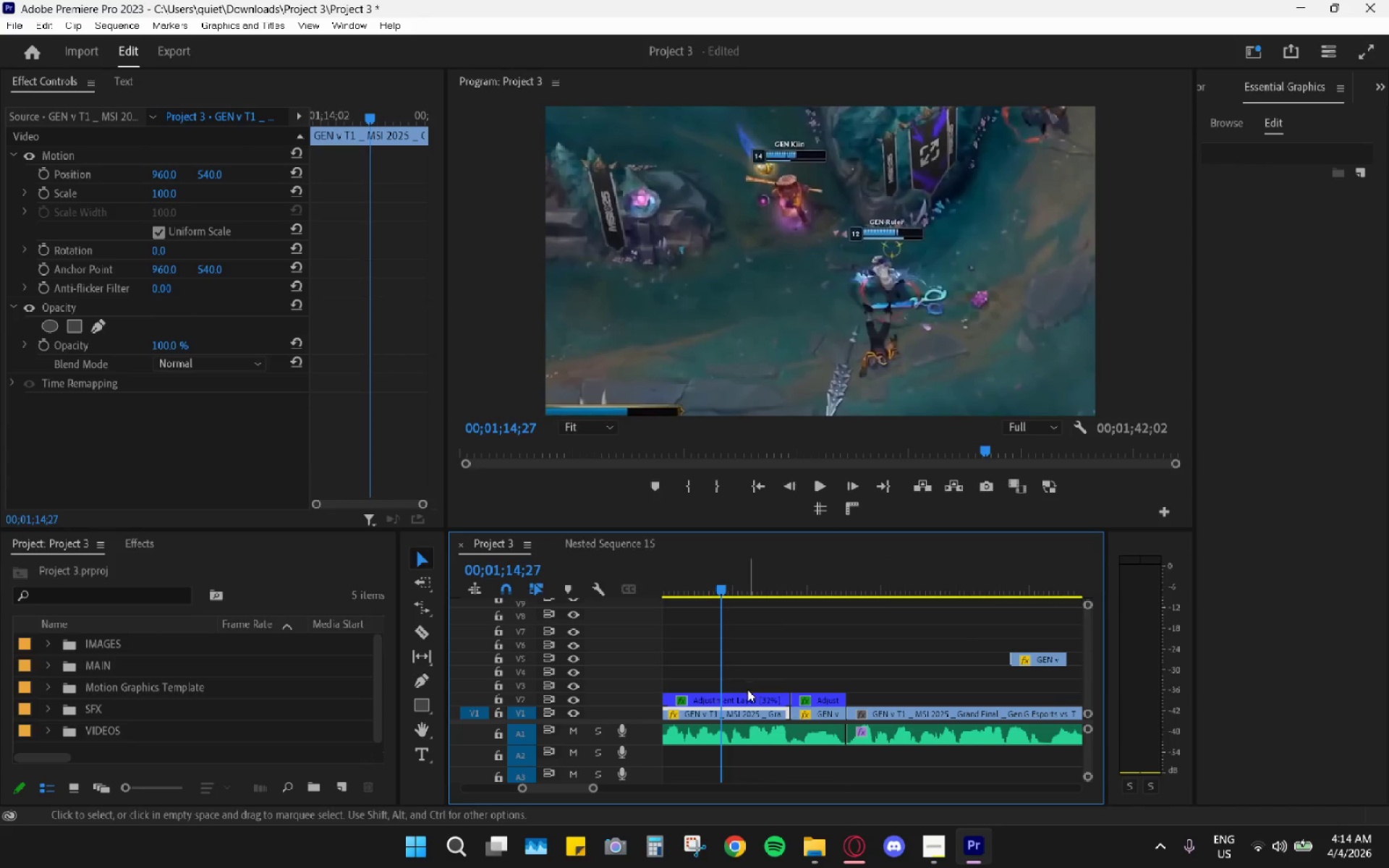 
left_click([750, 693])
 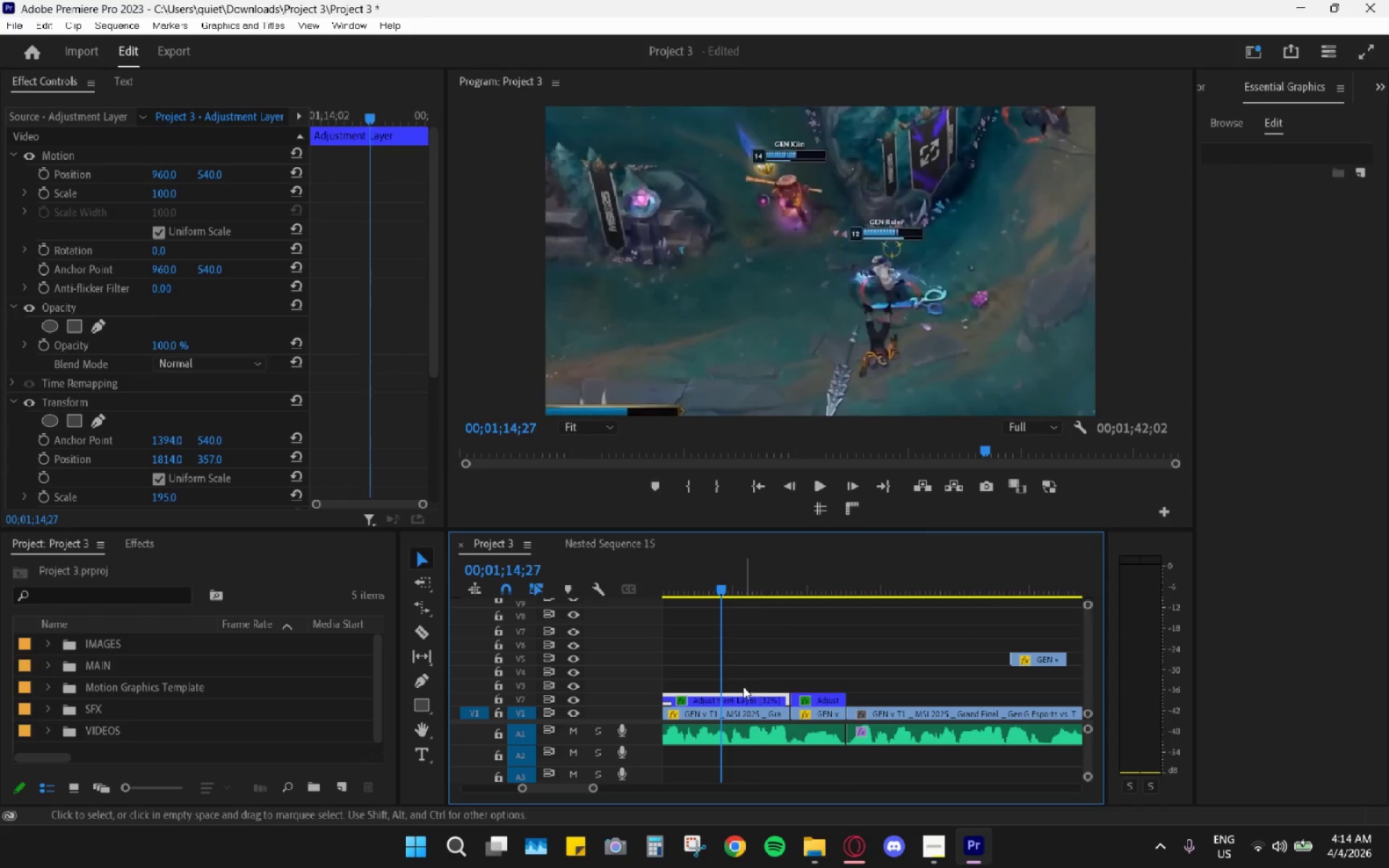 
key(Shift+ShiftLeft)
 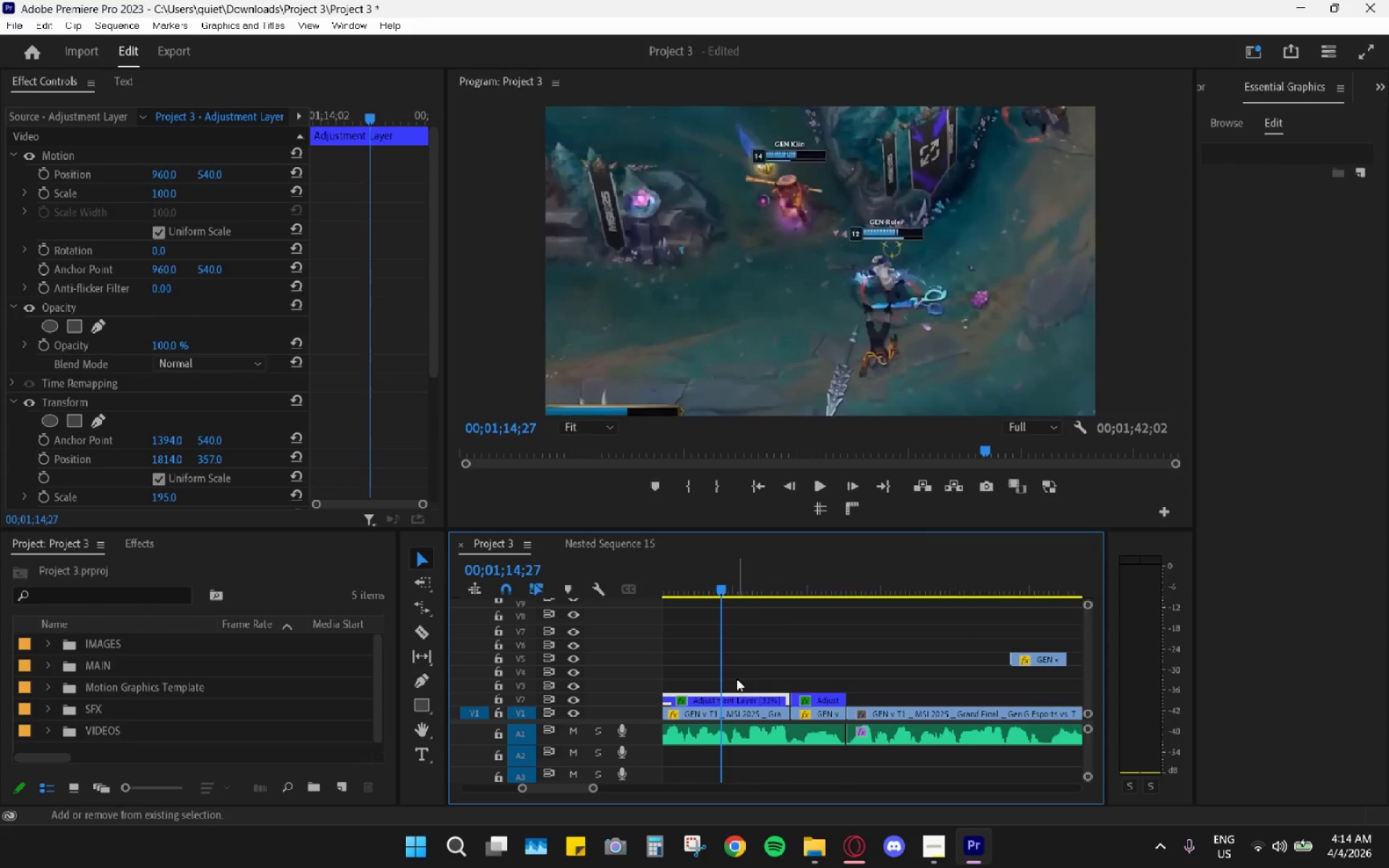 
key(Shift+E)
 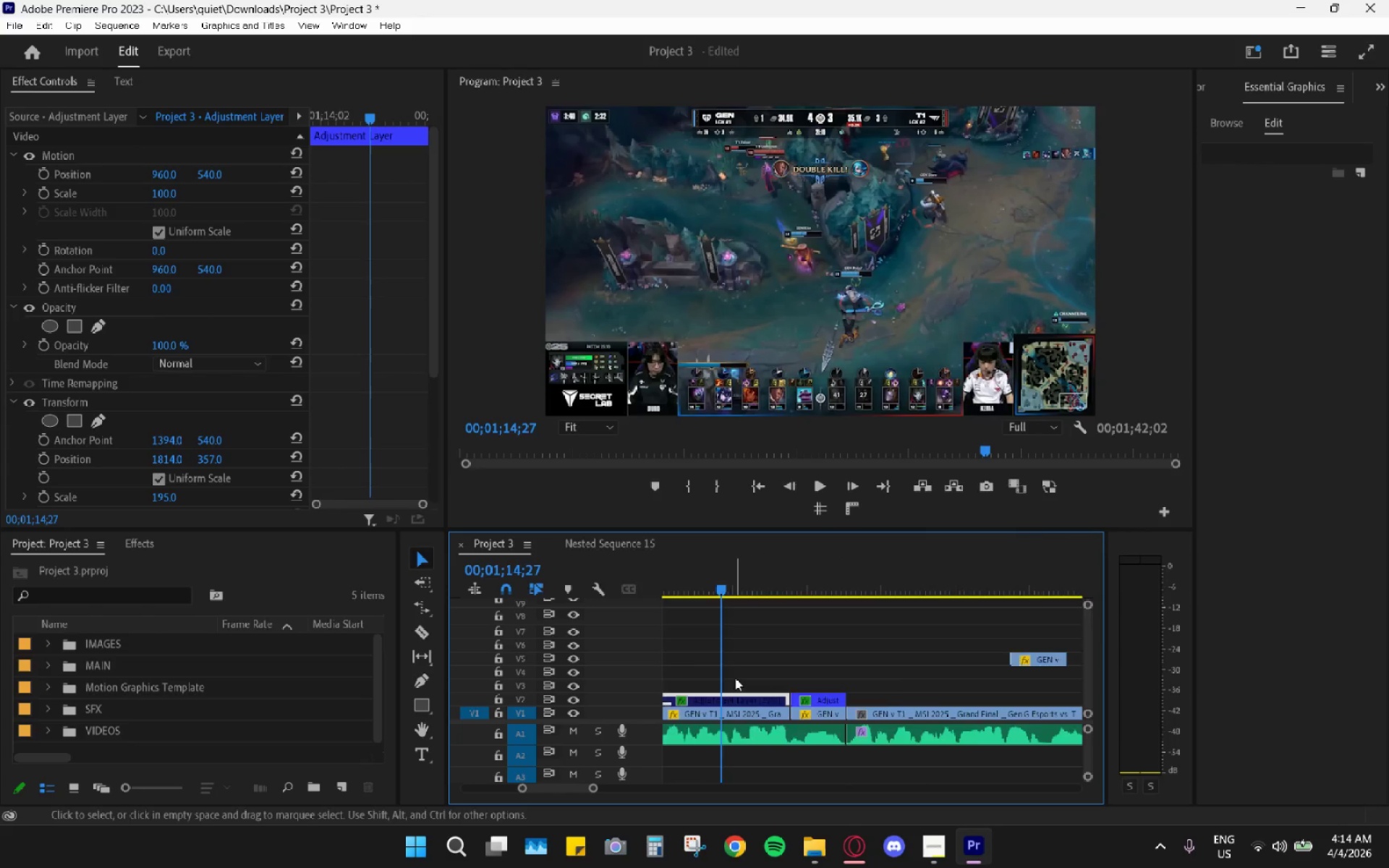 
scroll: coordinate [735, 674], scroll_direction: up, amount: 5.0
 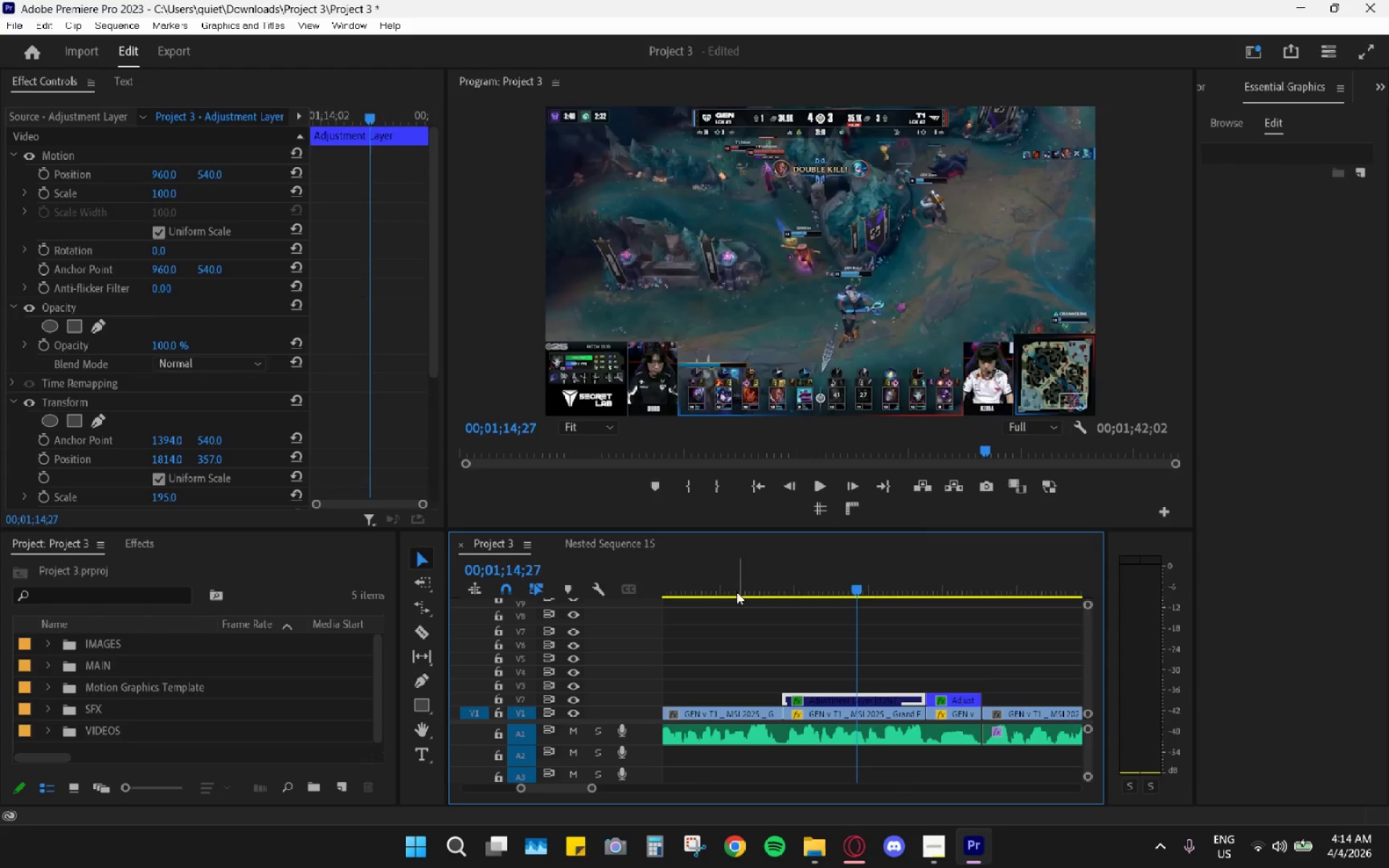 
left_click_drag(start_coordinate=[729, 590], to_coordinate=[710, 587])
 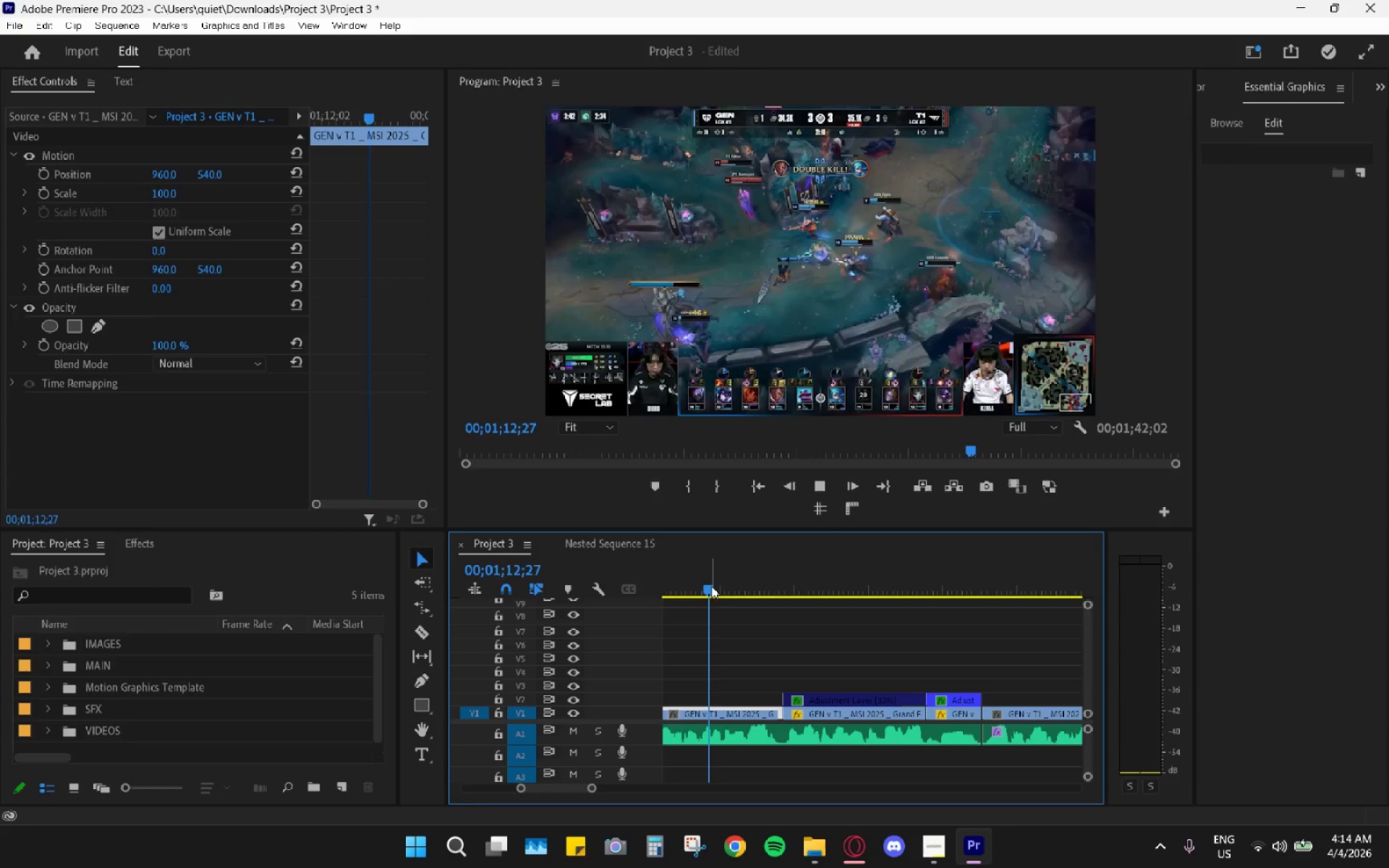 
key(Space)
 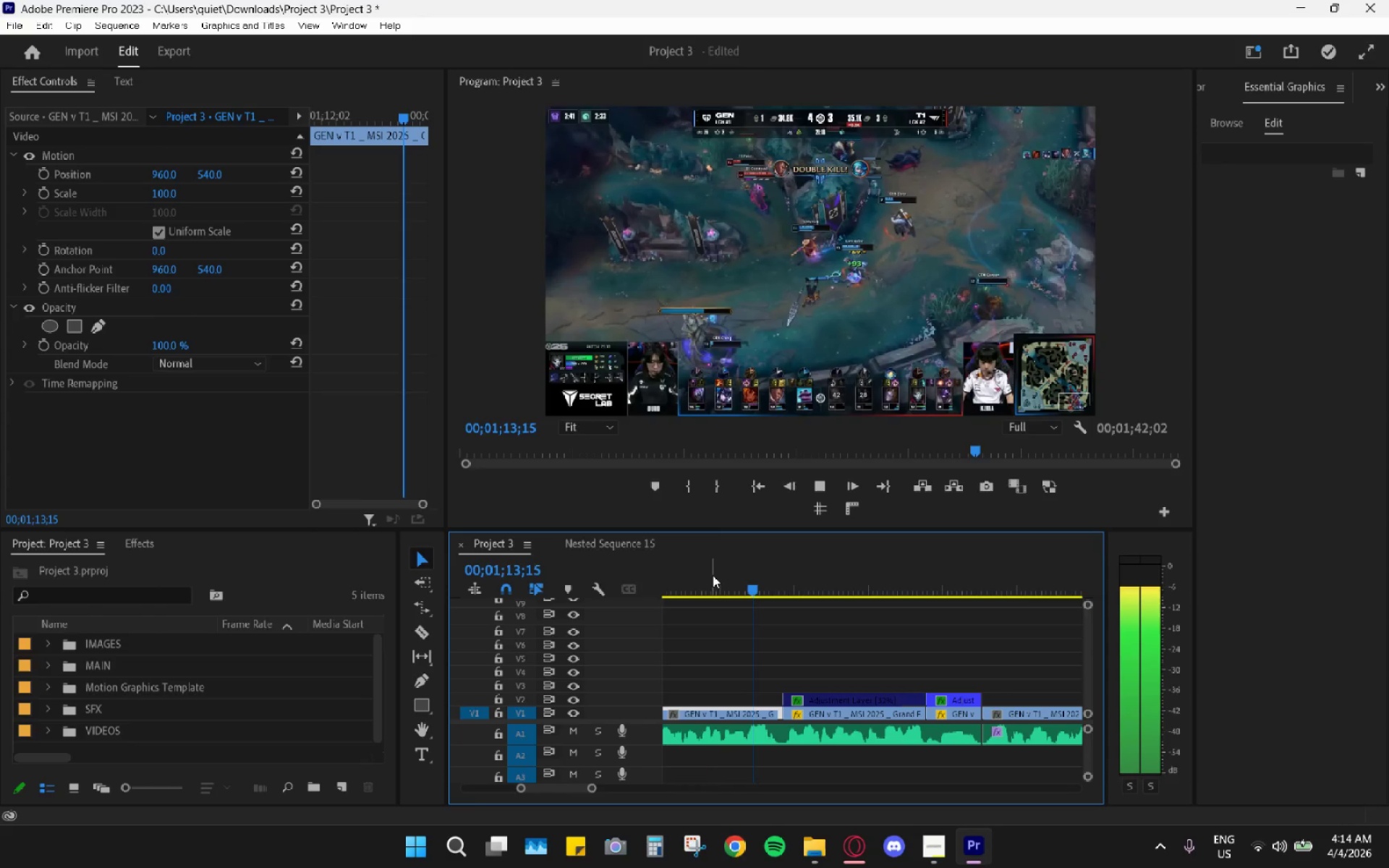 
key(Space)
 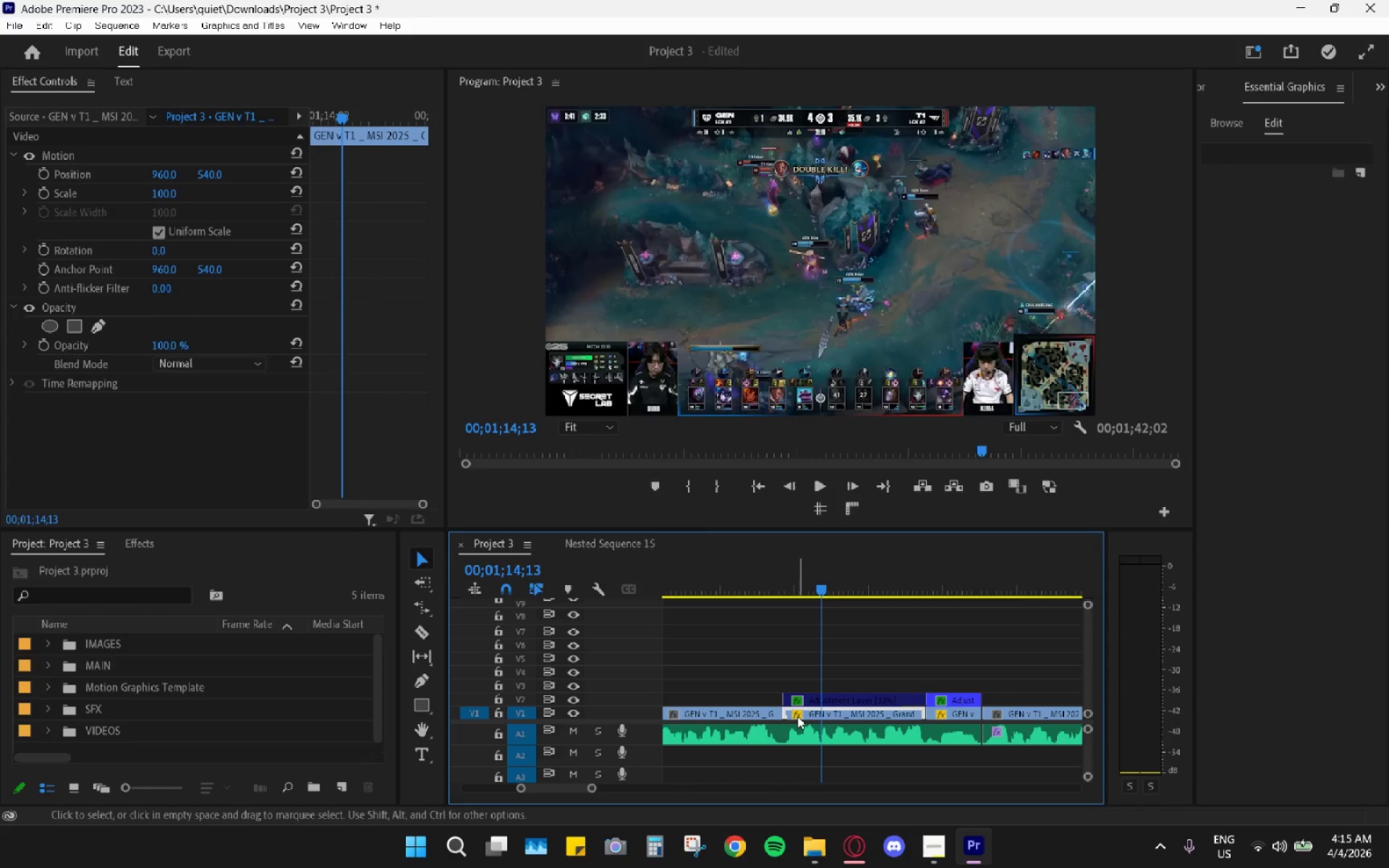 
left_click([797, 716])
 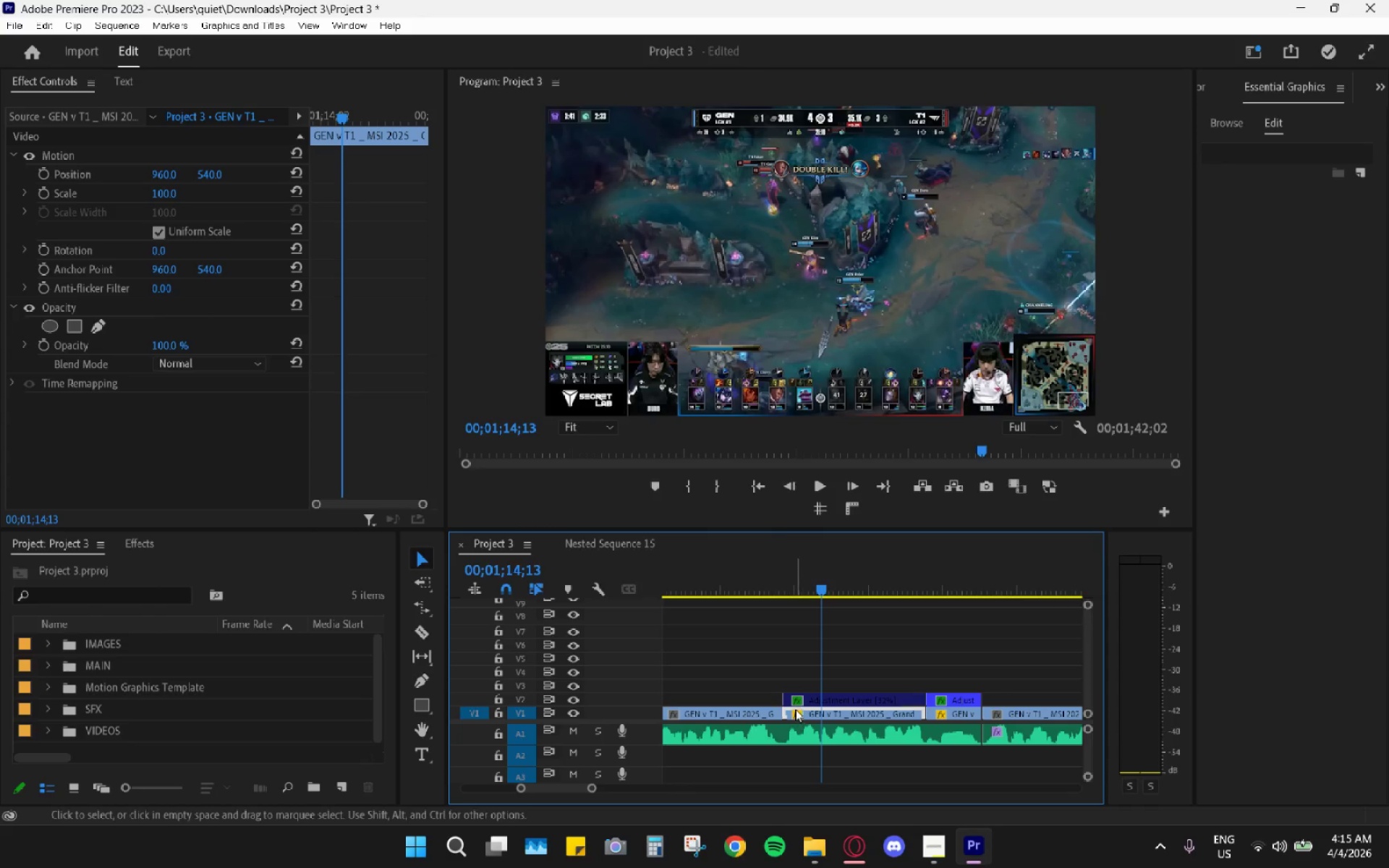 
key(H)
 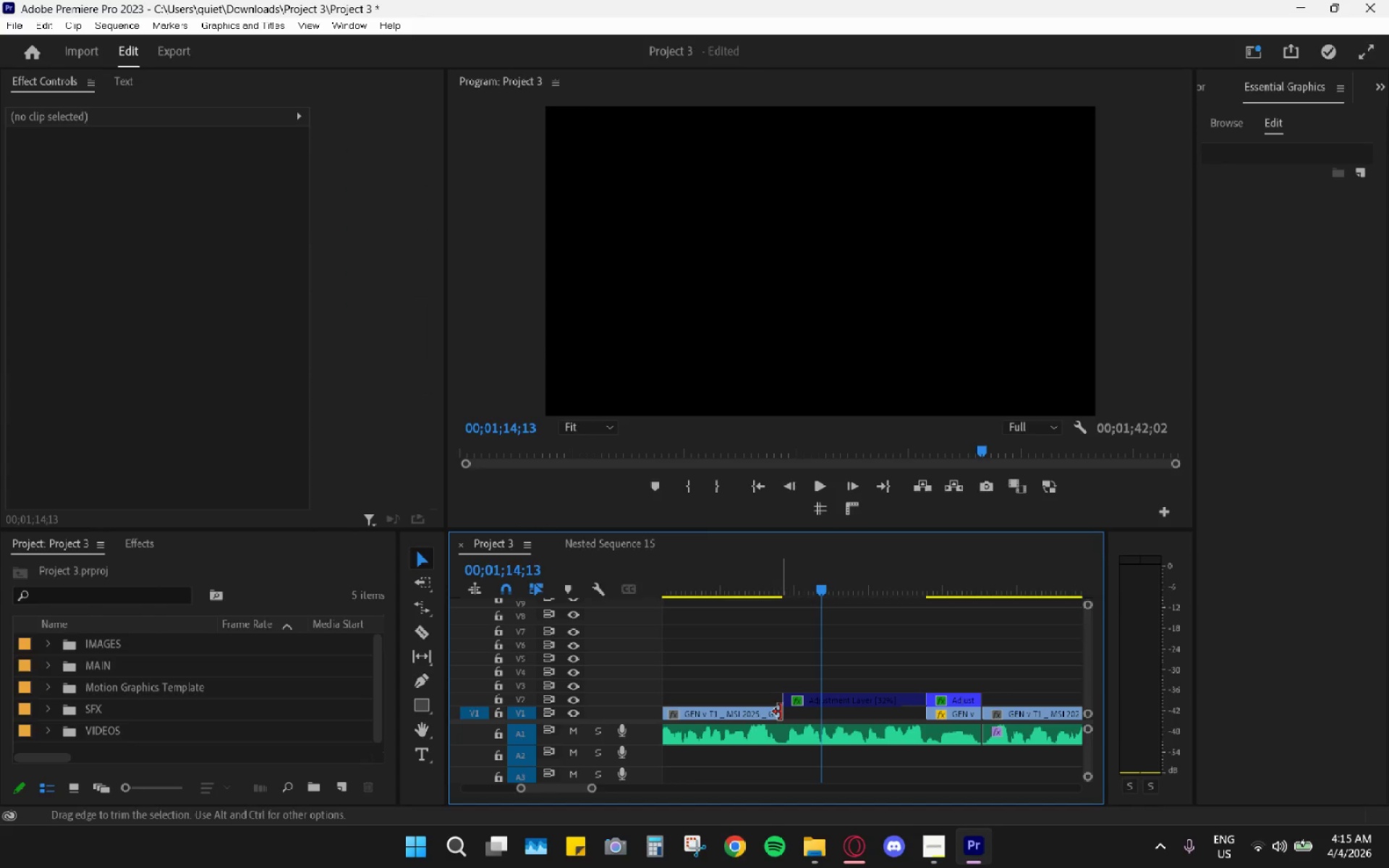 
left_click_drag(start_coordinate=[778, 712], to_coordinate=[927, 720])
 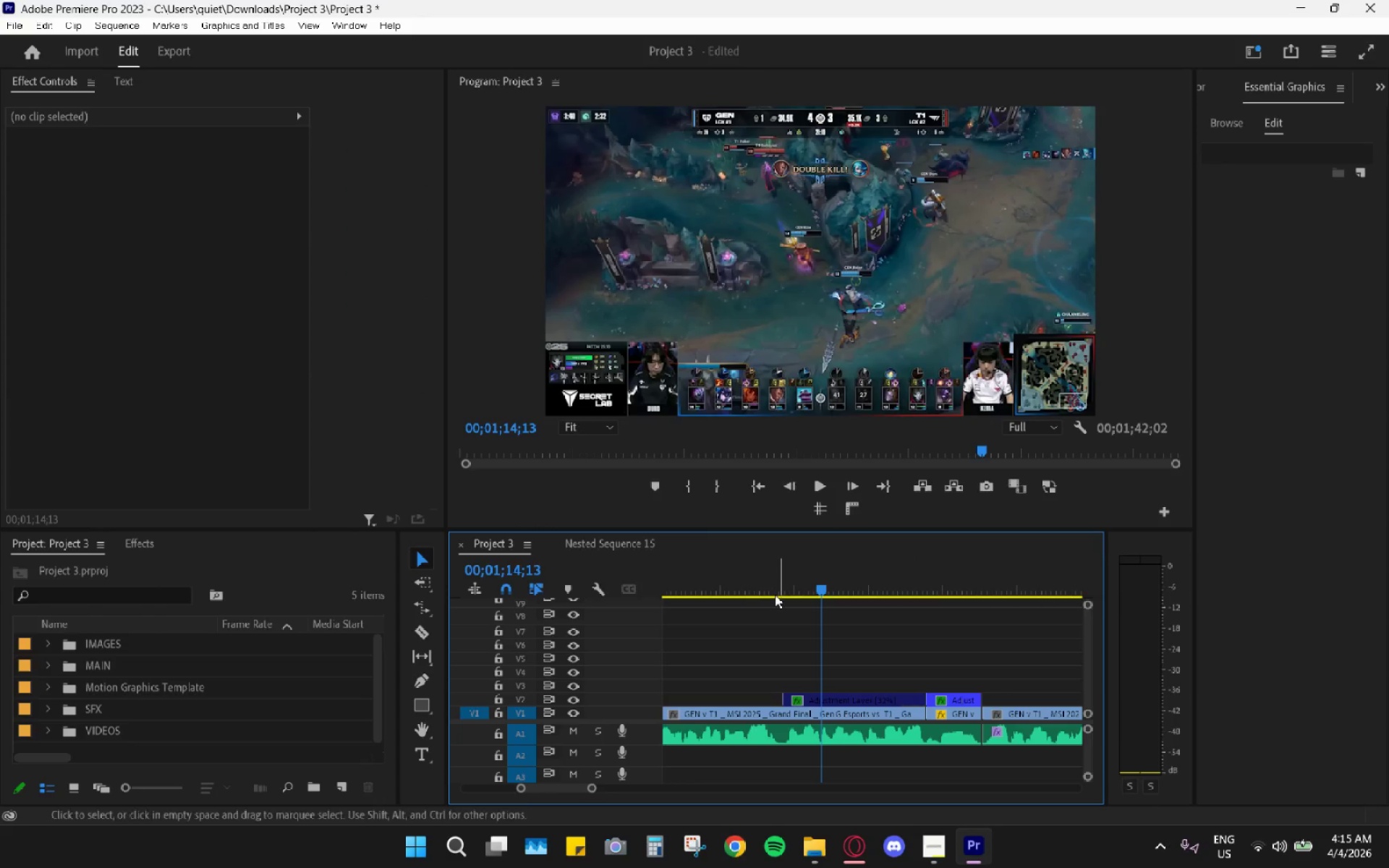 
left_click_drag(start_coordinate=[755, 582], to_coordinate=[736, 580])
 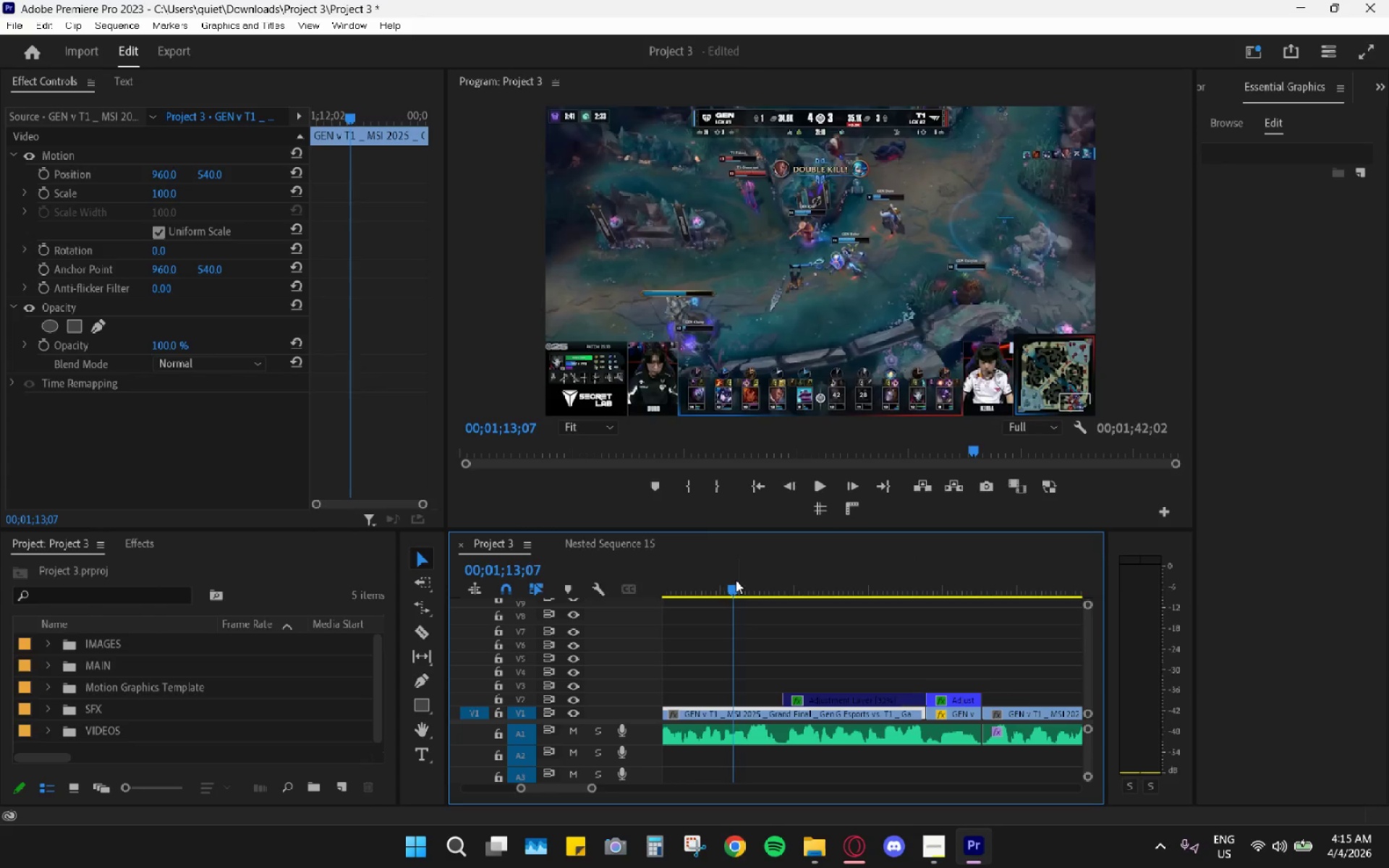 
key(Space)
 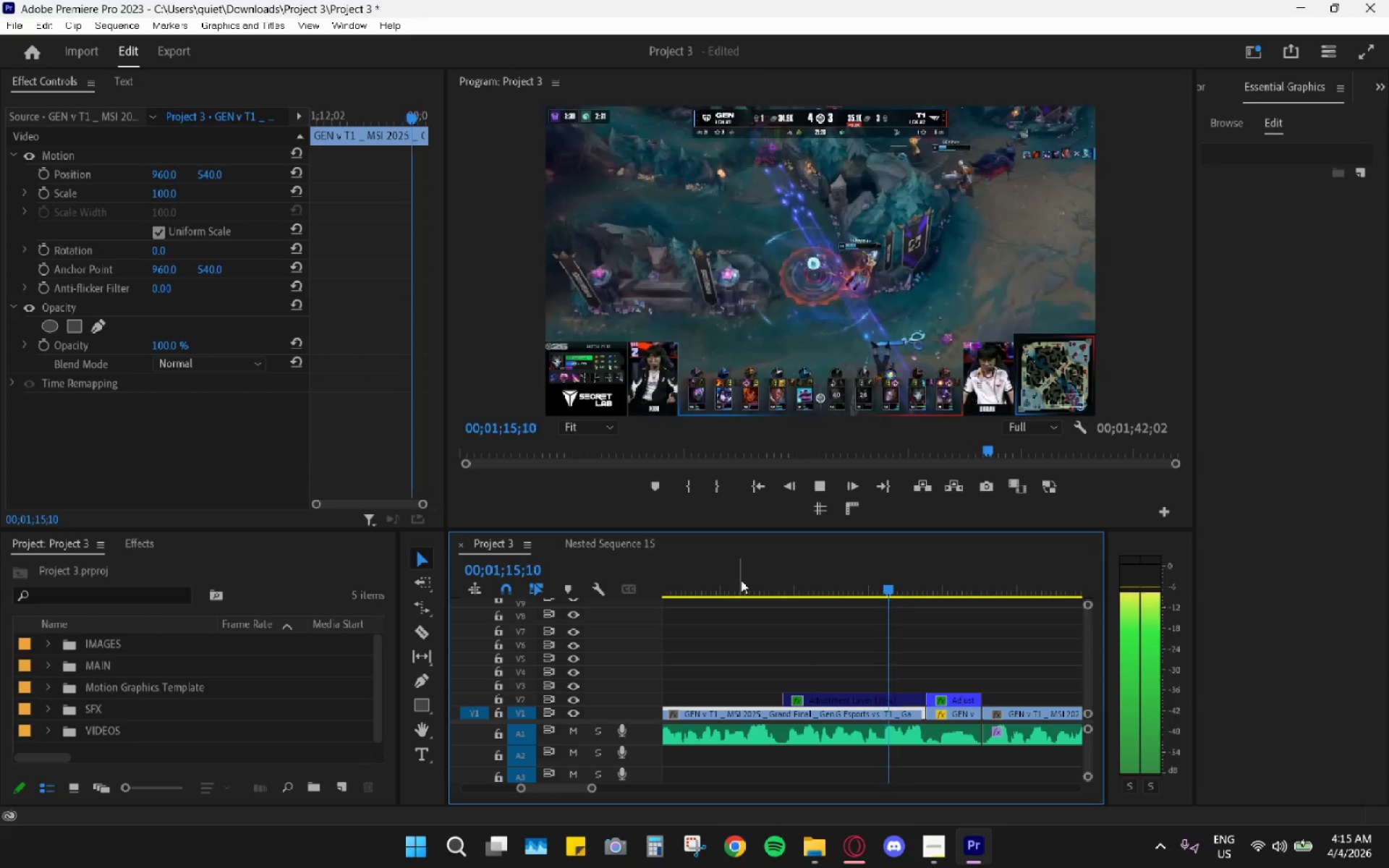 
key(Space)
 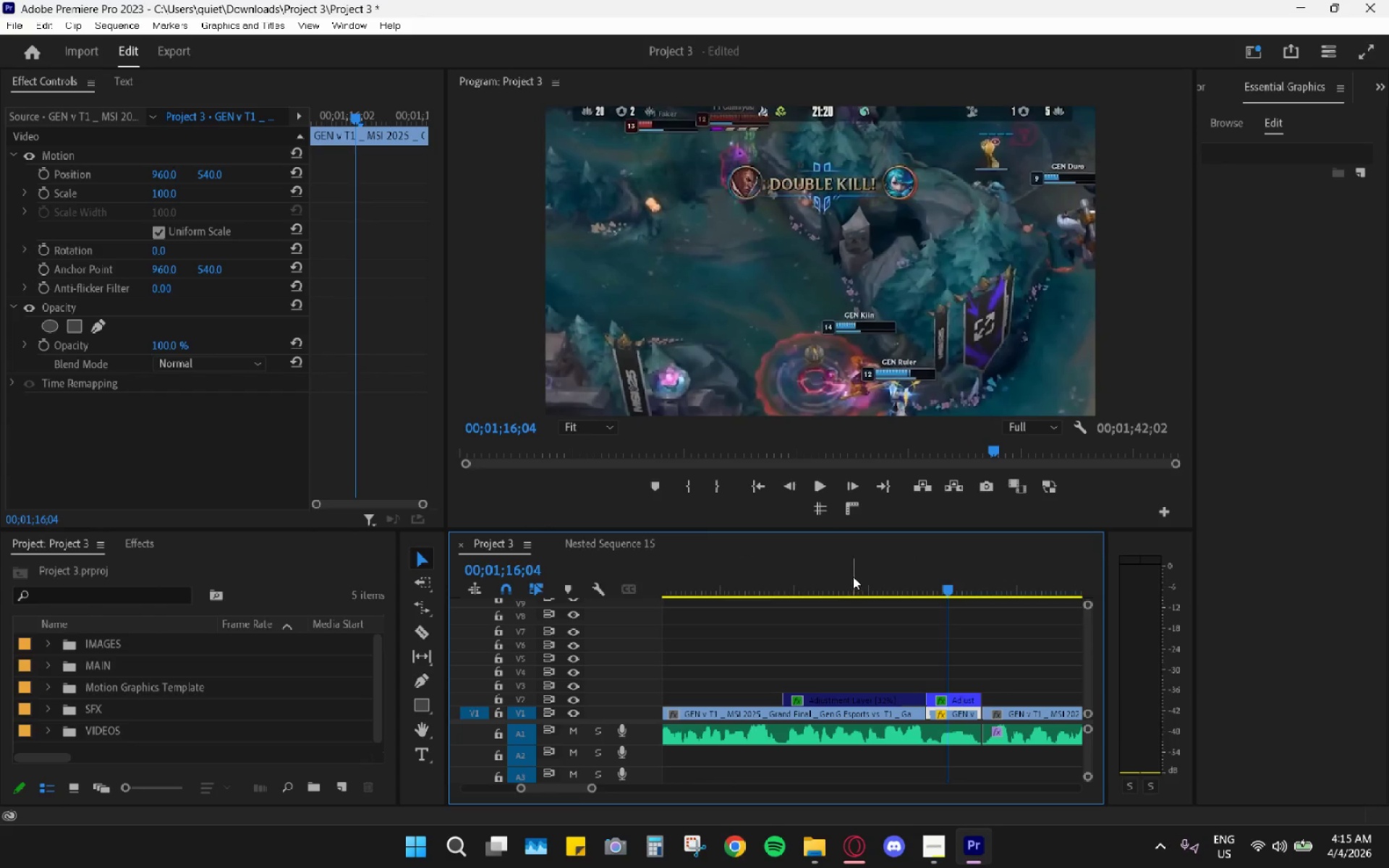 
left_click_drag(start_coordinate=[806, 571], to_coordinate=[820, 587])
 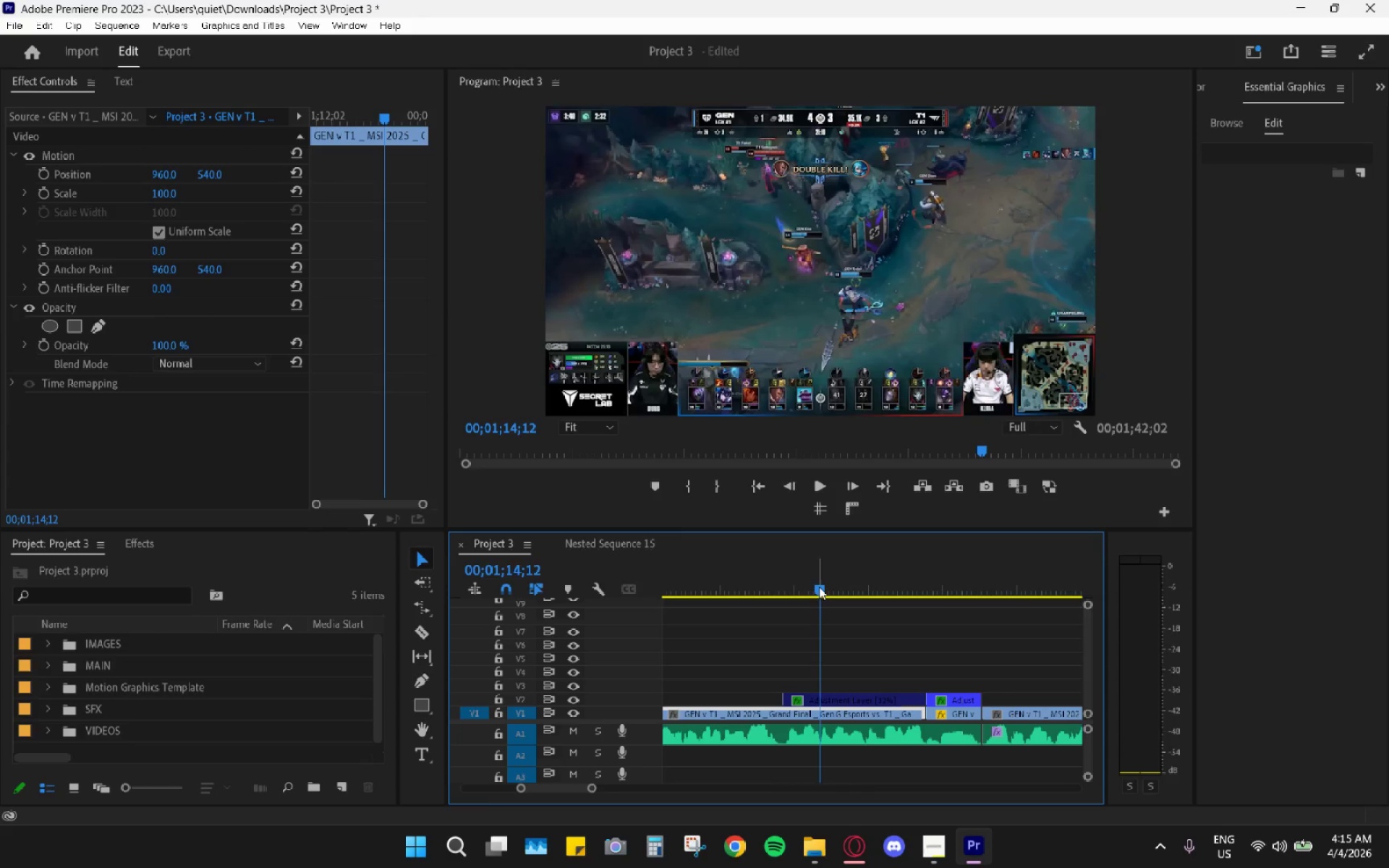 
key(Space)
 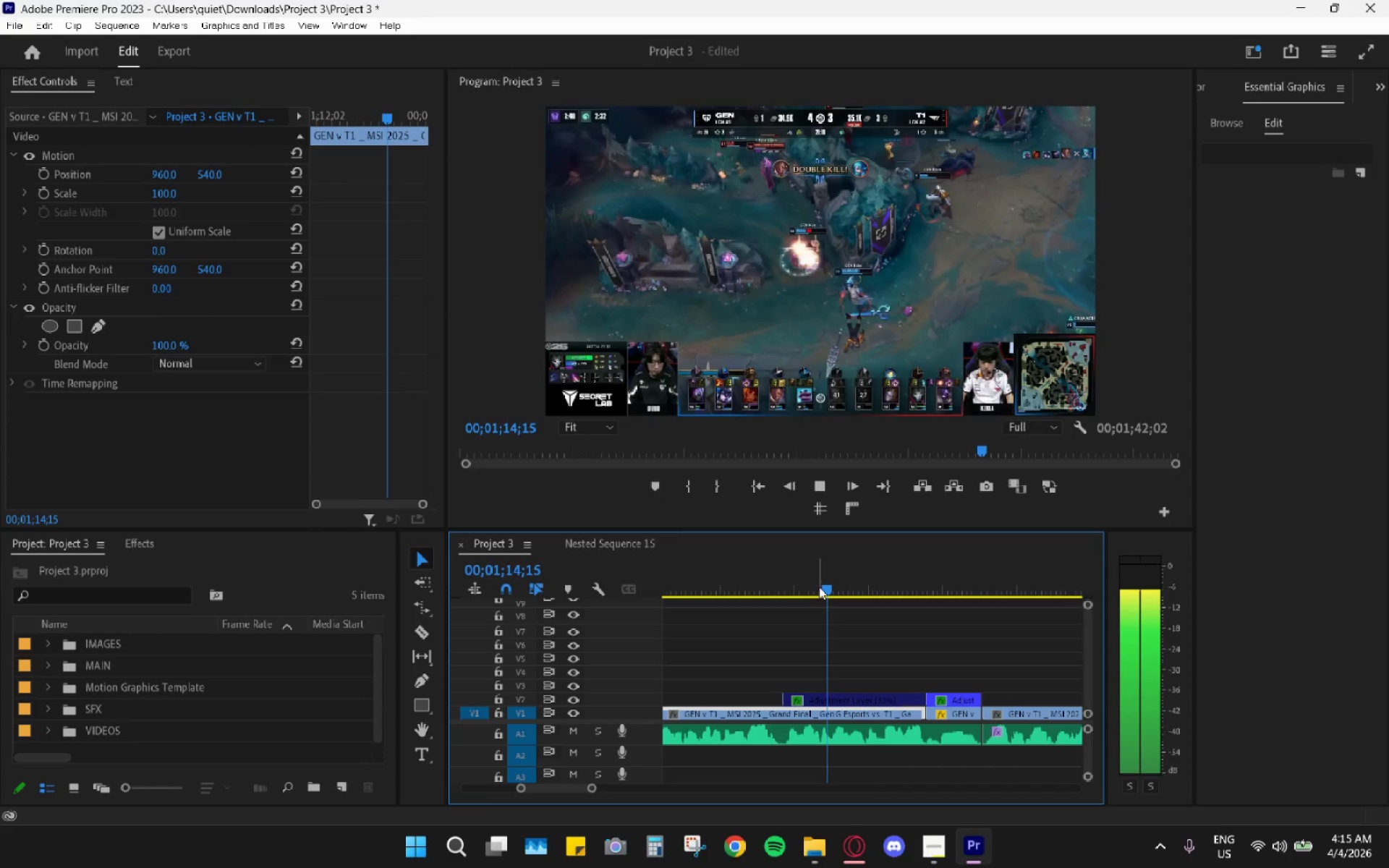 
key(Space)
 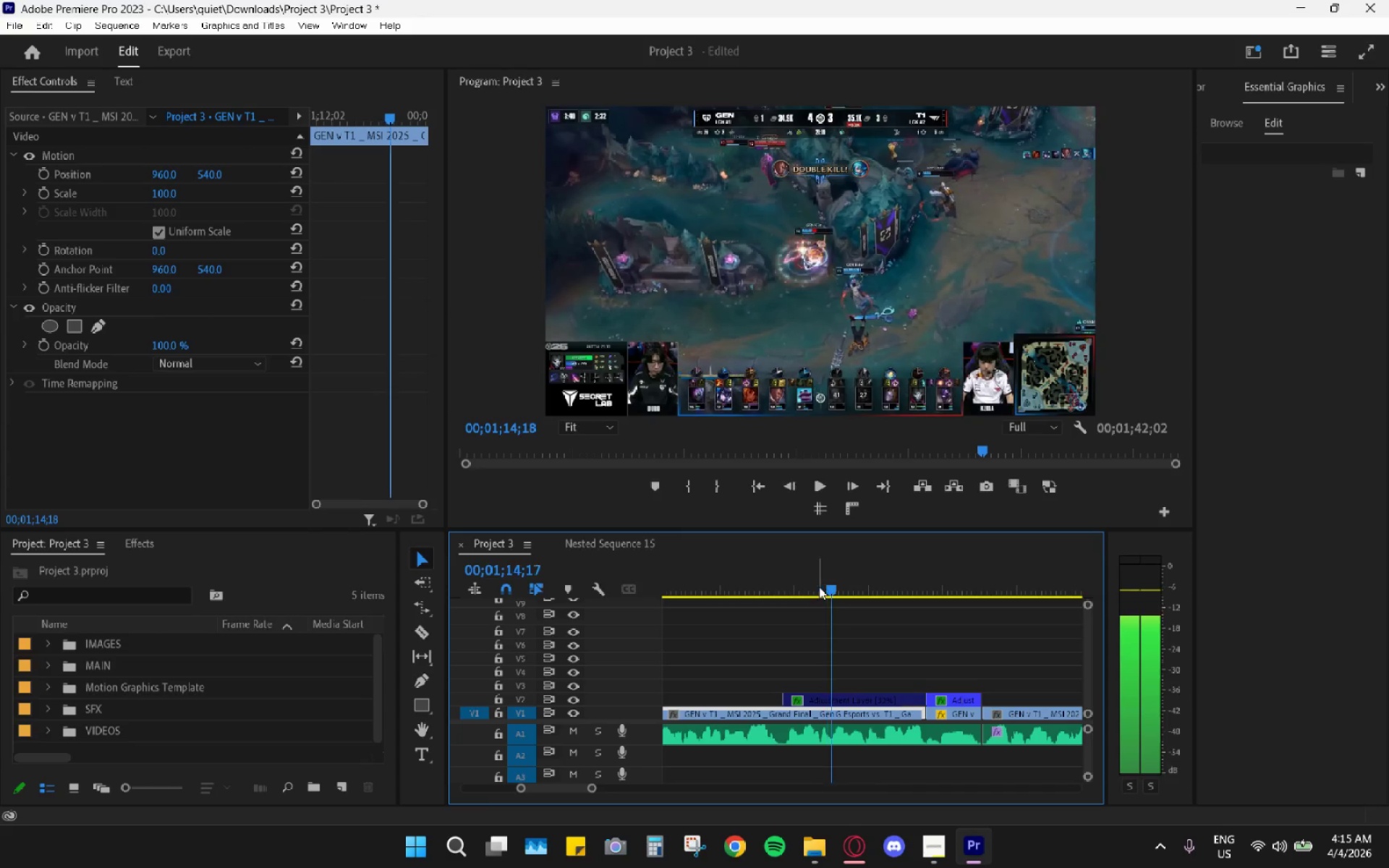 
left_click_drag(start_coordinate=[819, 587], to_coordinate=[789, 587])
 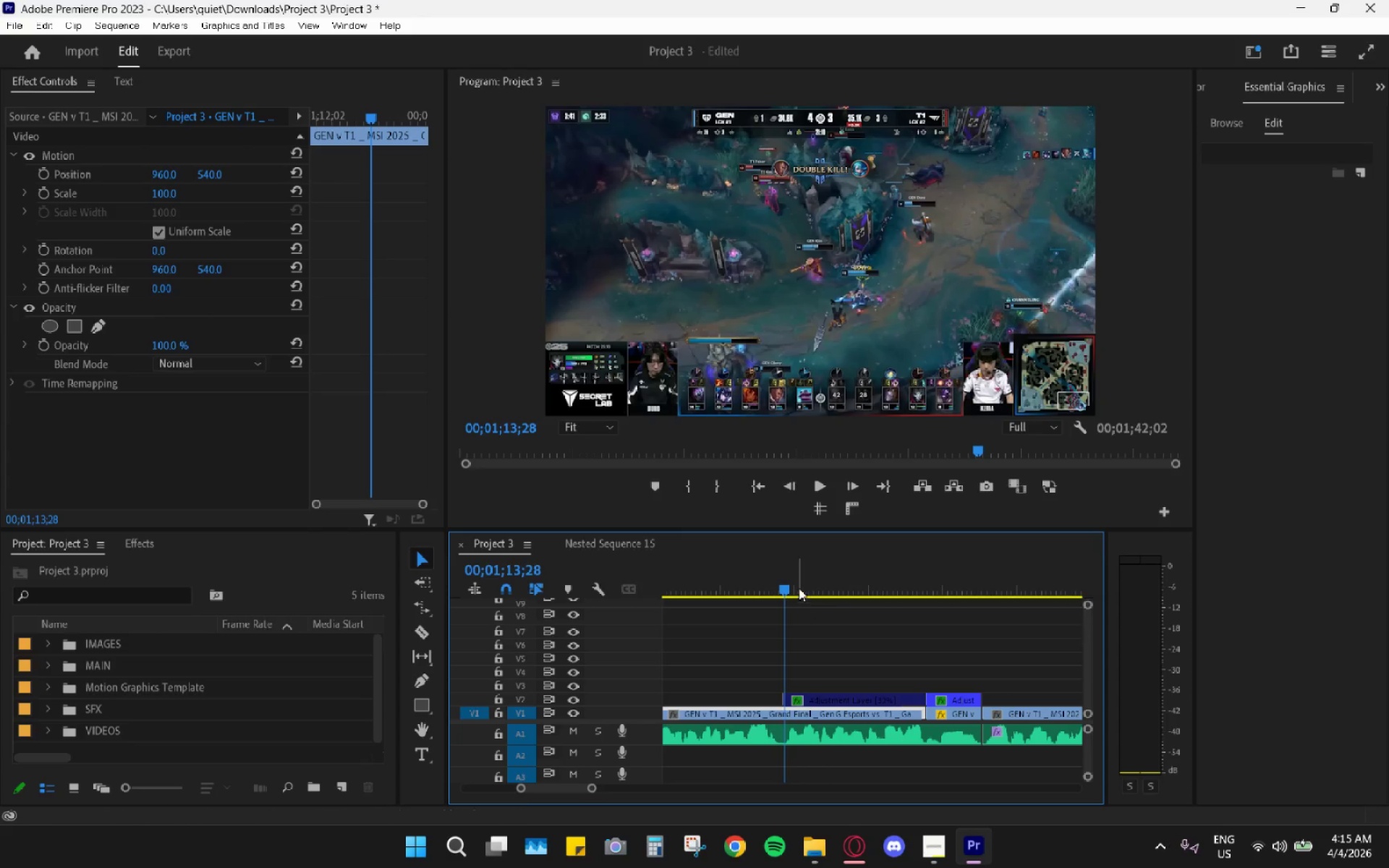 
left_click_drag(start_coordinate=[786, 584], to_coordinate=[843, 605])
 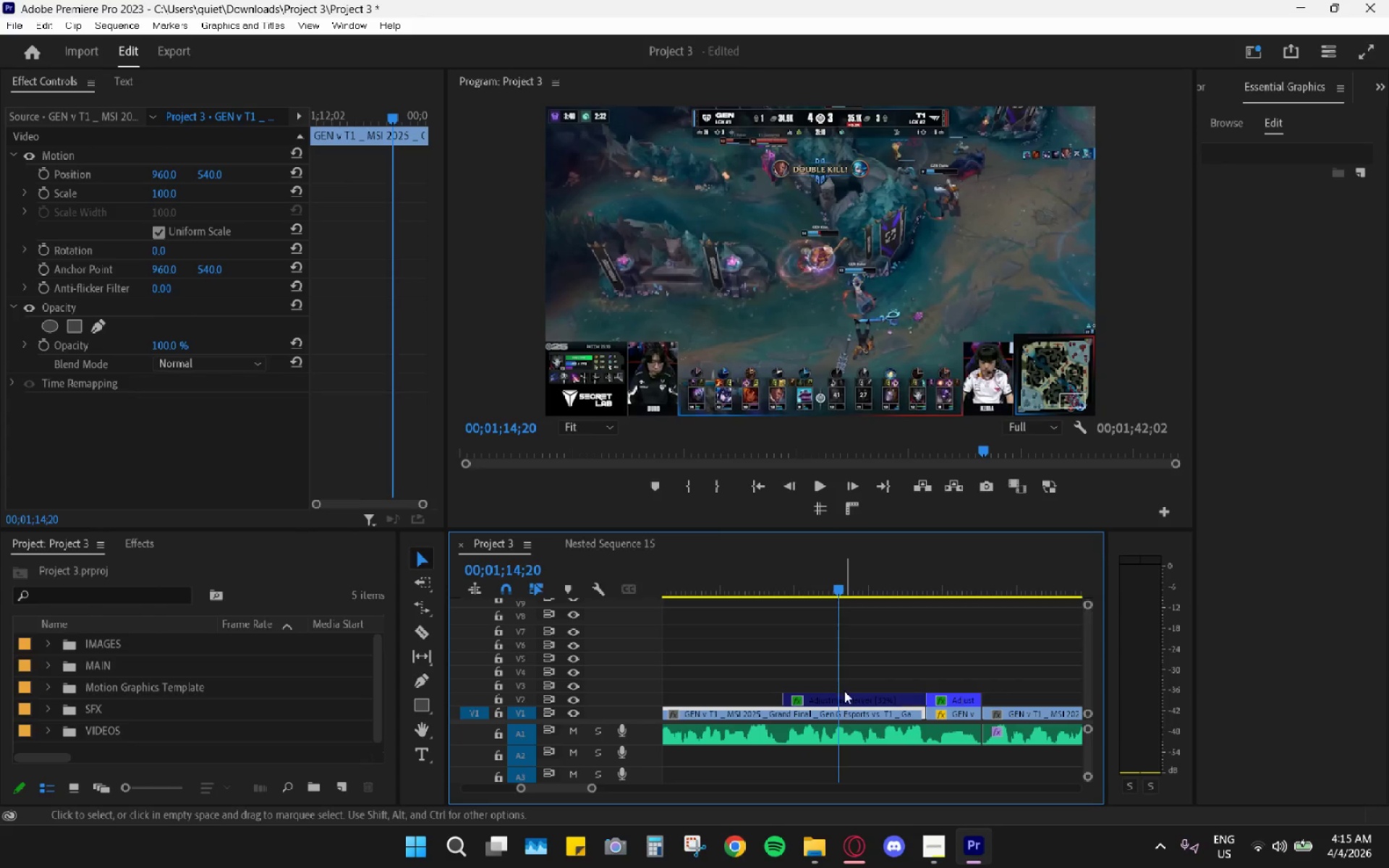 
type(cv)
 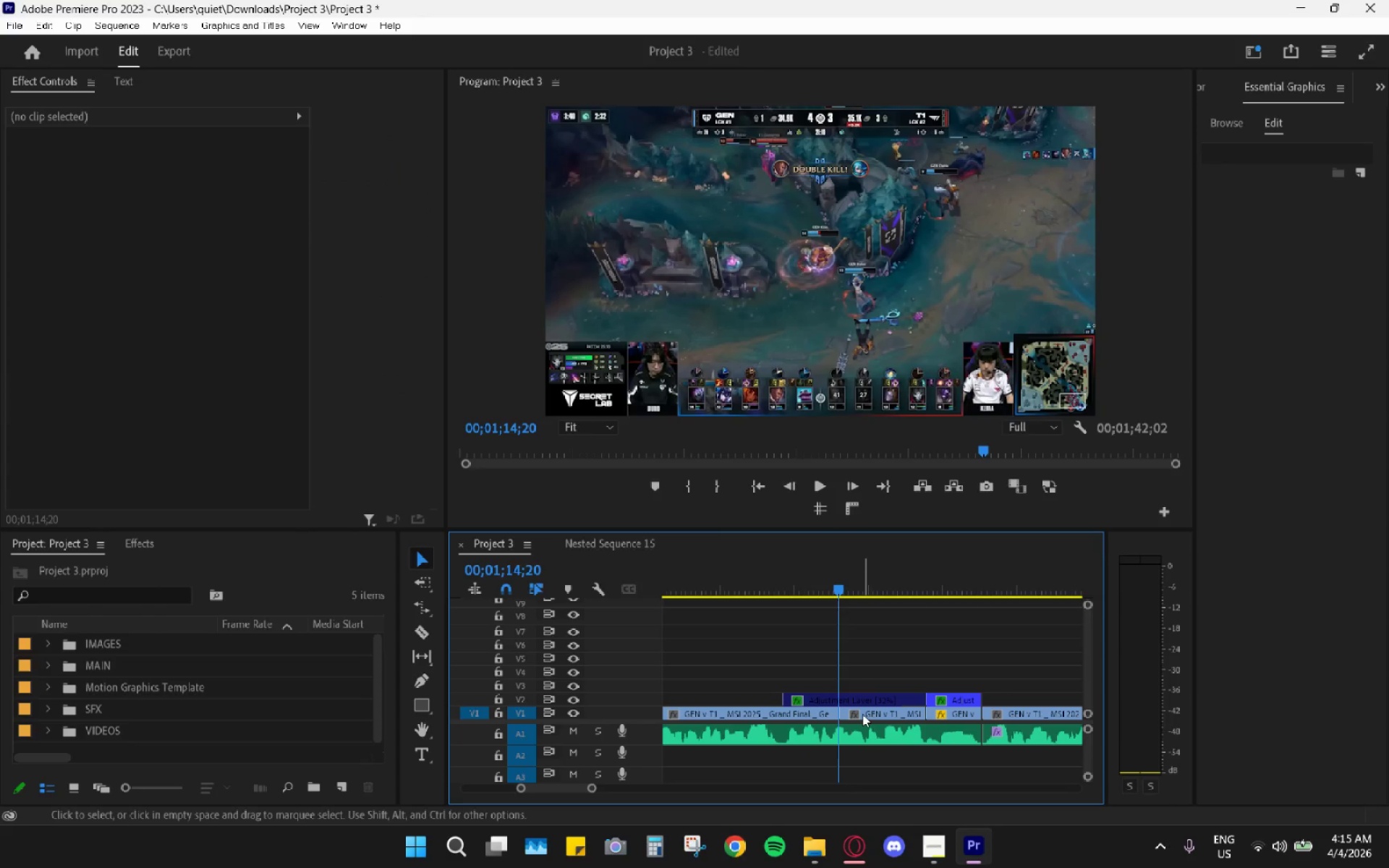 
double_click([864, 713])
 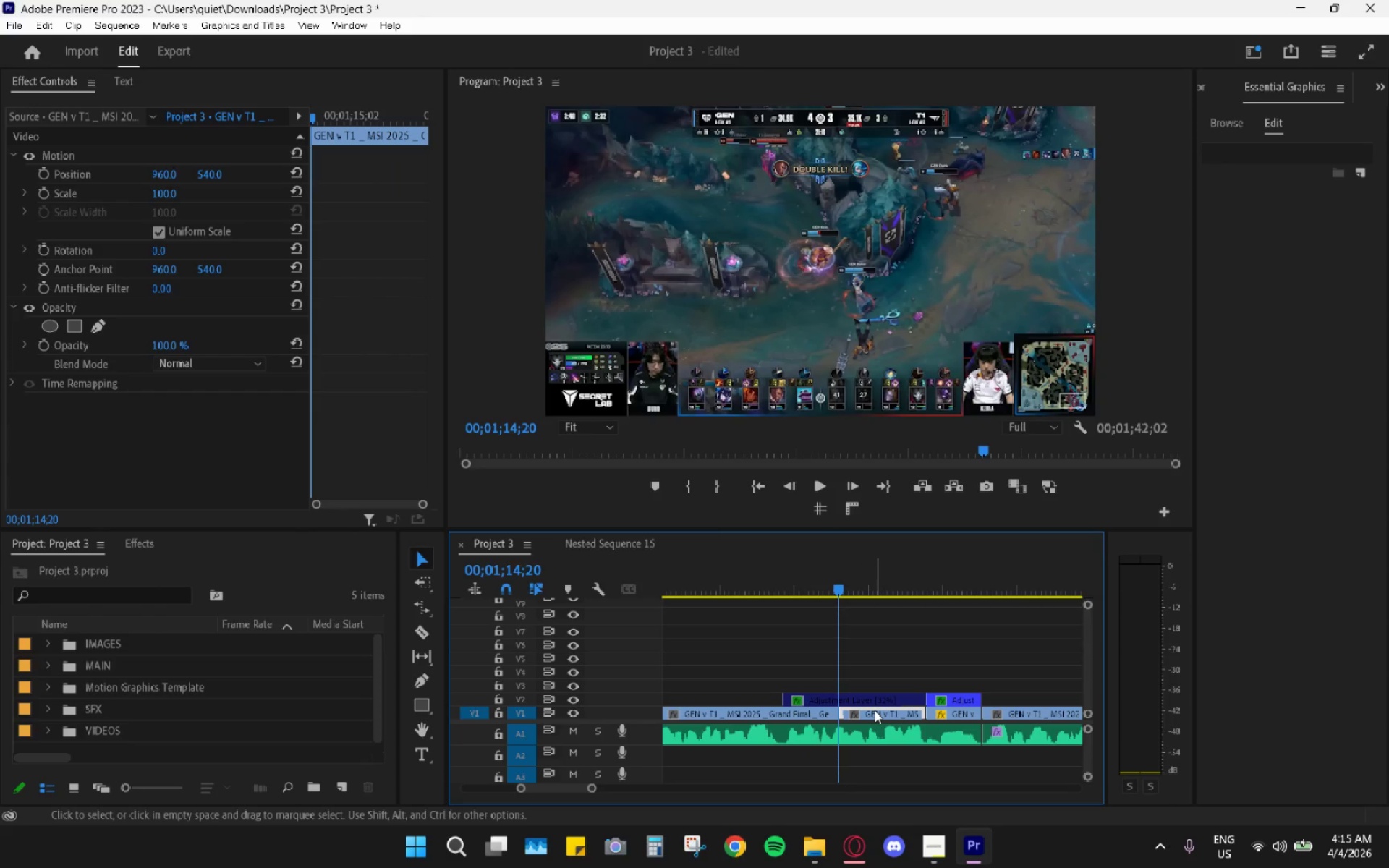 
type(hr)
 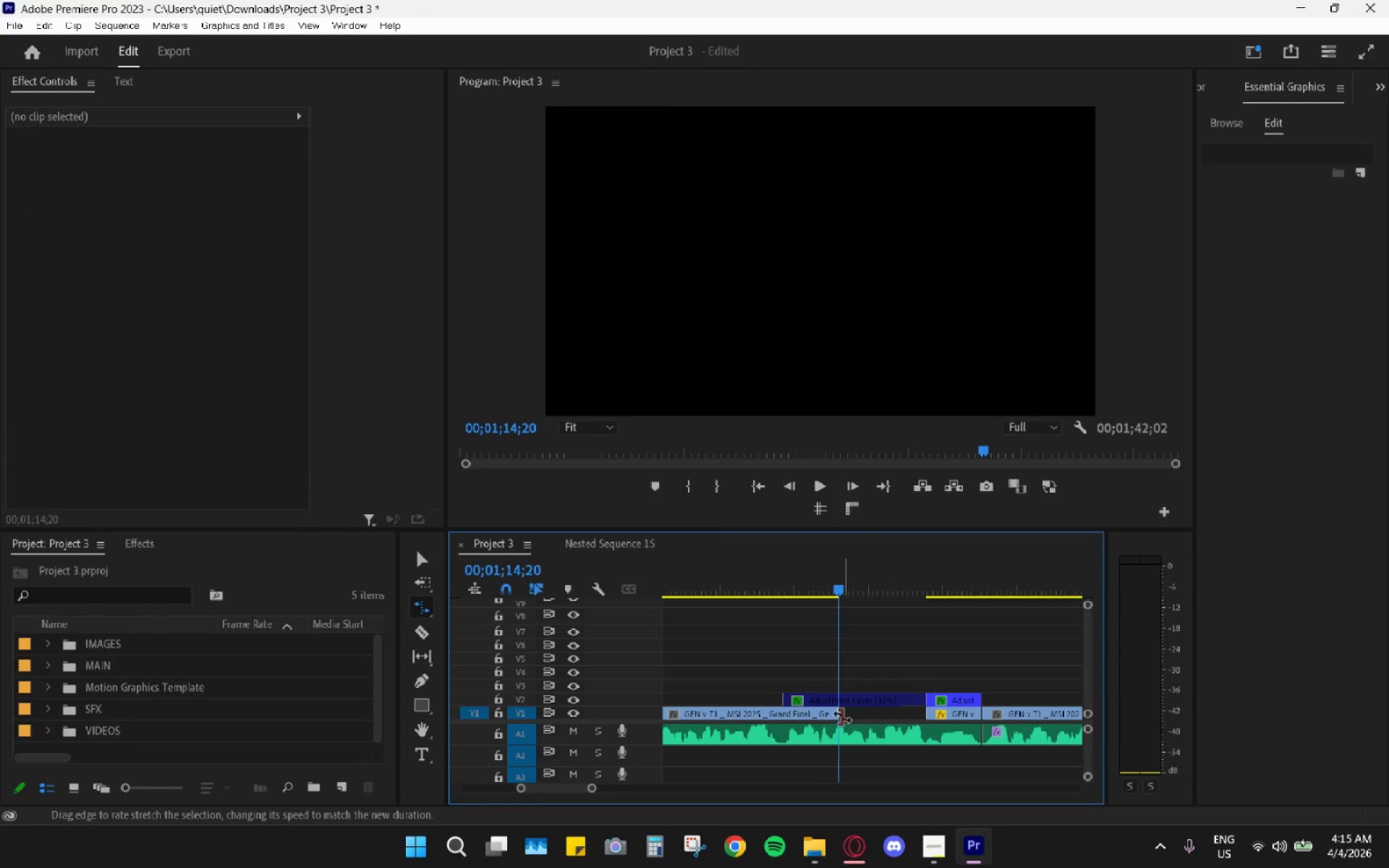 
left_click_drag(start_coordinate=[838, 714], to_coordinate=[922, 715])
 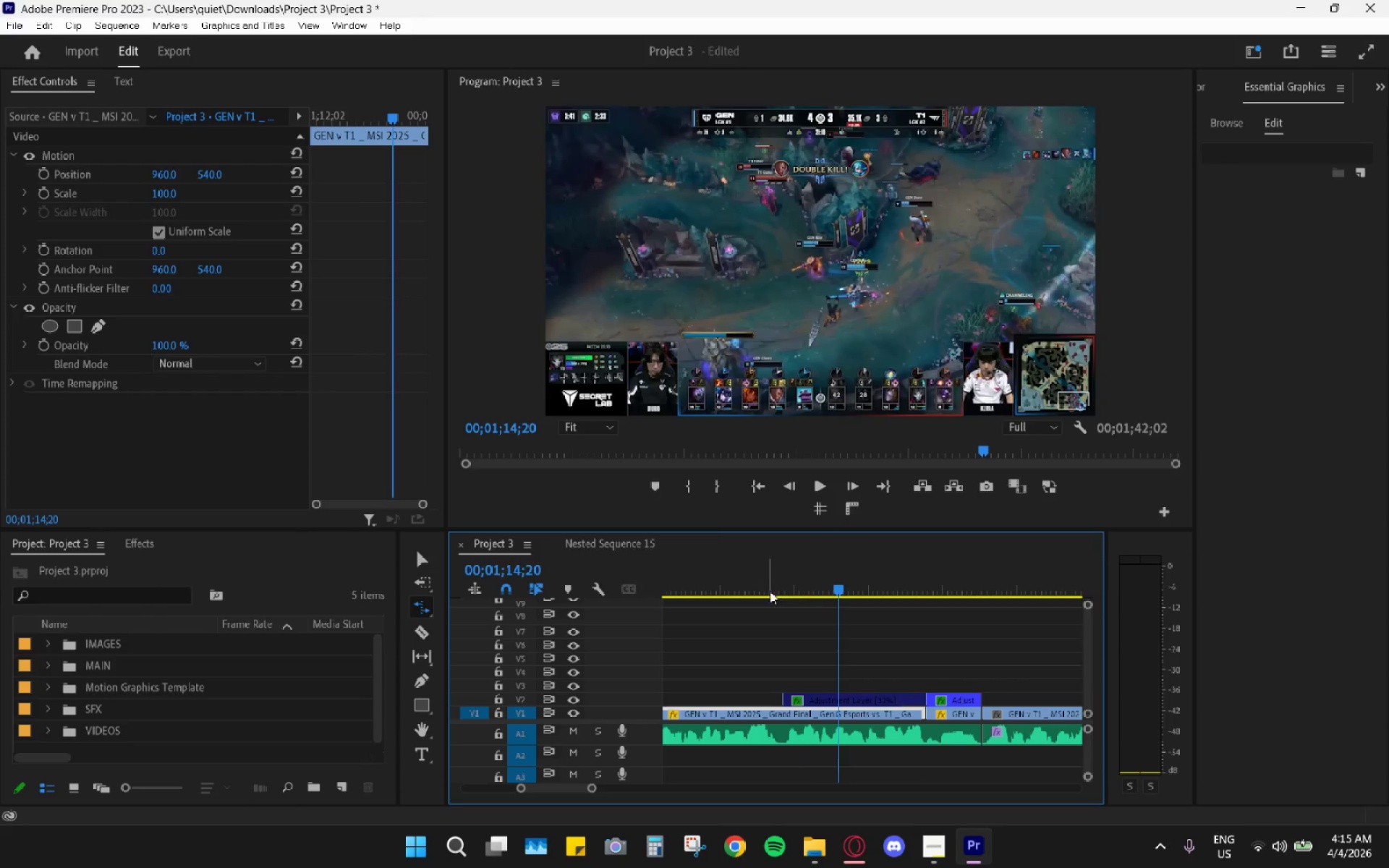 
left_click_drag(start_coordinate=[766, 590], to_coordinate=[706, 587])
 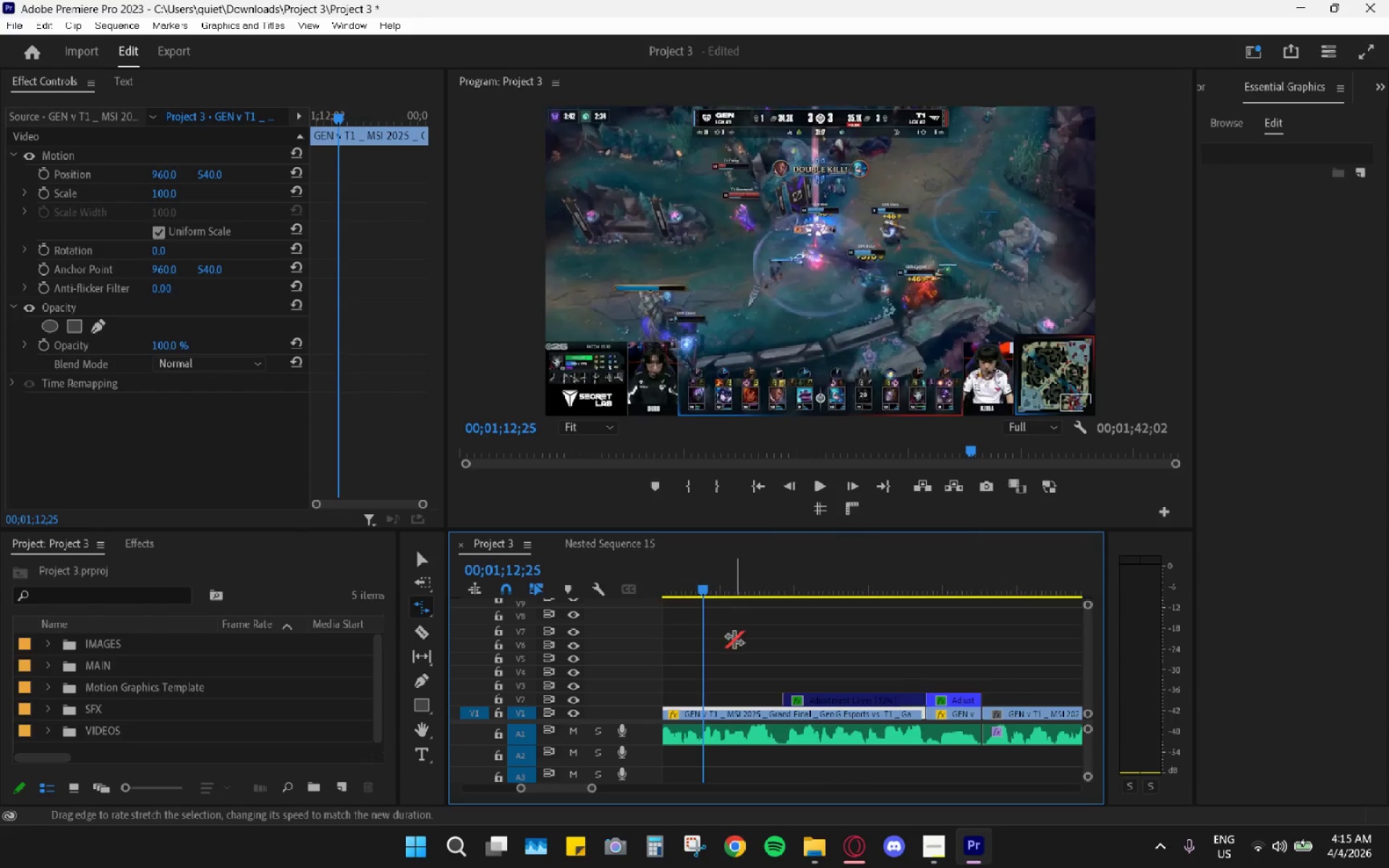 
scroll: coordinate [737, 639], scroll_direction: up, amount: 5.0
 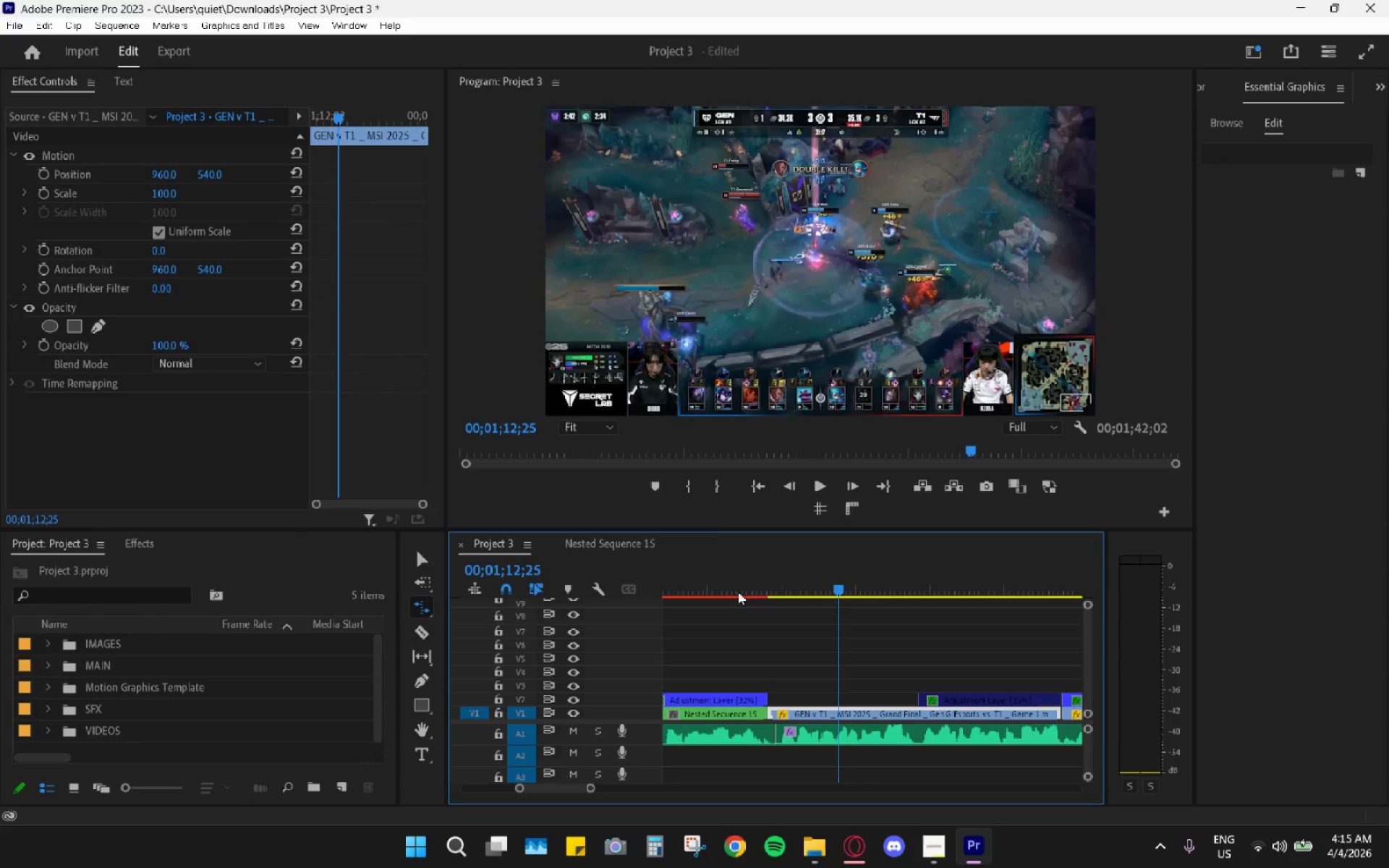 
left_click([750, 582])
 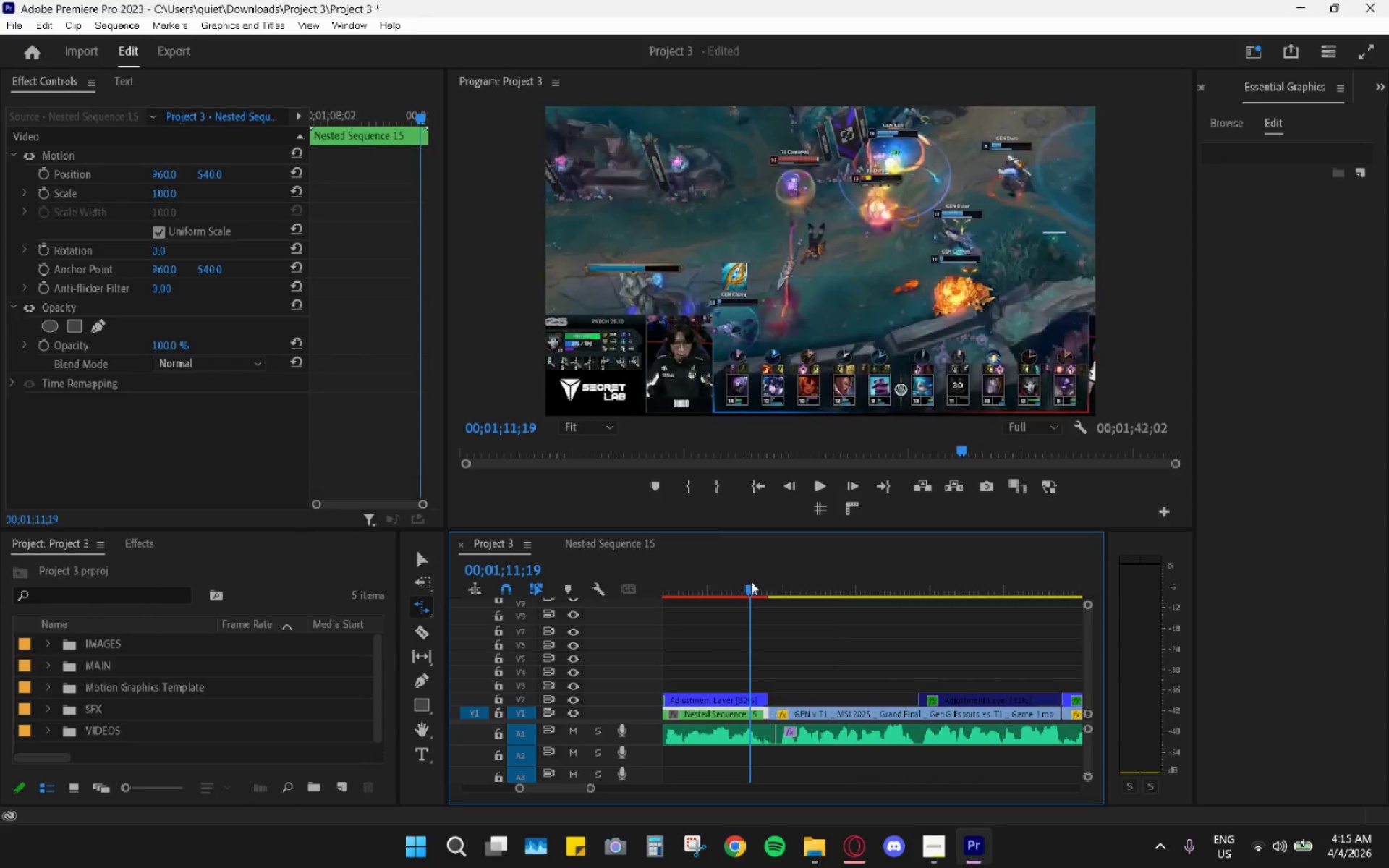 
key(Space)
 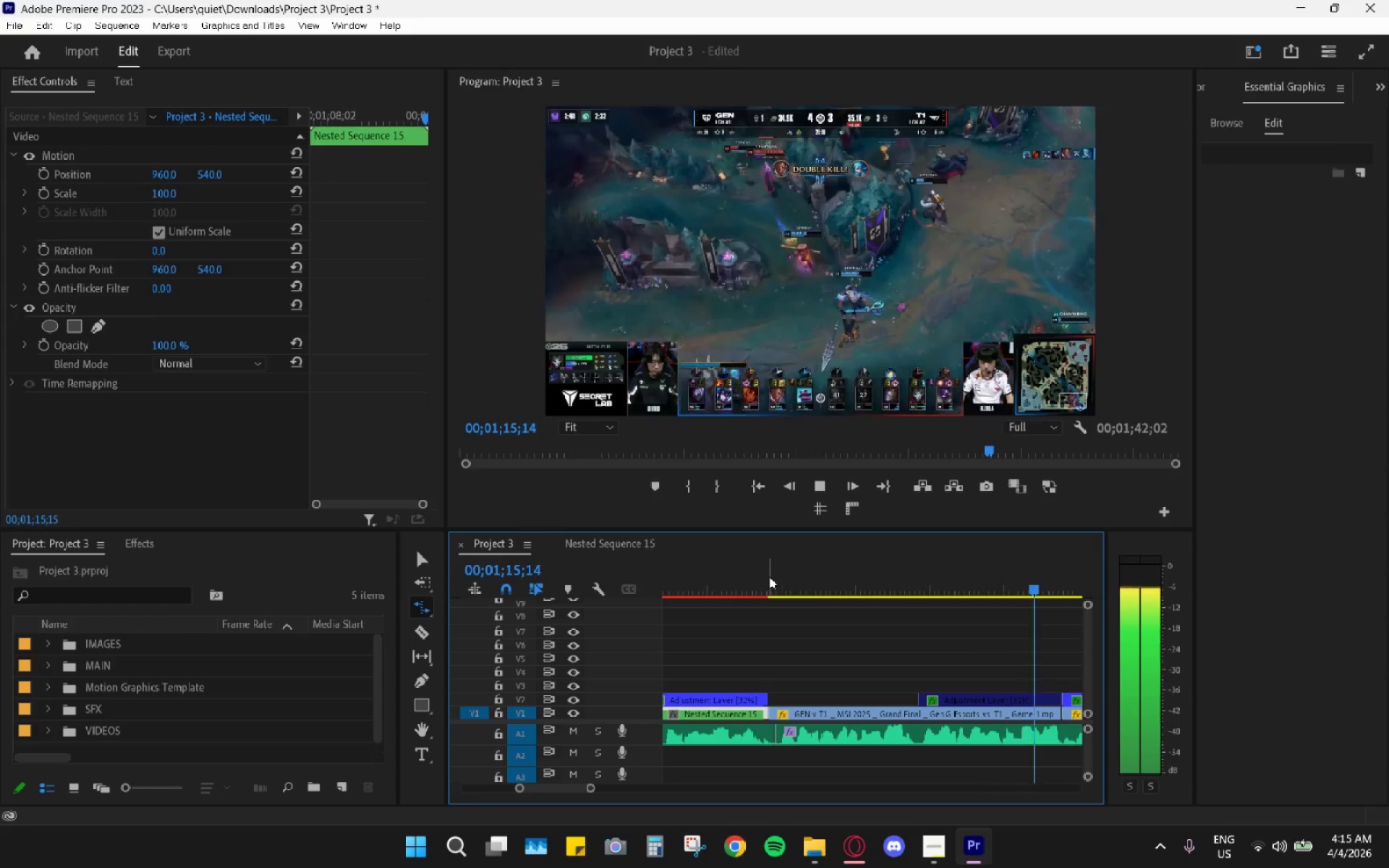 
wait(5.22)
 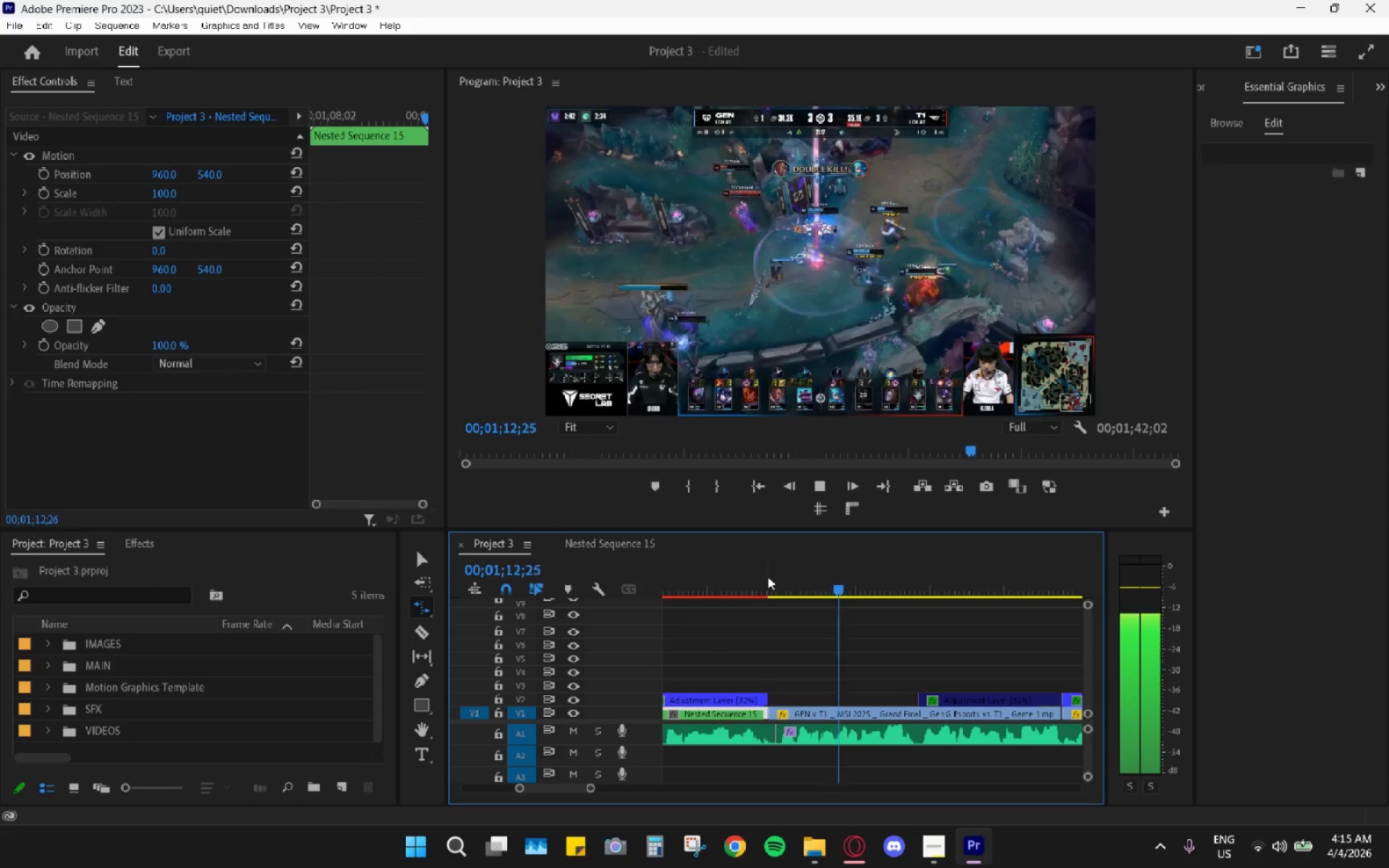 
key(Space)
 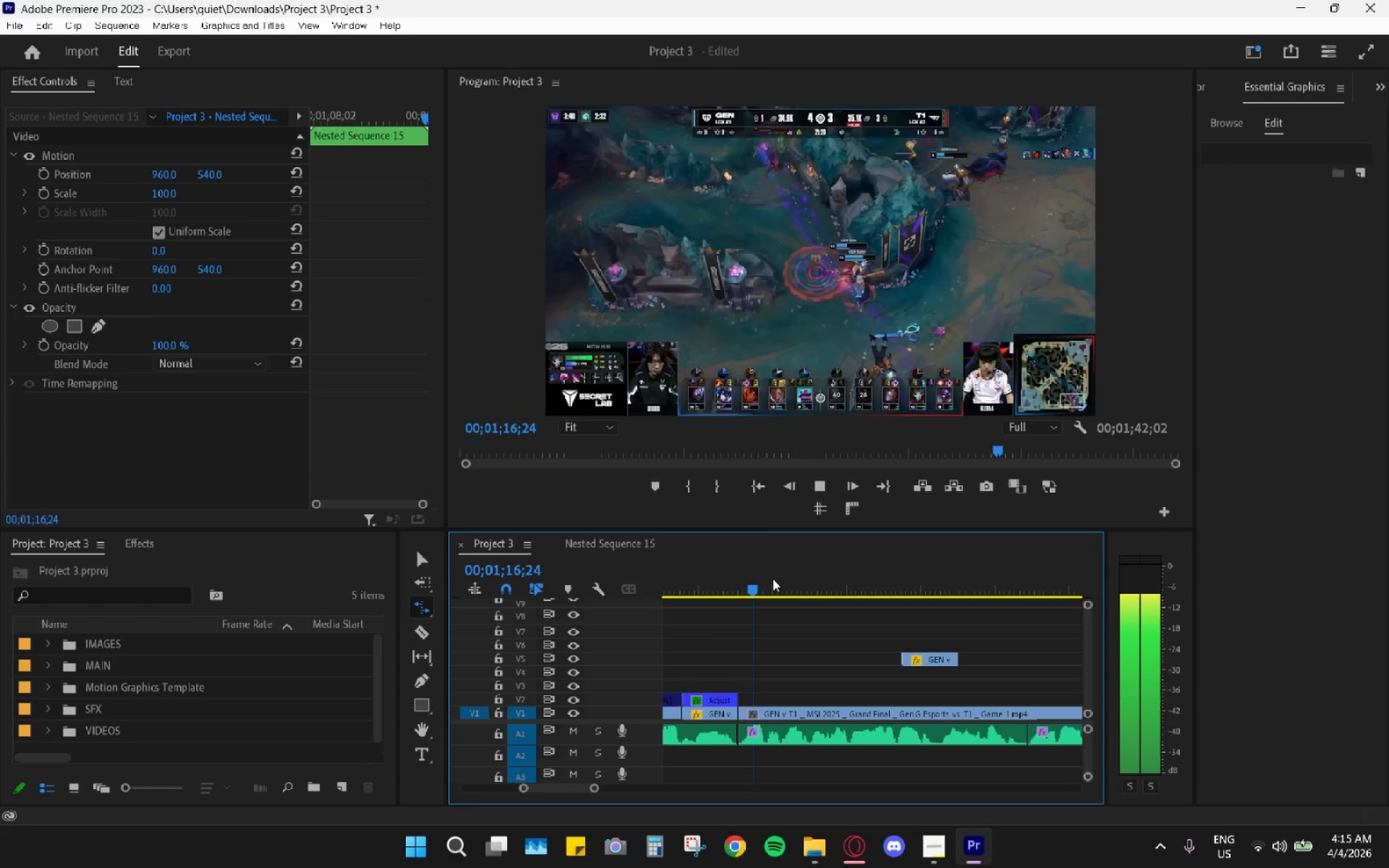 
left_click_drag(start_coordinate=[749, 579], to_coordinate=[701, 590])
 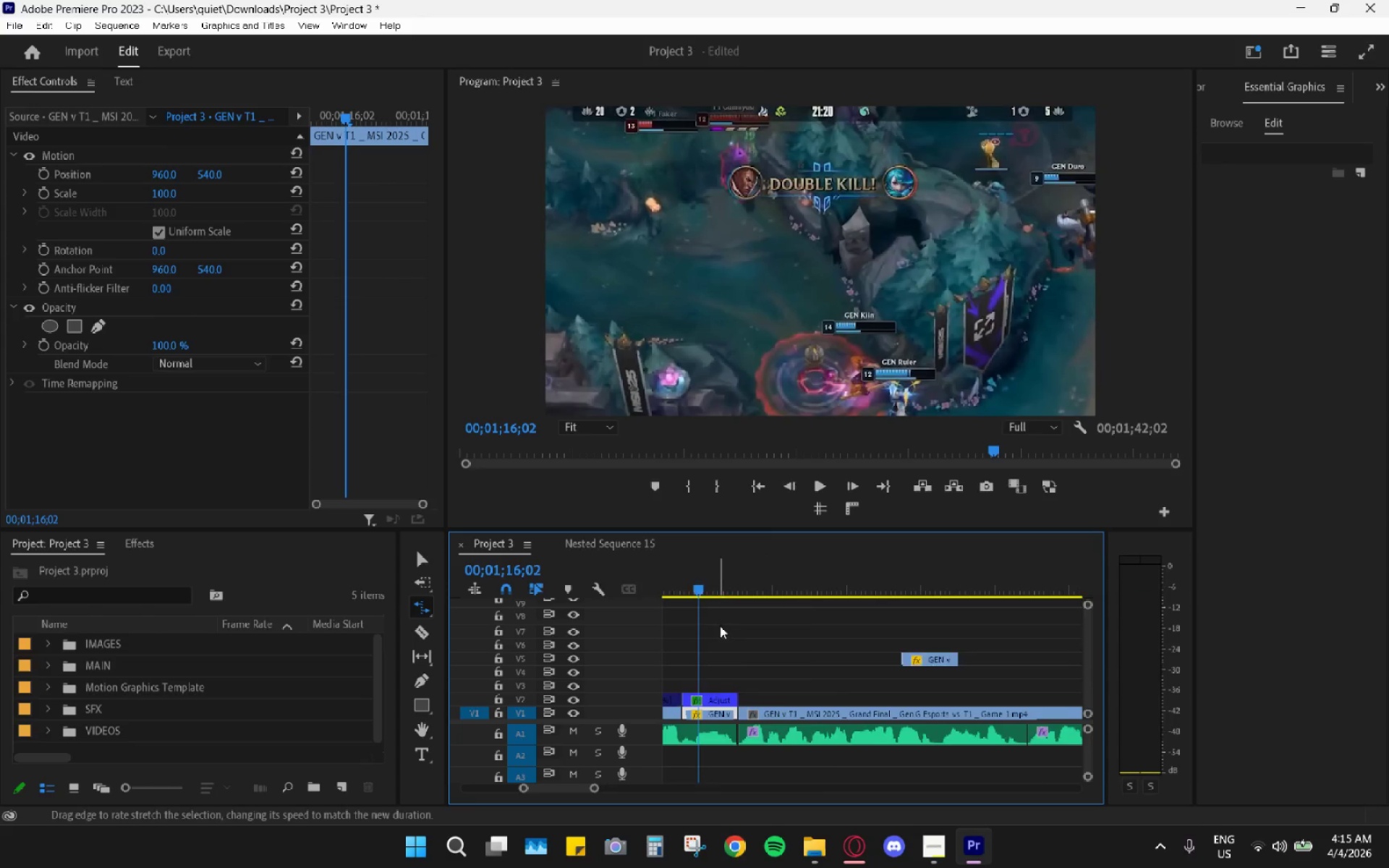 
scroll: coordinate [724, 626], scroll_direction: up, amount: 5.0
 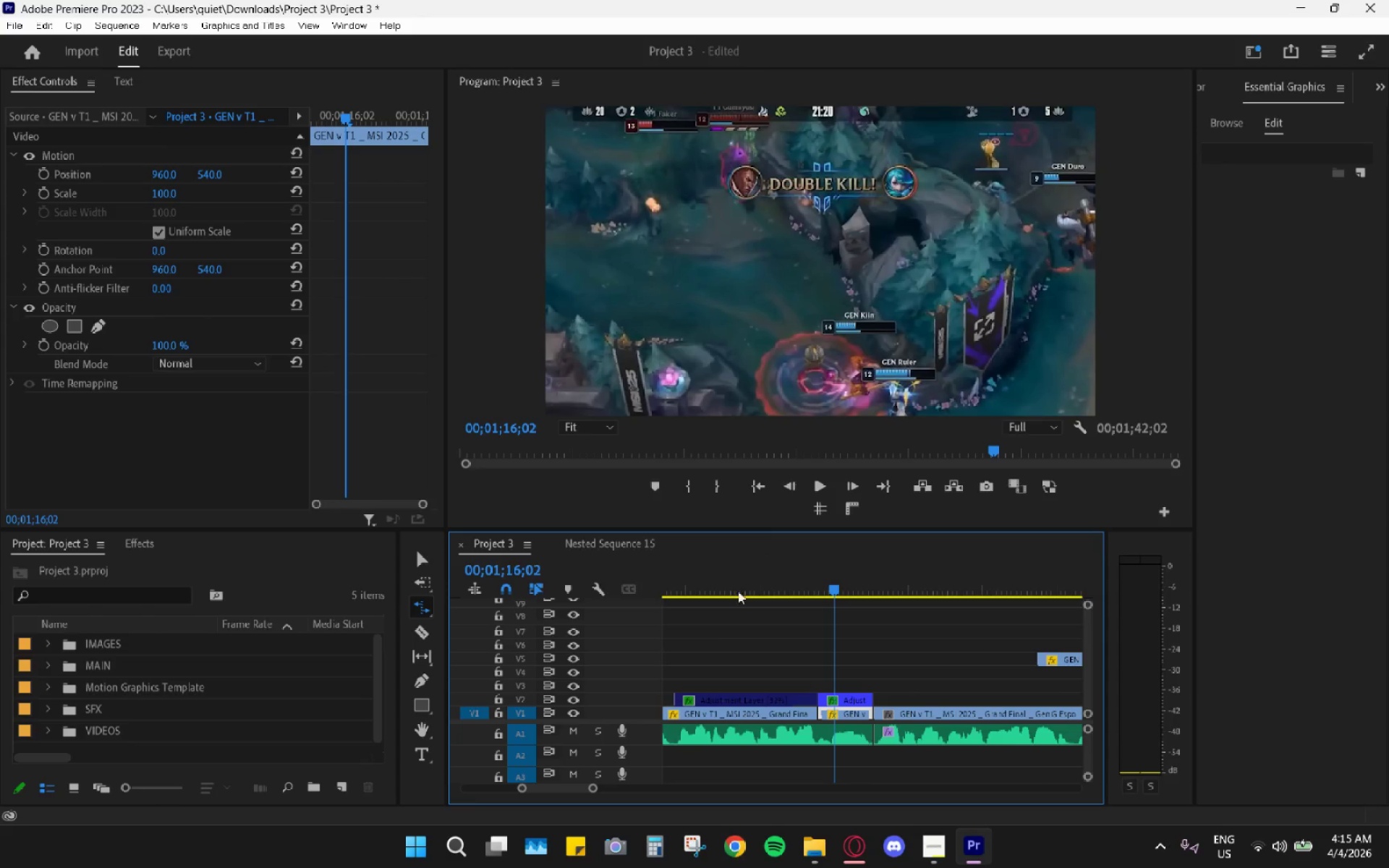 
left_click_drag(start_coordinate=[761, 583], to_coordinate=[709, 595])
 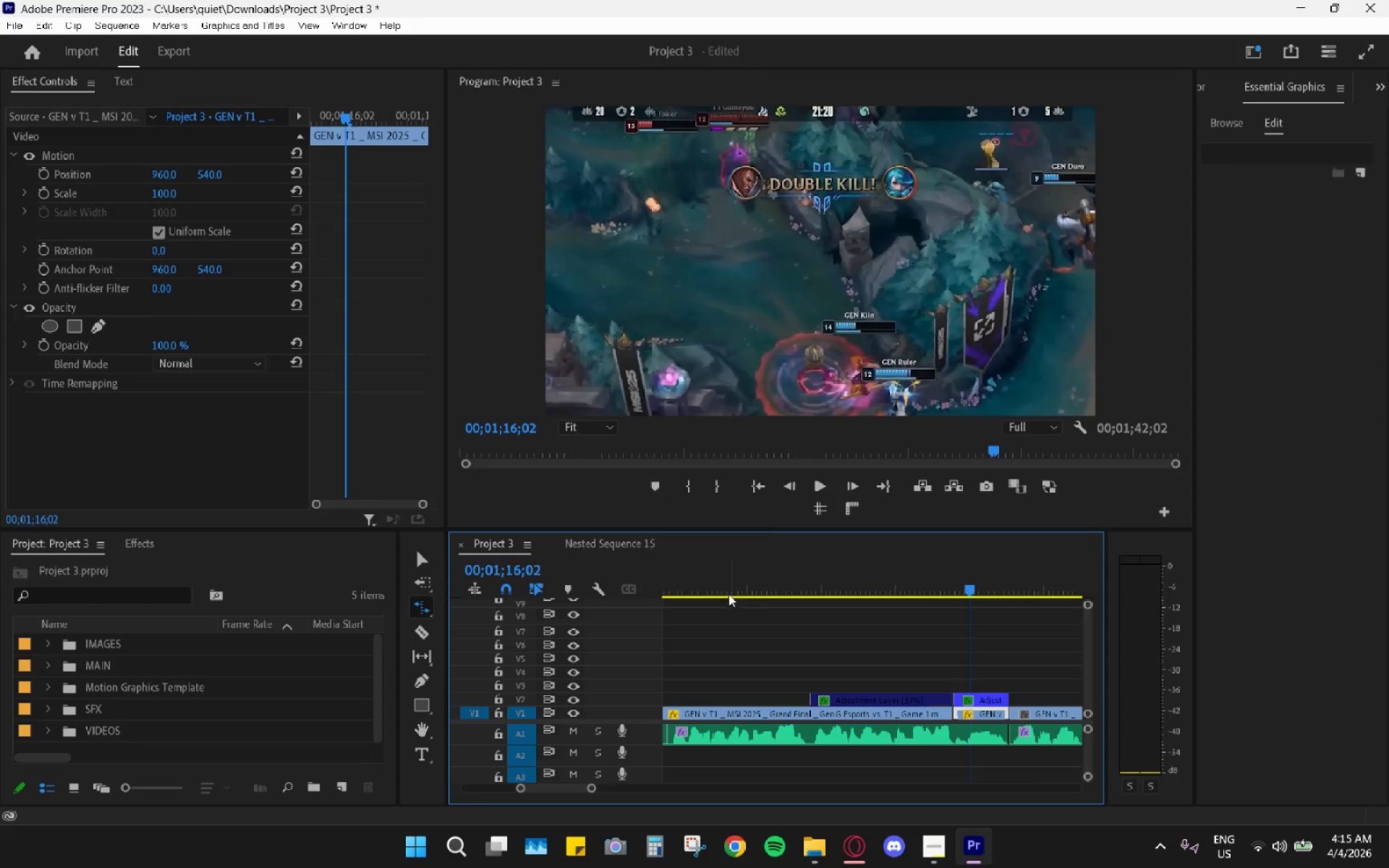 
scroll: coordinate [747, 600], scroll_direction: up, amount: 5.0
 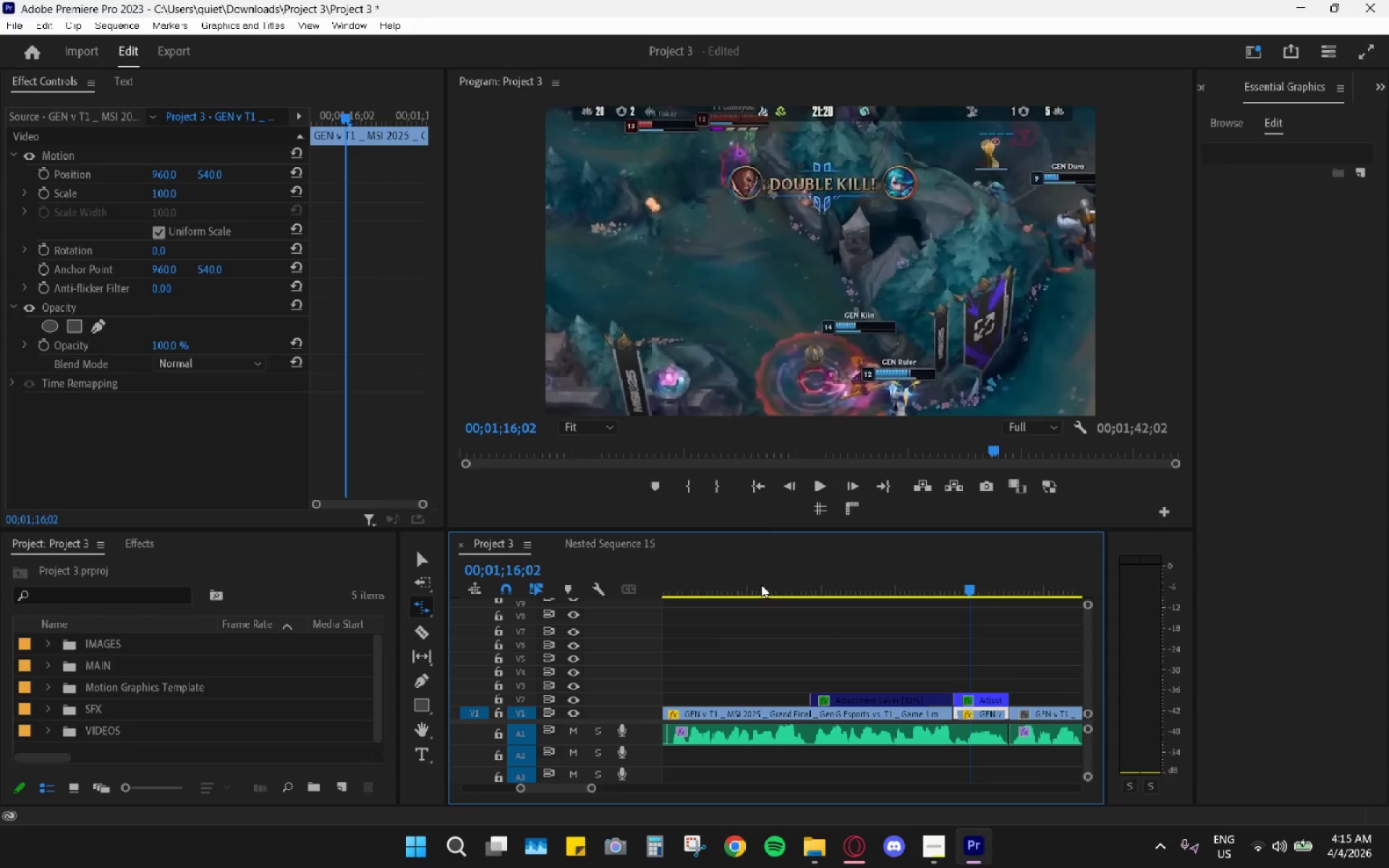 
left_click_drag(start_coordinate=[721, 589], to_coordinate=[669, 591])
 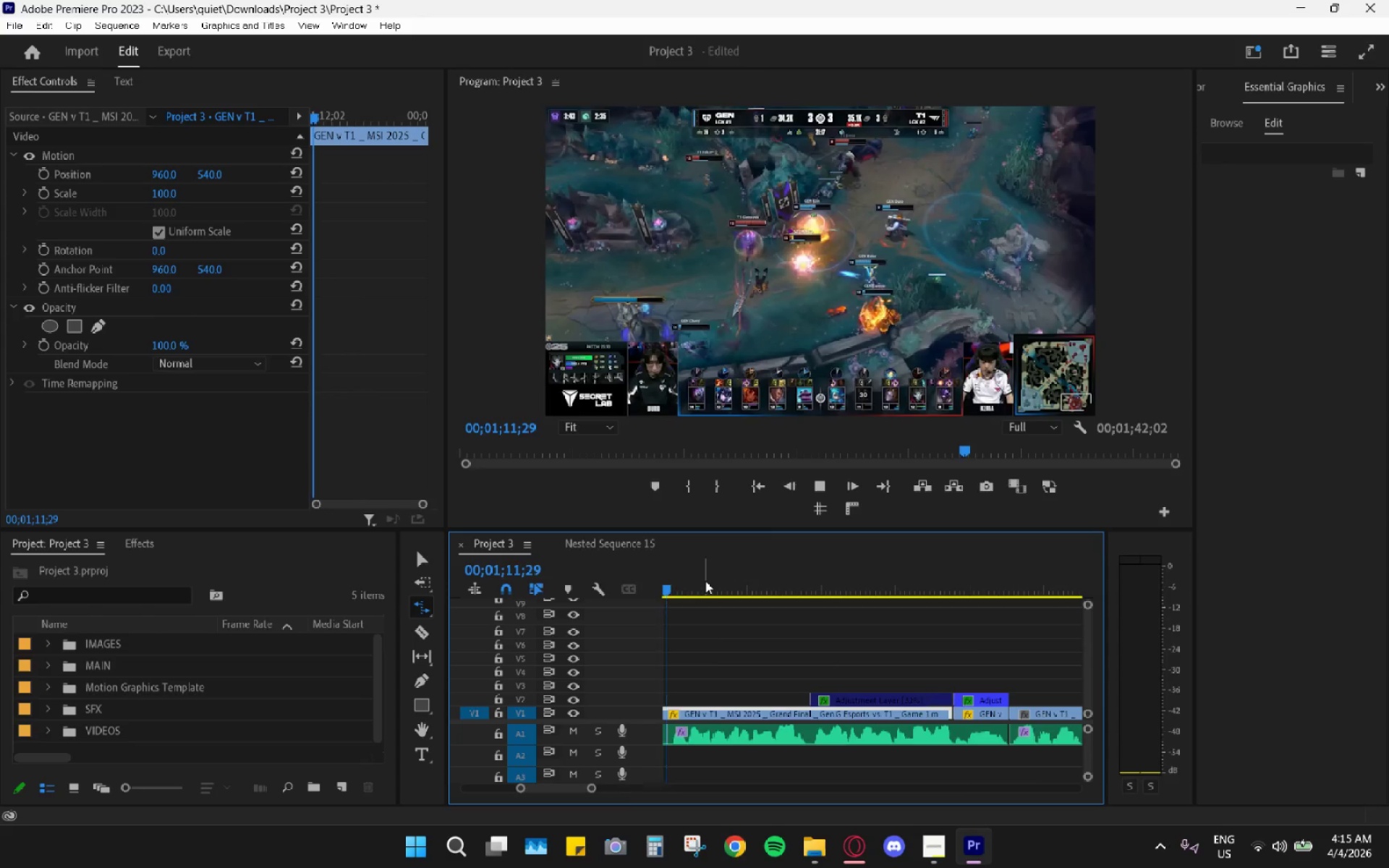 
key(Space)
 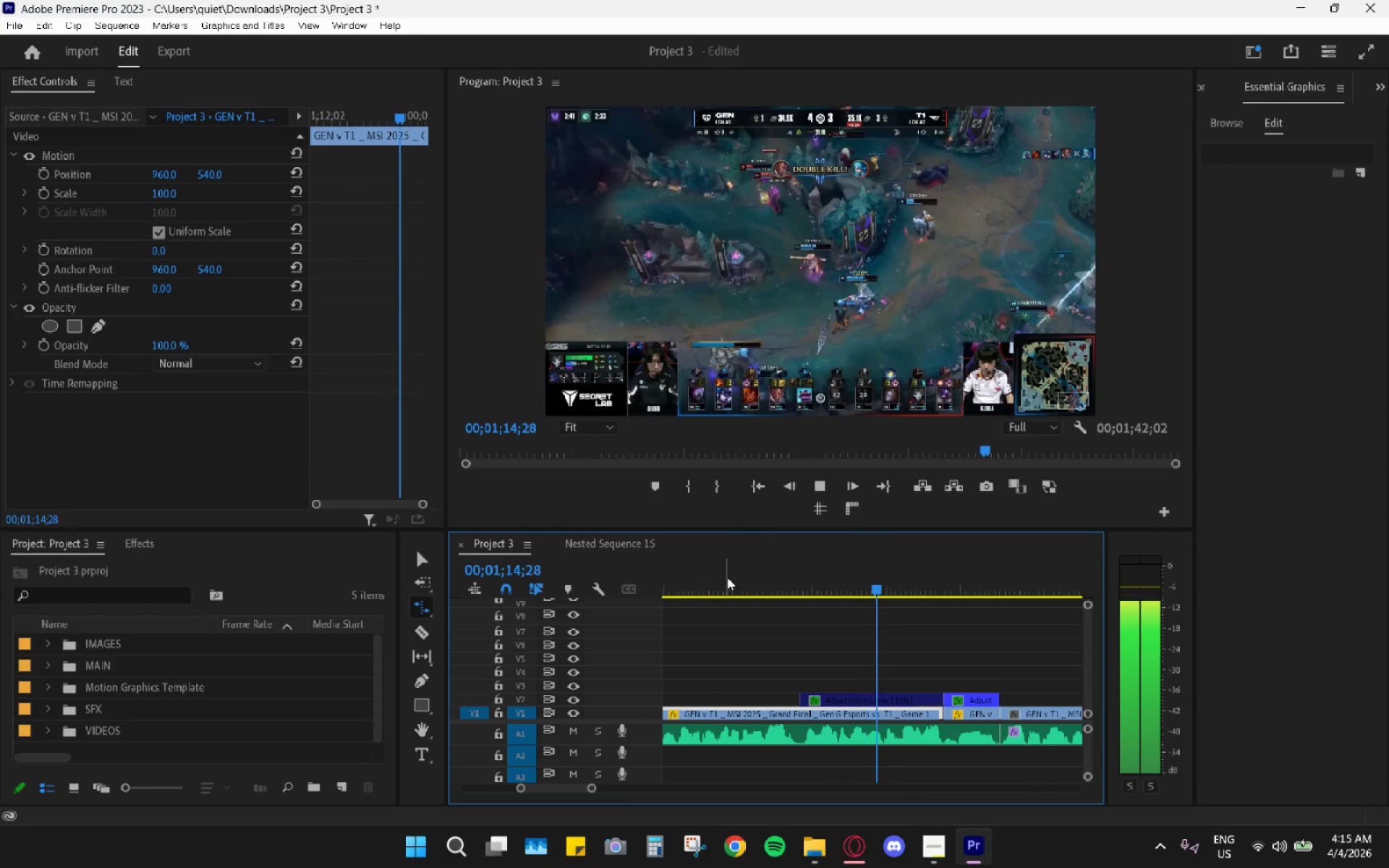 
key(Space)
 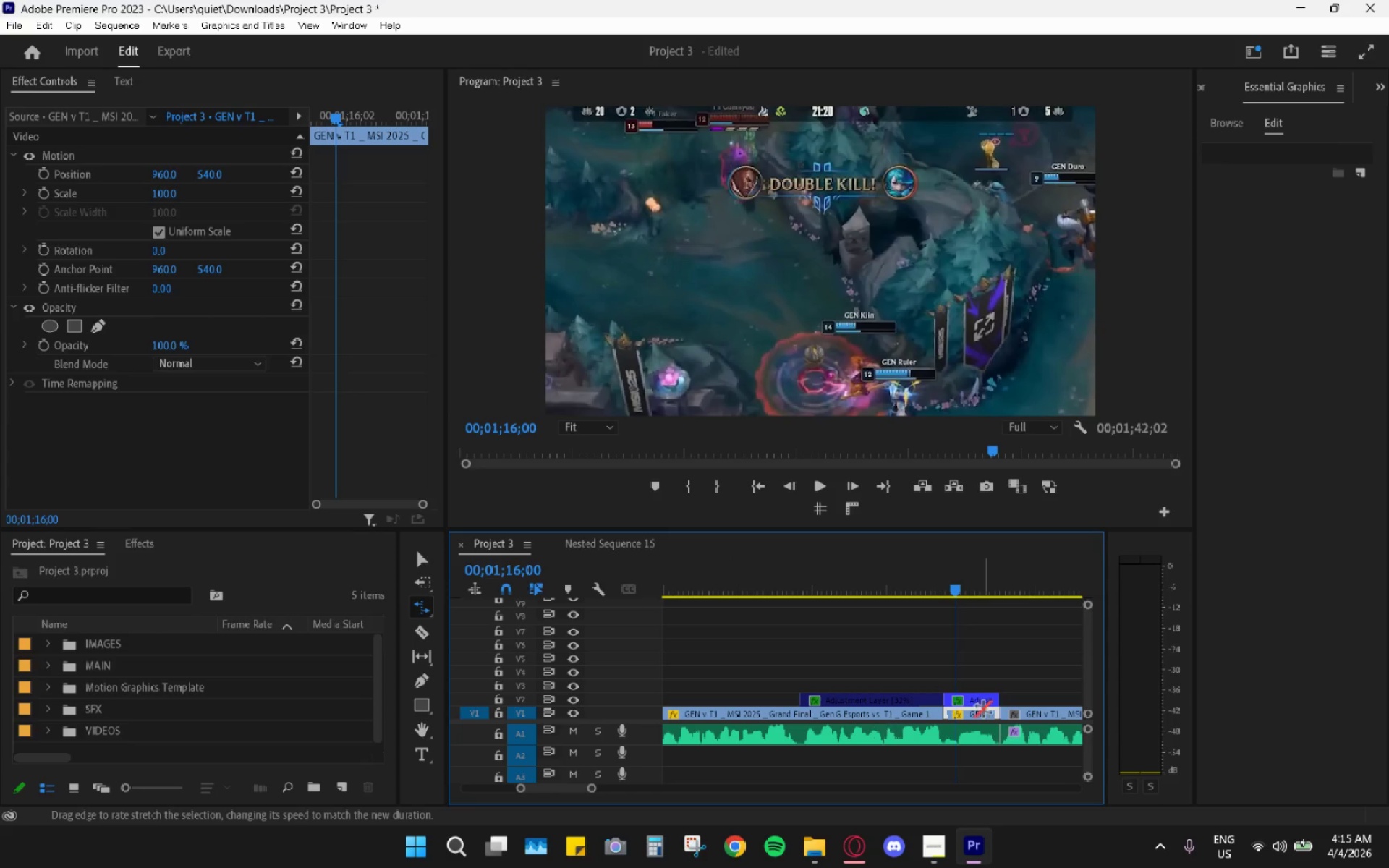 
key(V)
 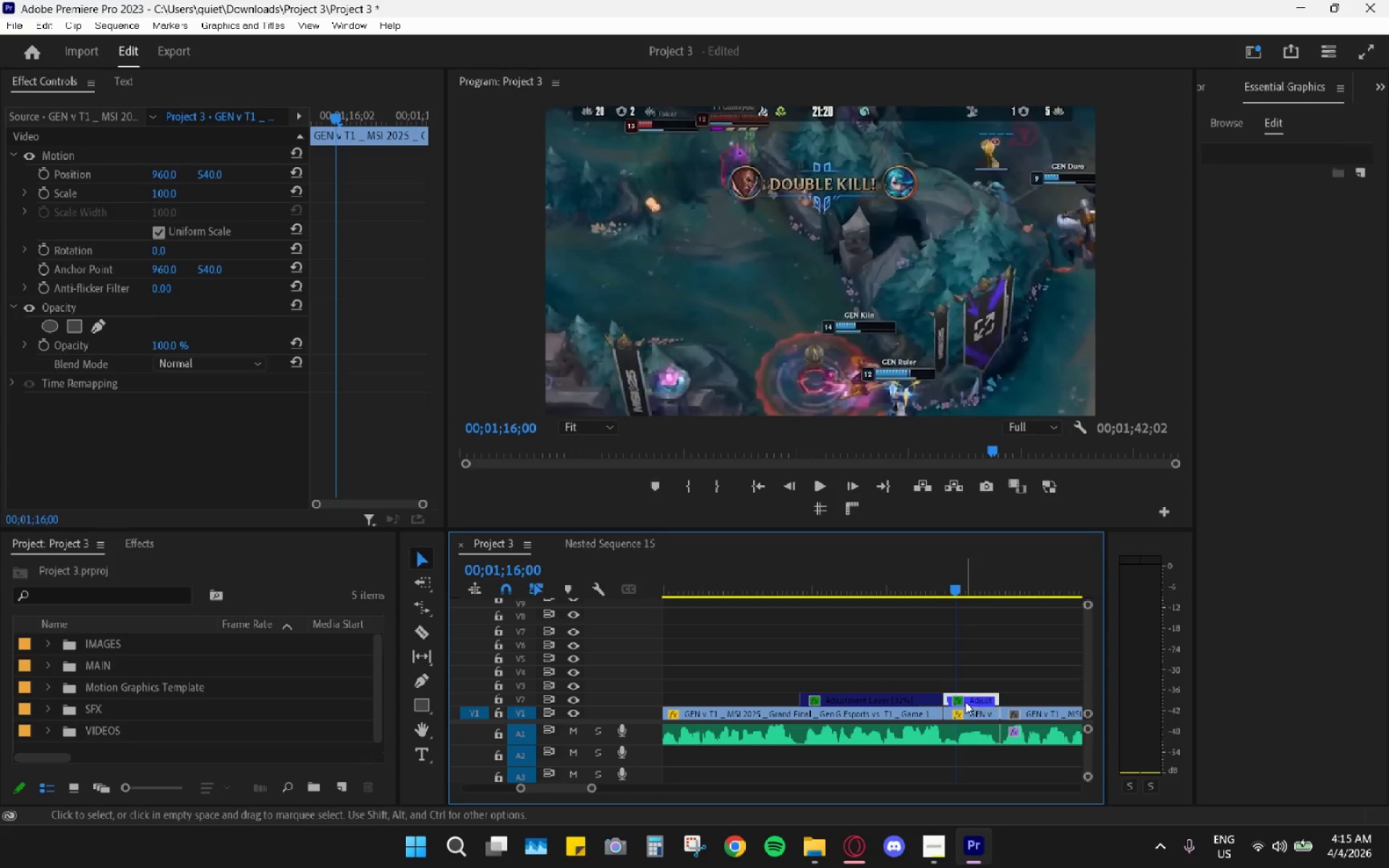 
left_click([965, 702])
 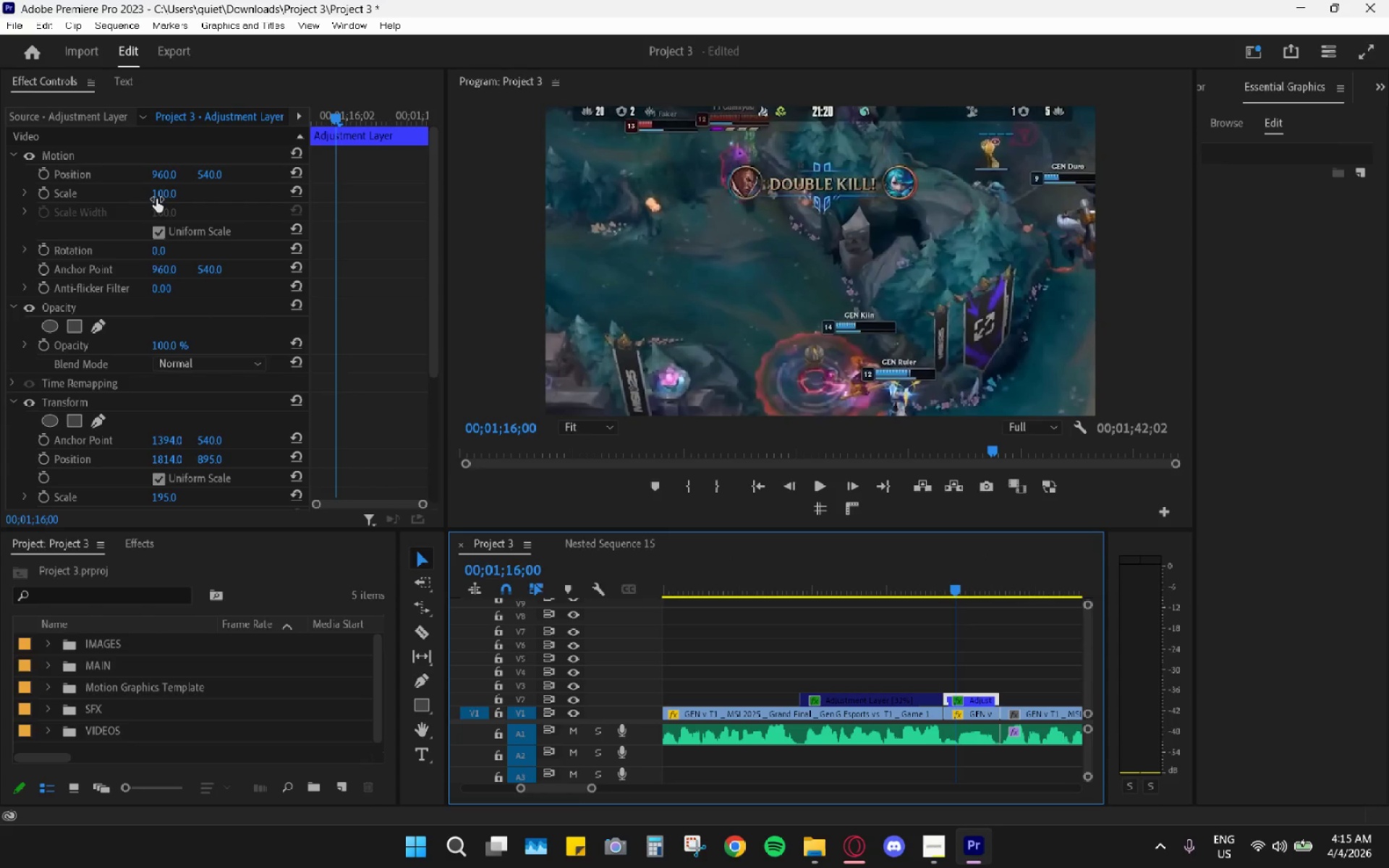 
scroll: coordinate [166, 483], scroll_direction: down, amount: 1.0
 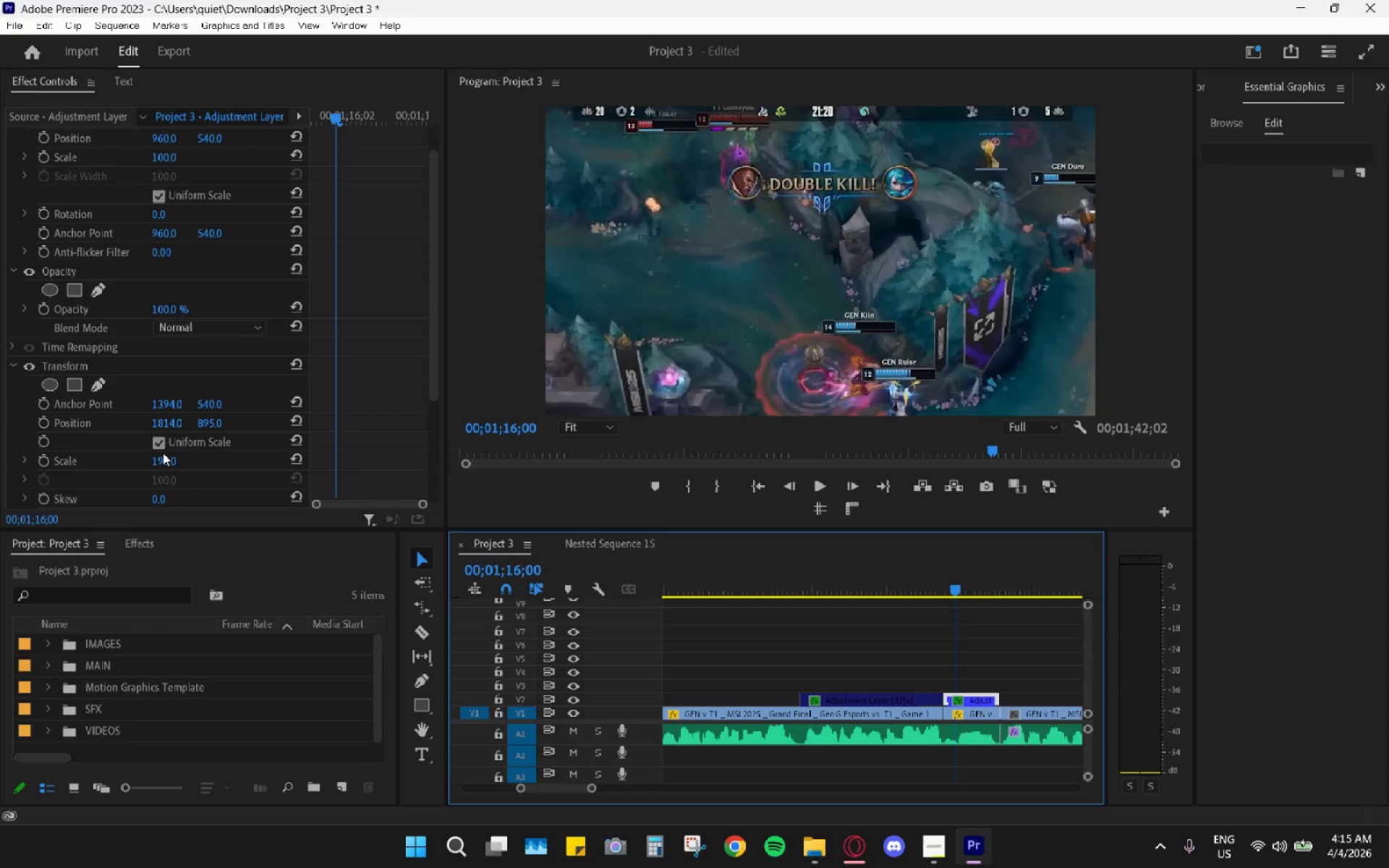 
left_click_drag(start_coordinate=[166, 460], to_coordinate=[279, 453])
 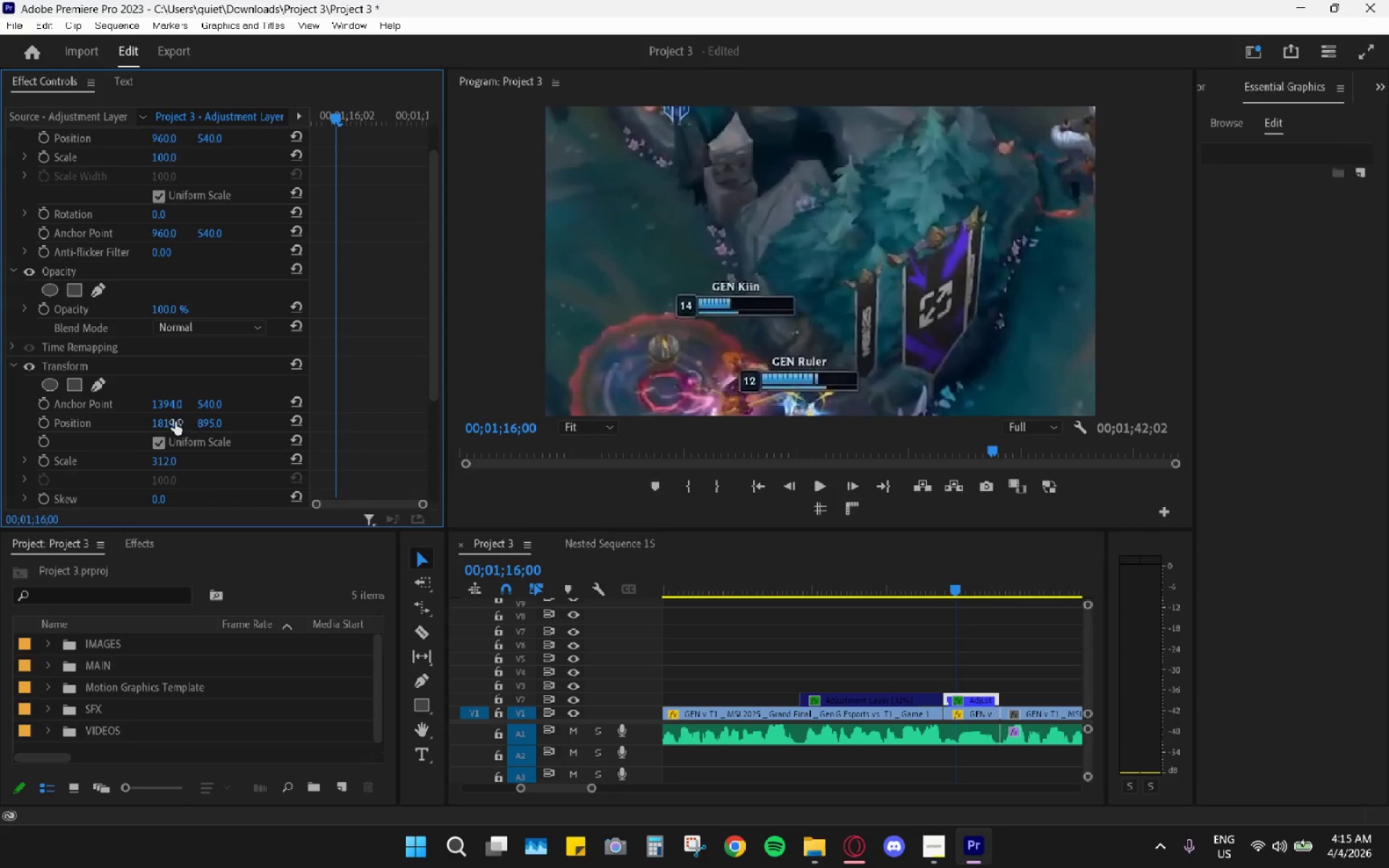 
left_click_drag(start_coordinate=[165, 422], to_coordinate=[875, 363])
 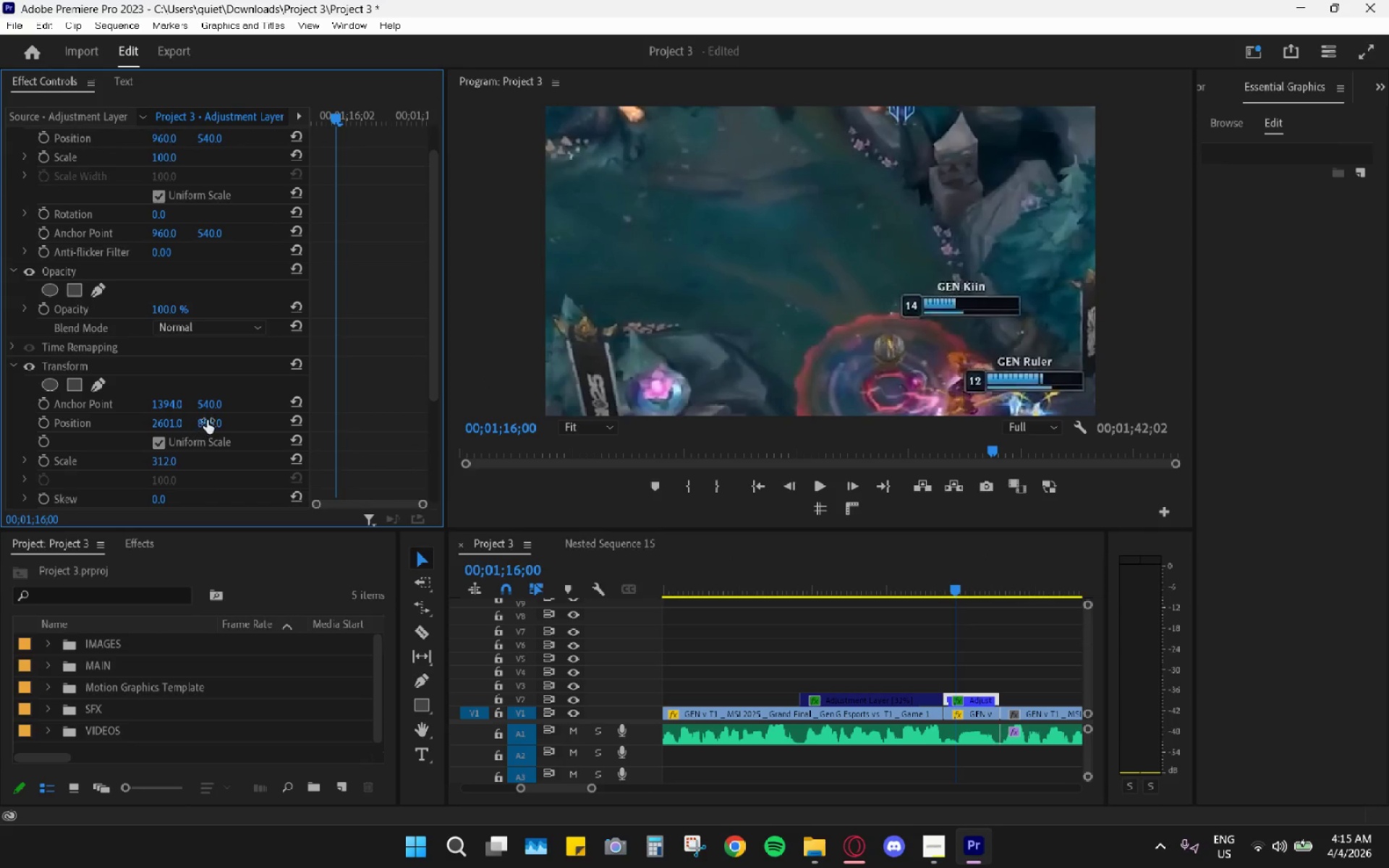 
left_click_drag(start_coordinate=[211, 424], to_coordinate=[1018, 414])
 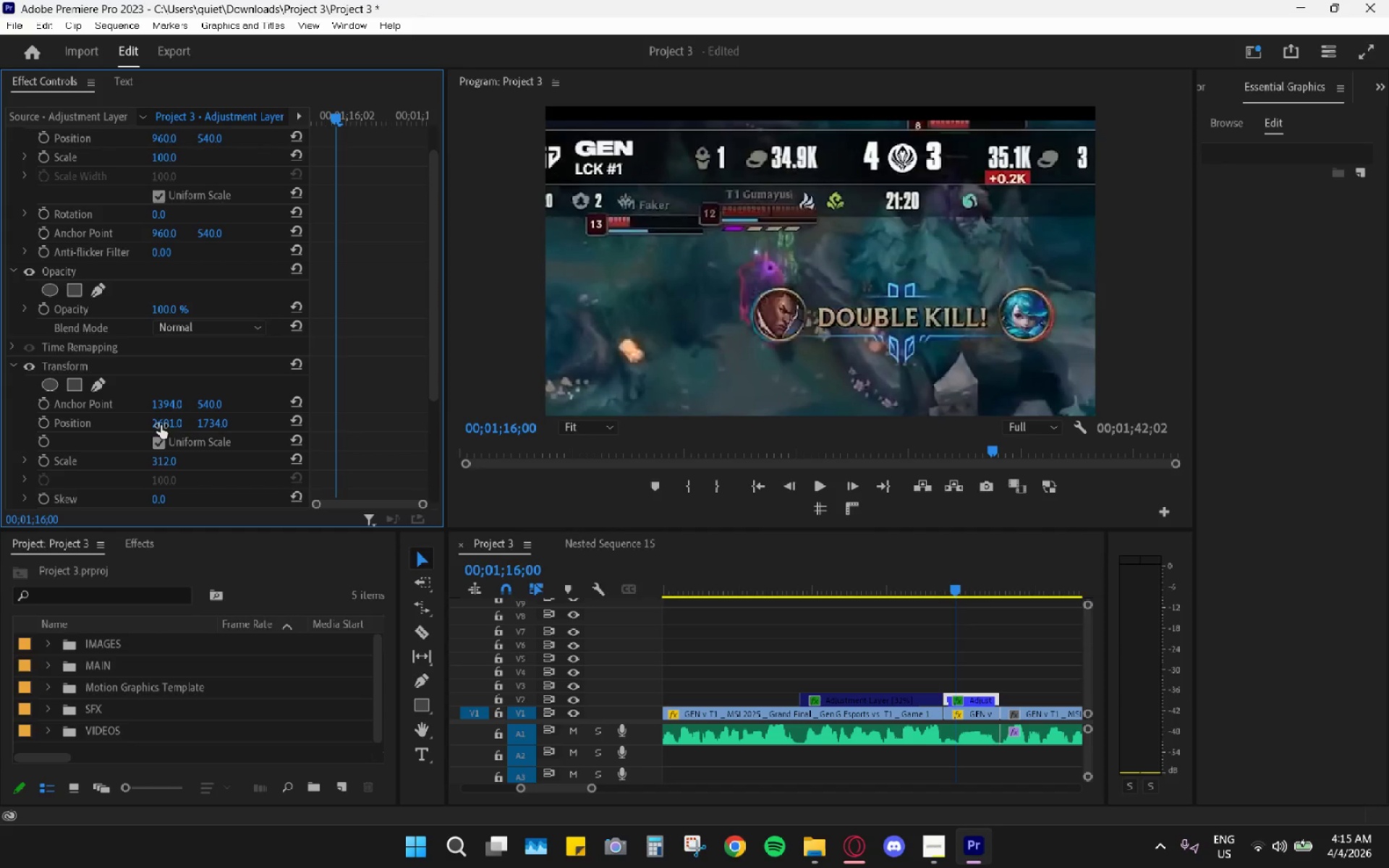 
left_click_drag(start_coordinate=[159, 422], to_coordinate=[439, 380])
 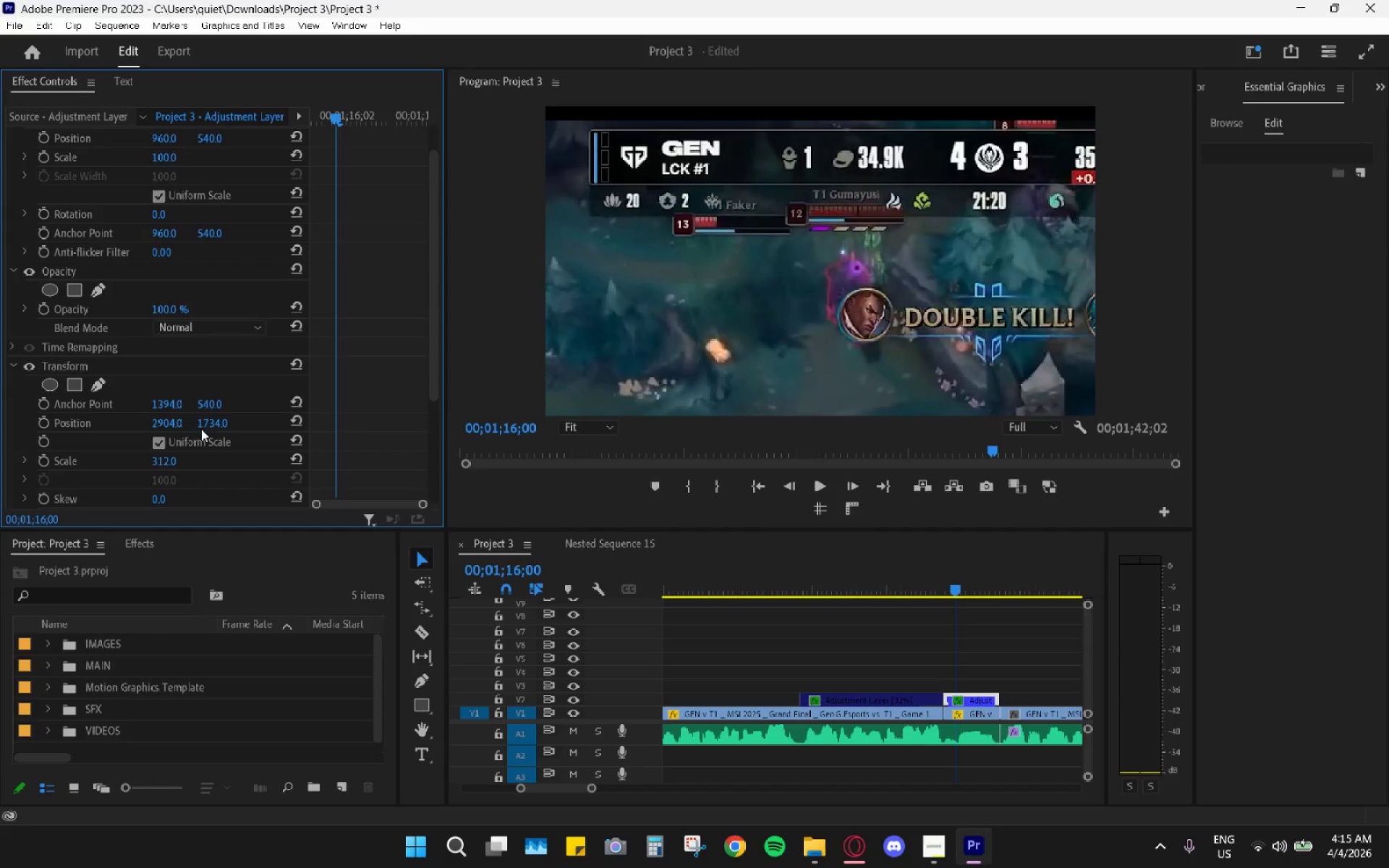 
left_click_drag(start_coordinate=[206, 425], to_coordinate=[142, 442])
 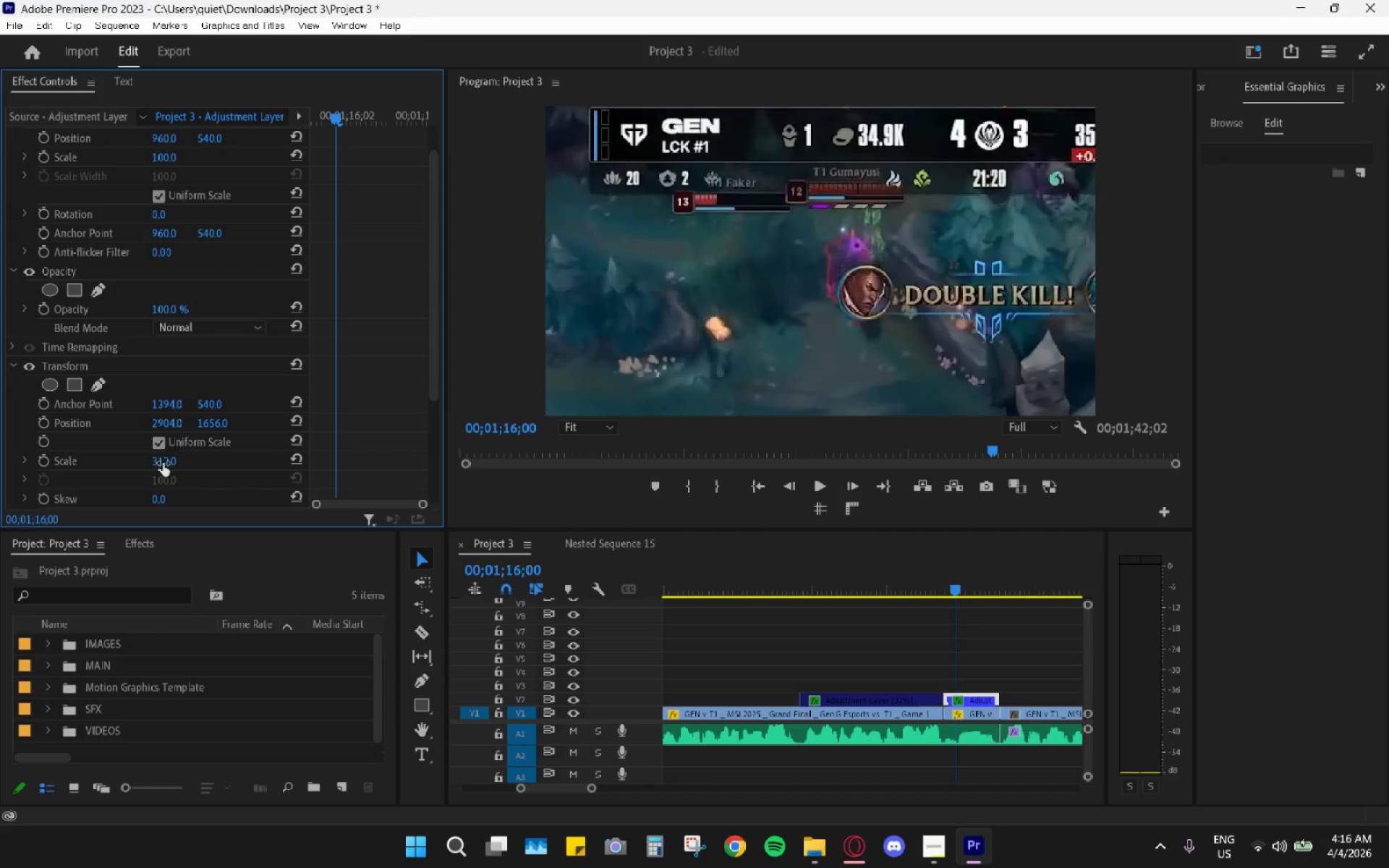 
left_click_drag(start_coordinate=[168, 459], to_coordinate=[115, 467])
 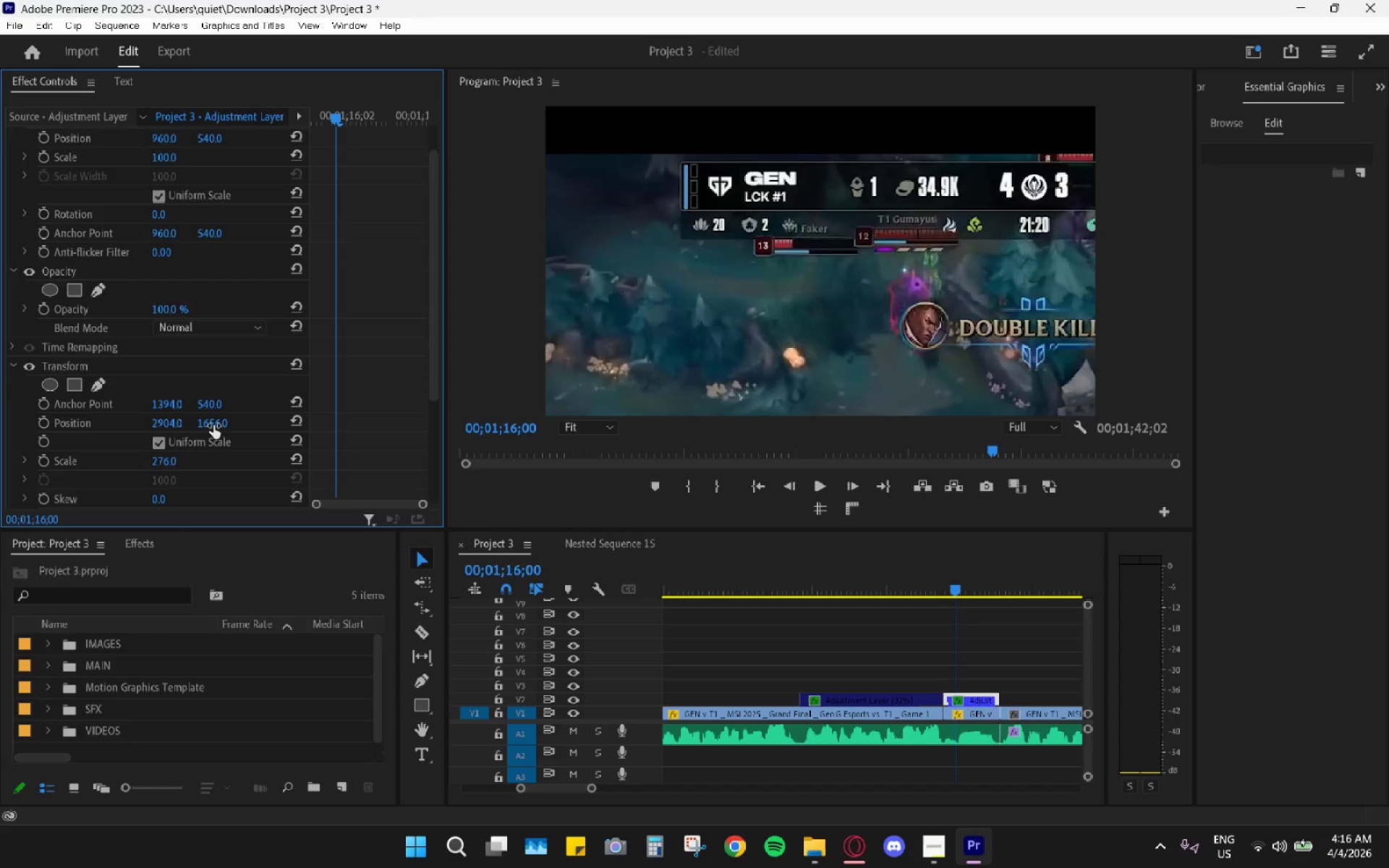 
left_click_drag(start_coordinate=[213, 425], to_coordinate=[9, 496])
 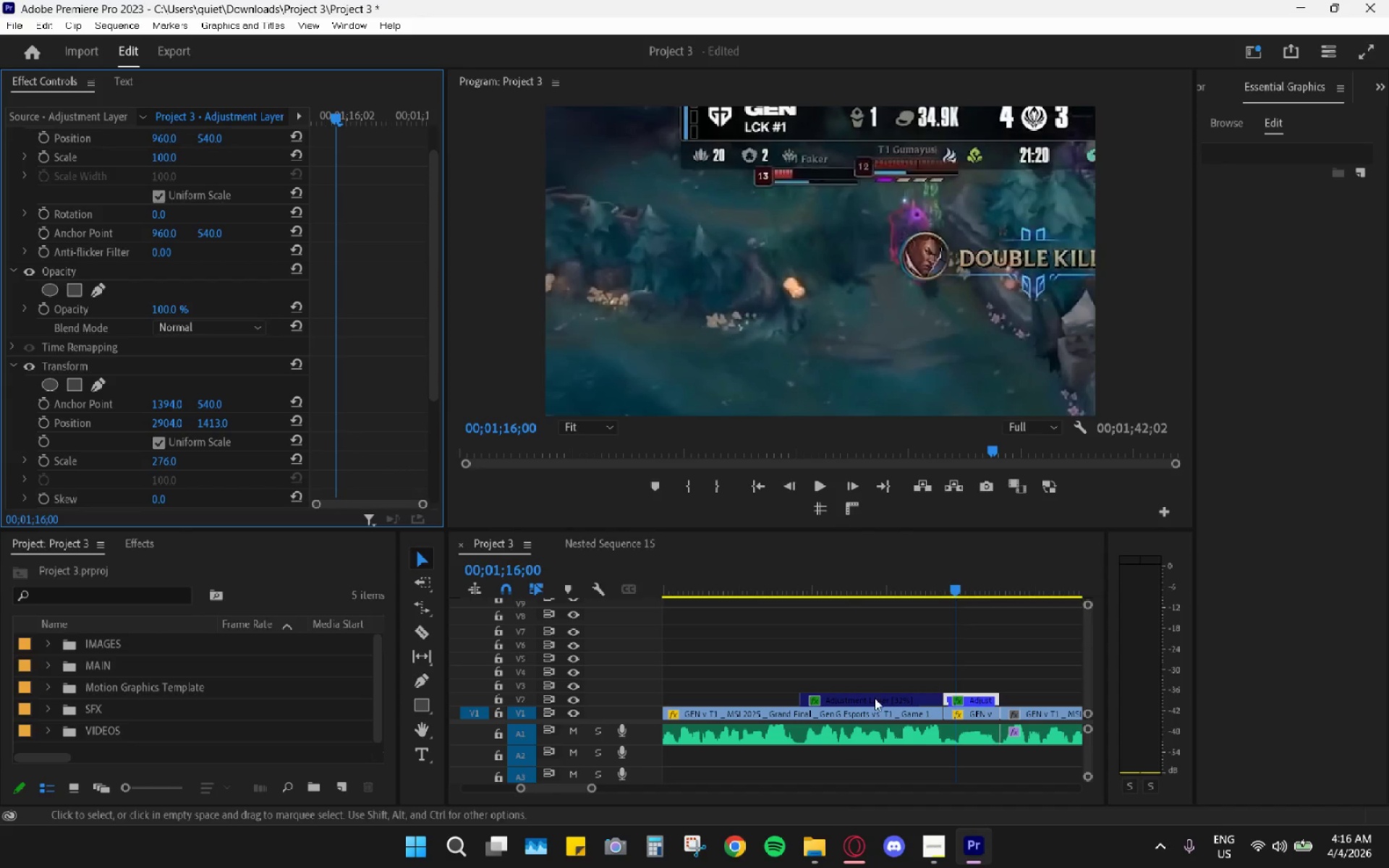 
left_click([920, 568])
 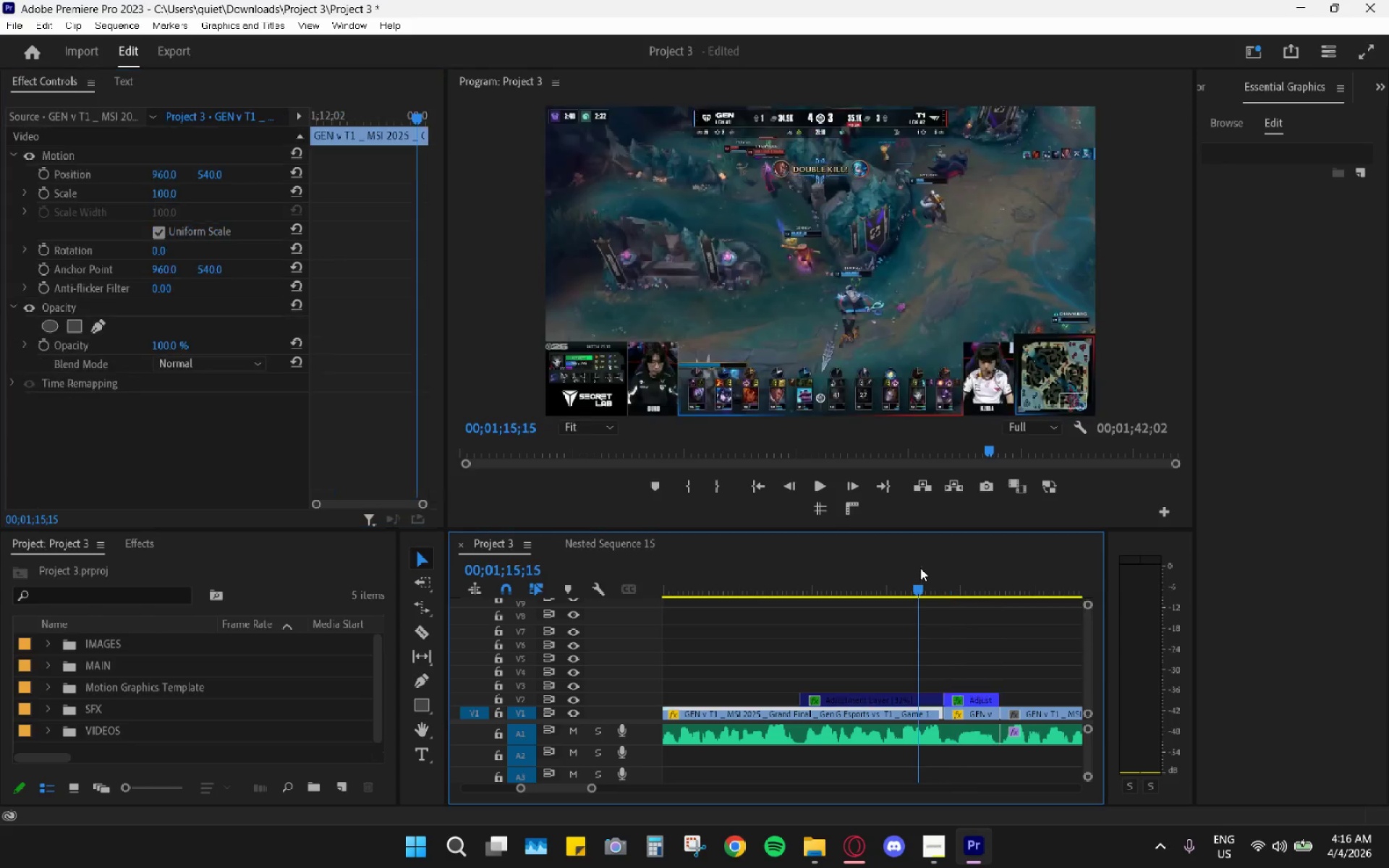 
key(Space)
 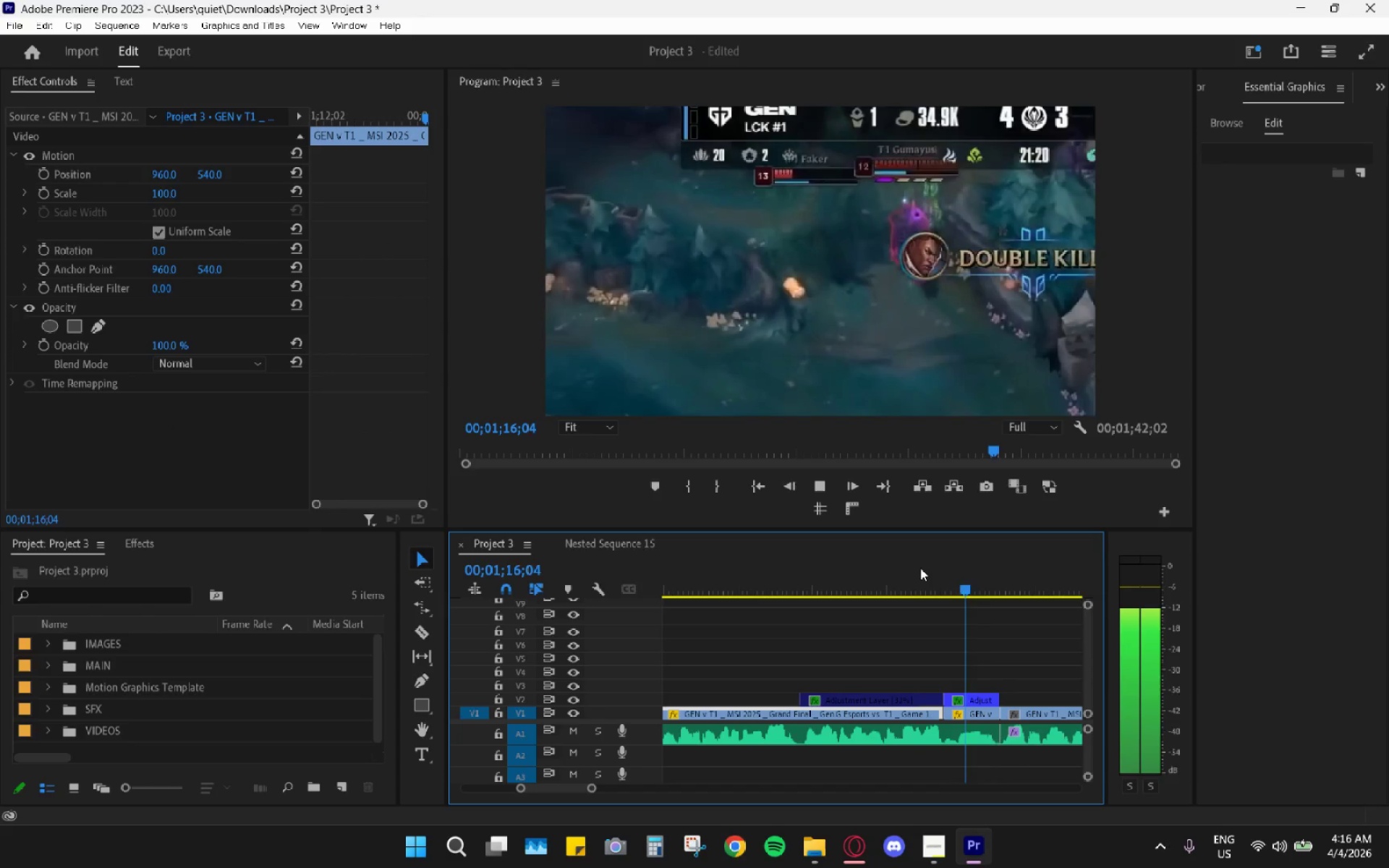 
key(Space)
 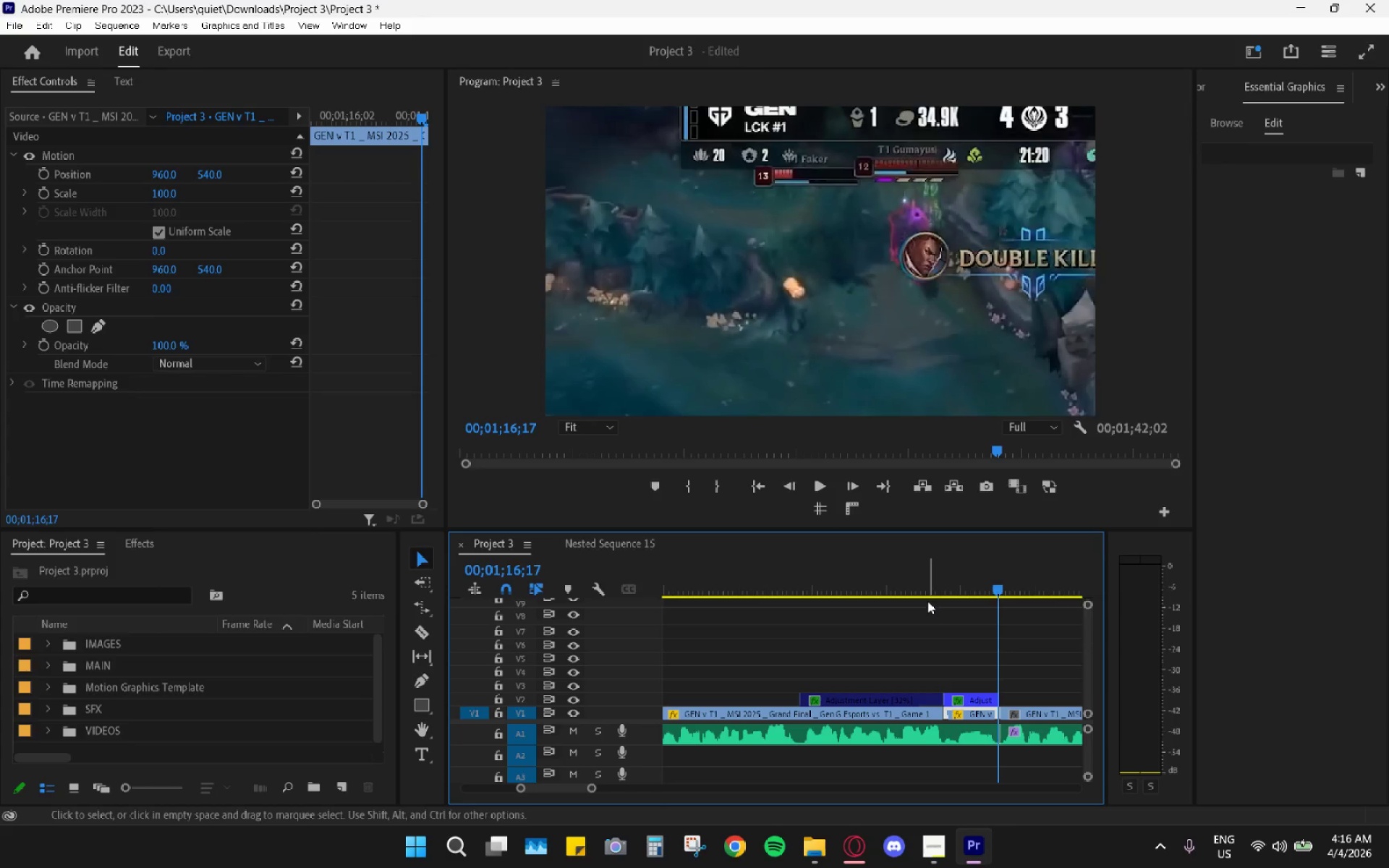 
key(Space)
 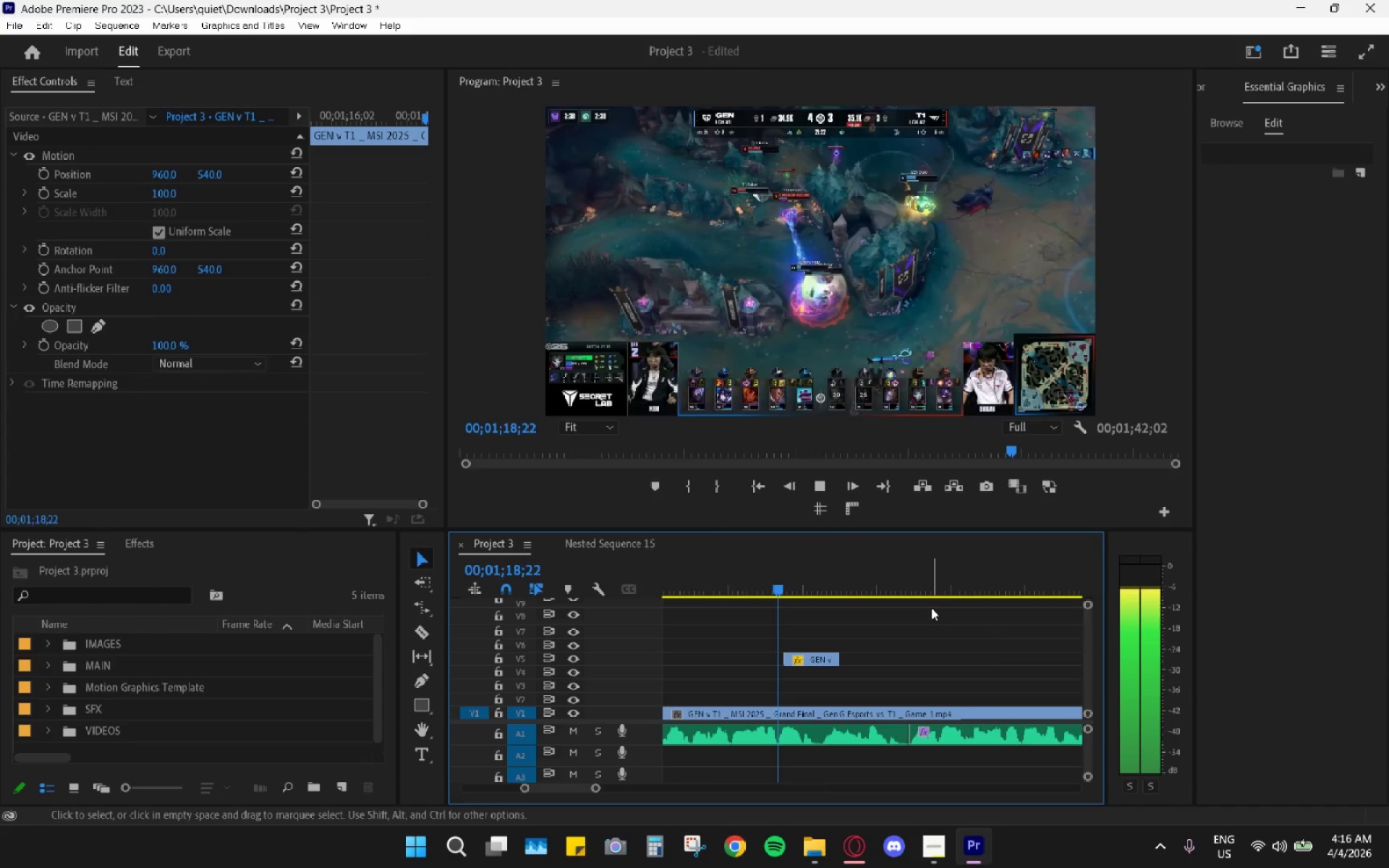 
key(Space)
 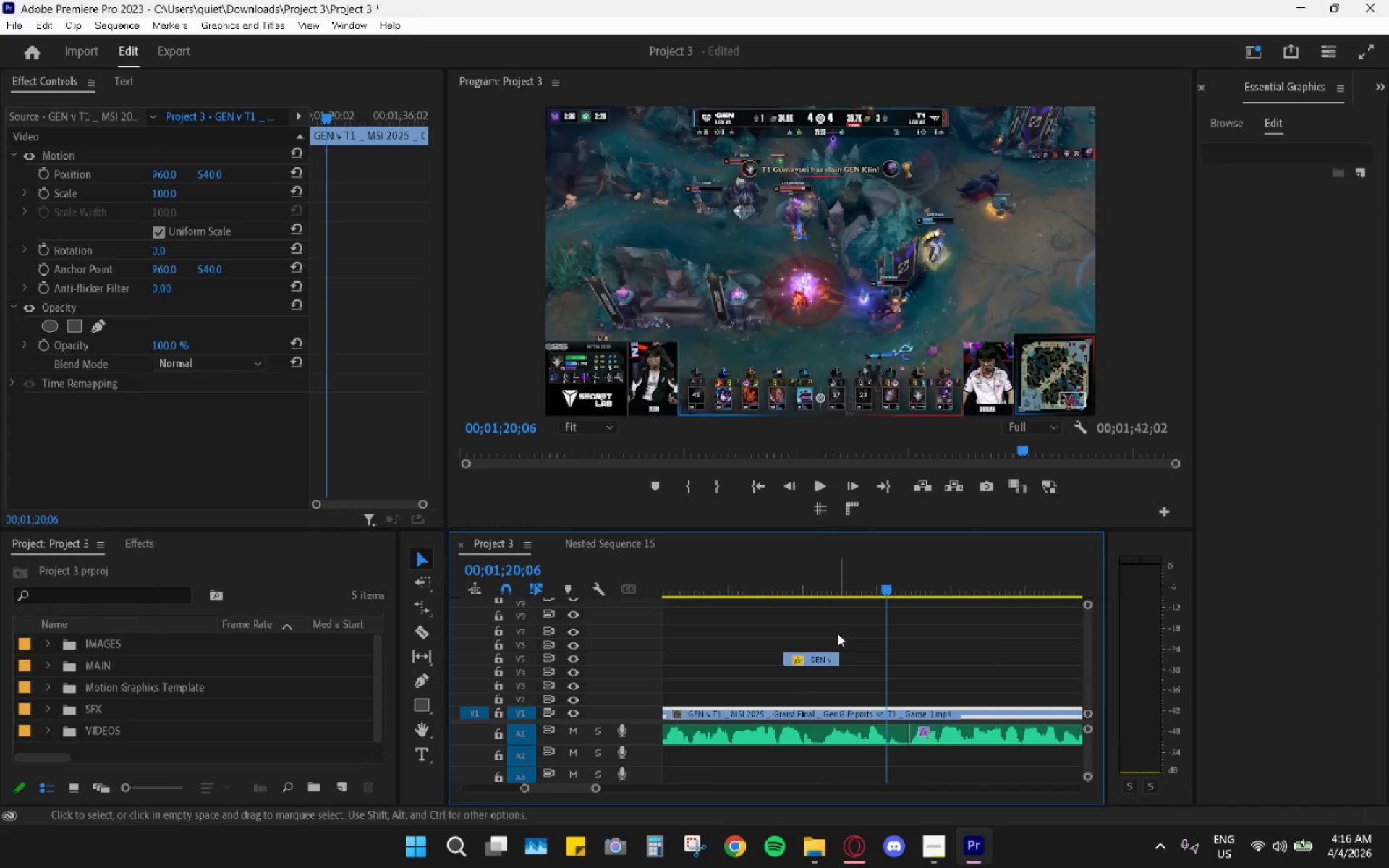 
left_click([815, 663])
 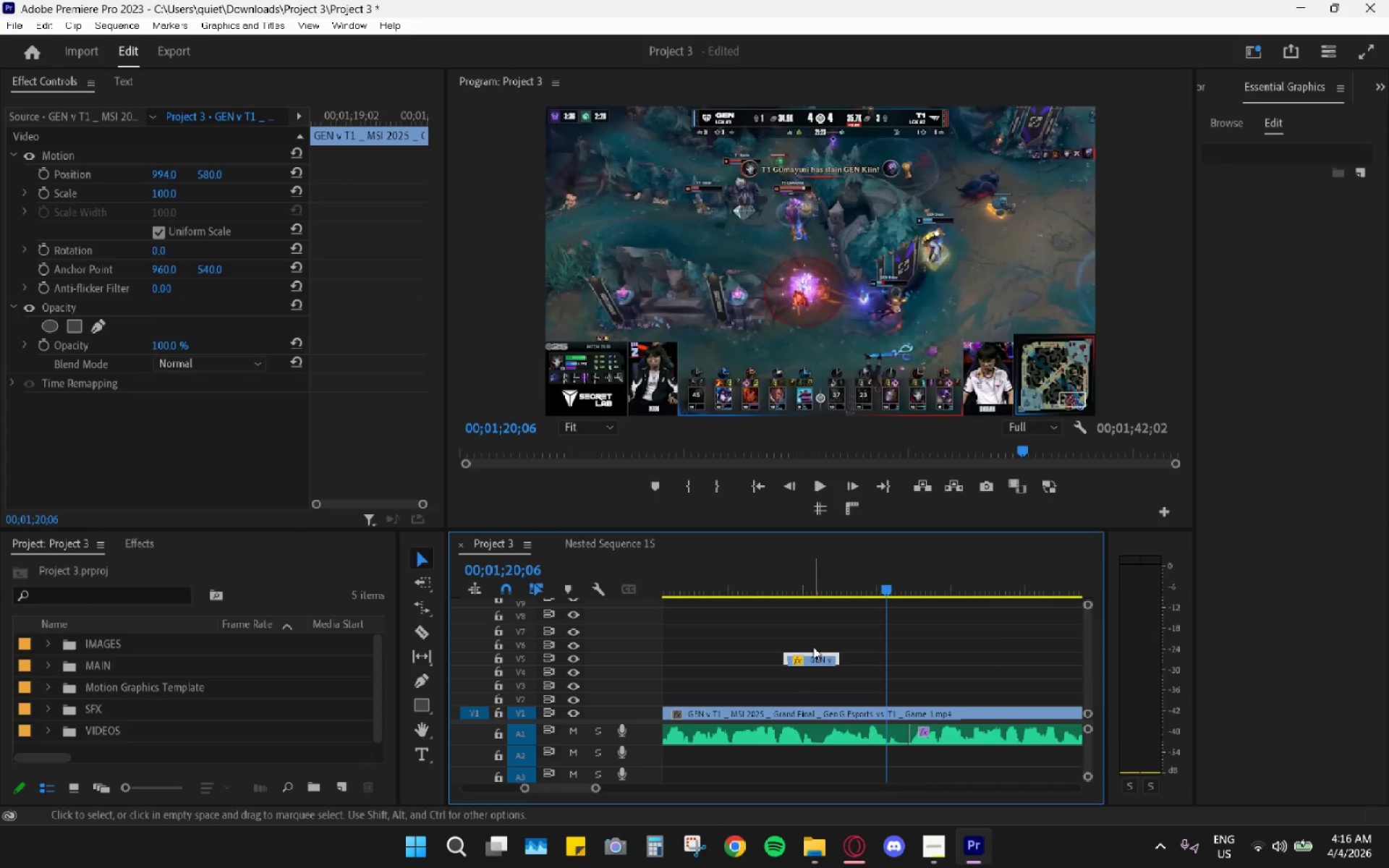 
key(Shift+ShiftLeft)
 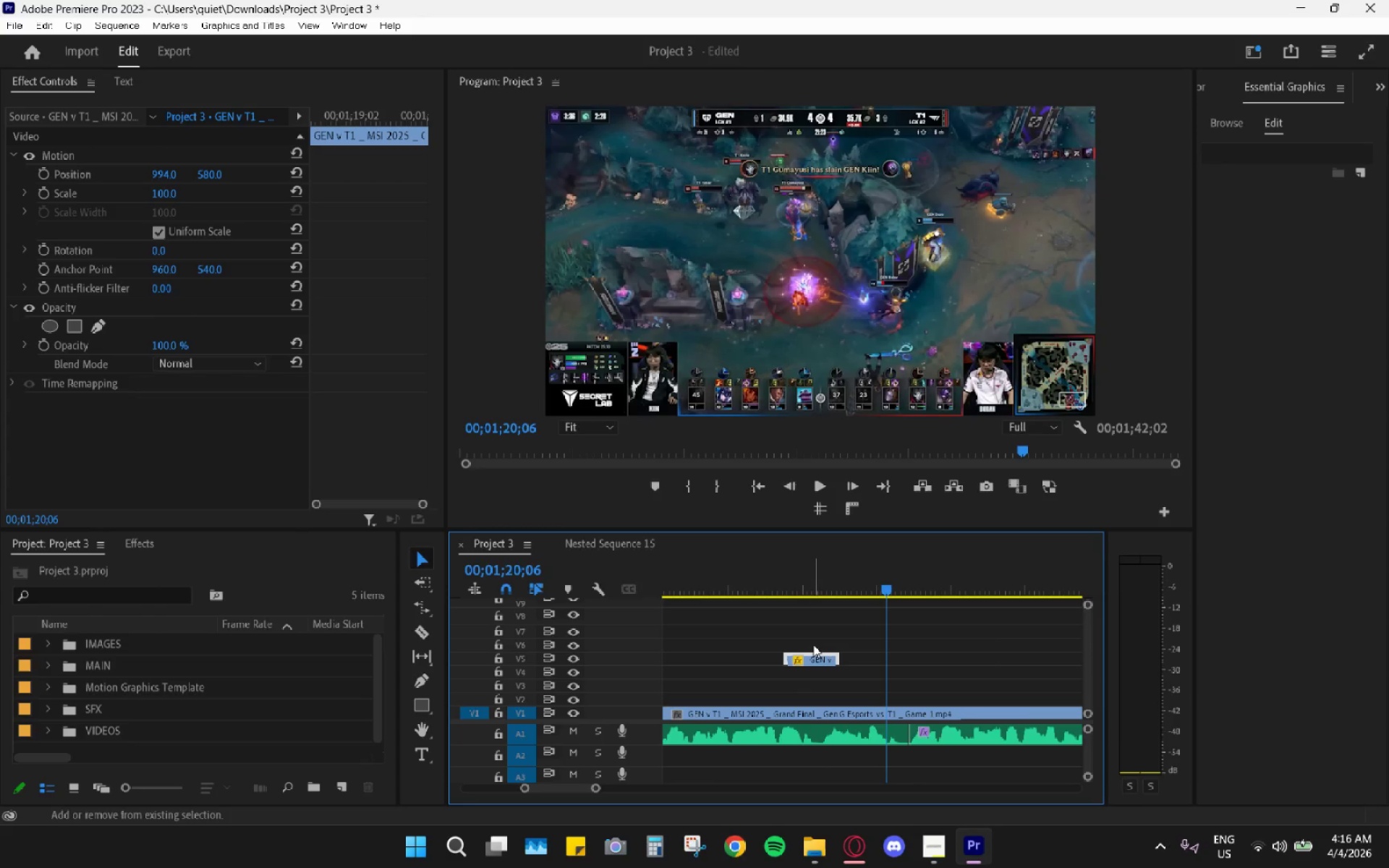 
key(Shift+E)
 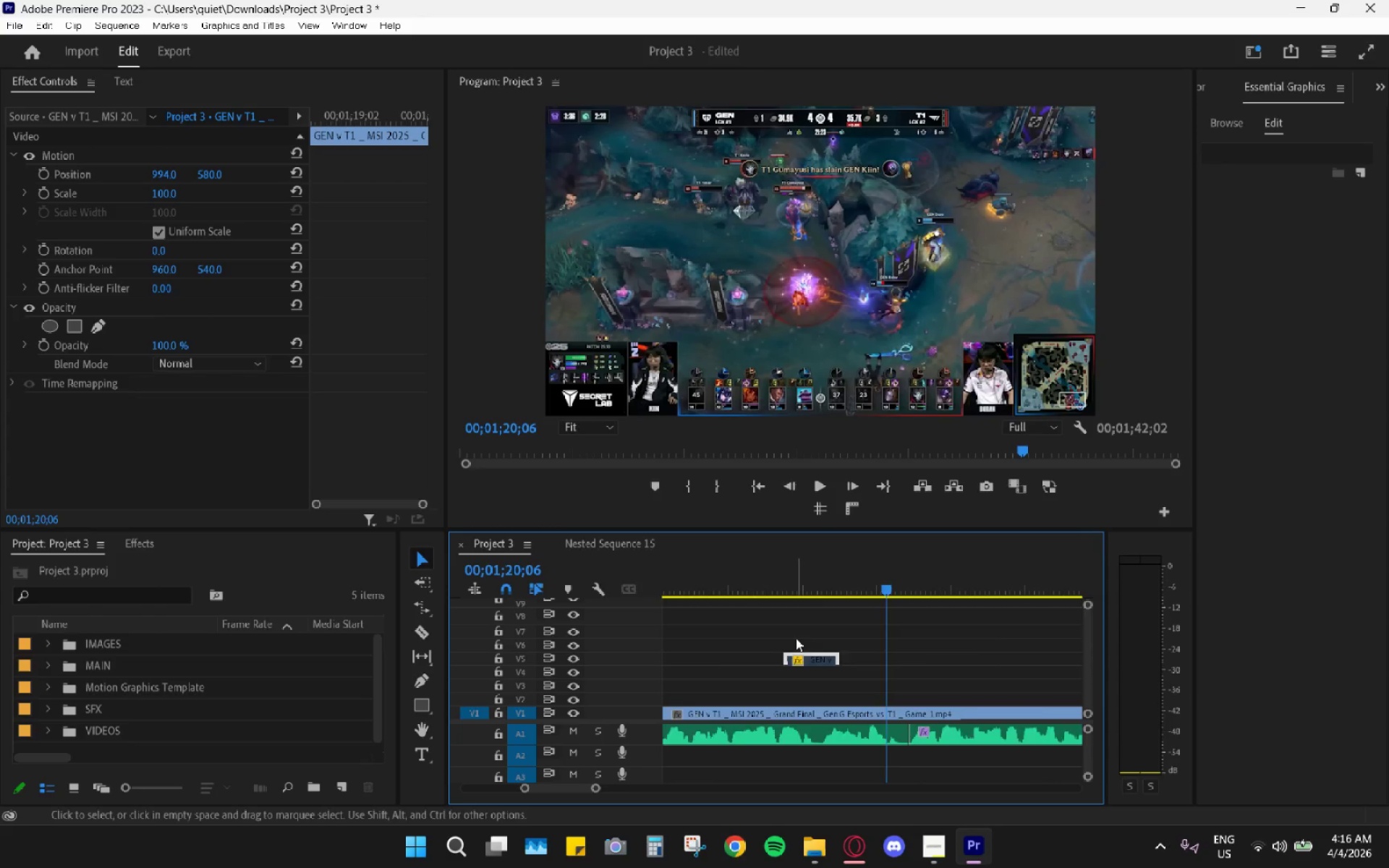 
scroll: coordinate [797, 637], scroll_direction: up, amount: 10.0
 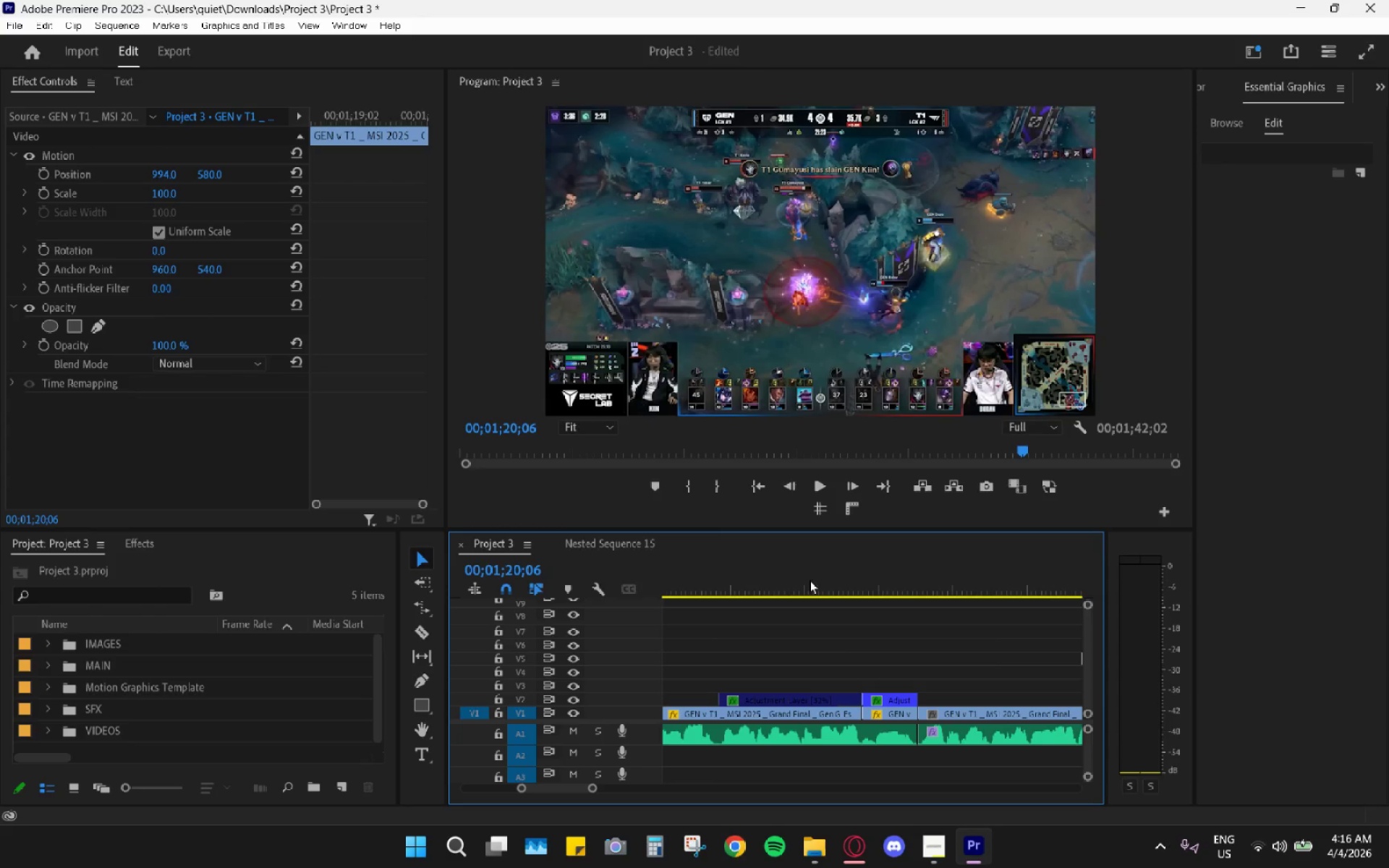 
left_click_drag(start_coordinate=[810, 580], to_coordinate=[756, 590])
 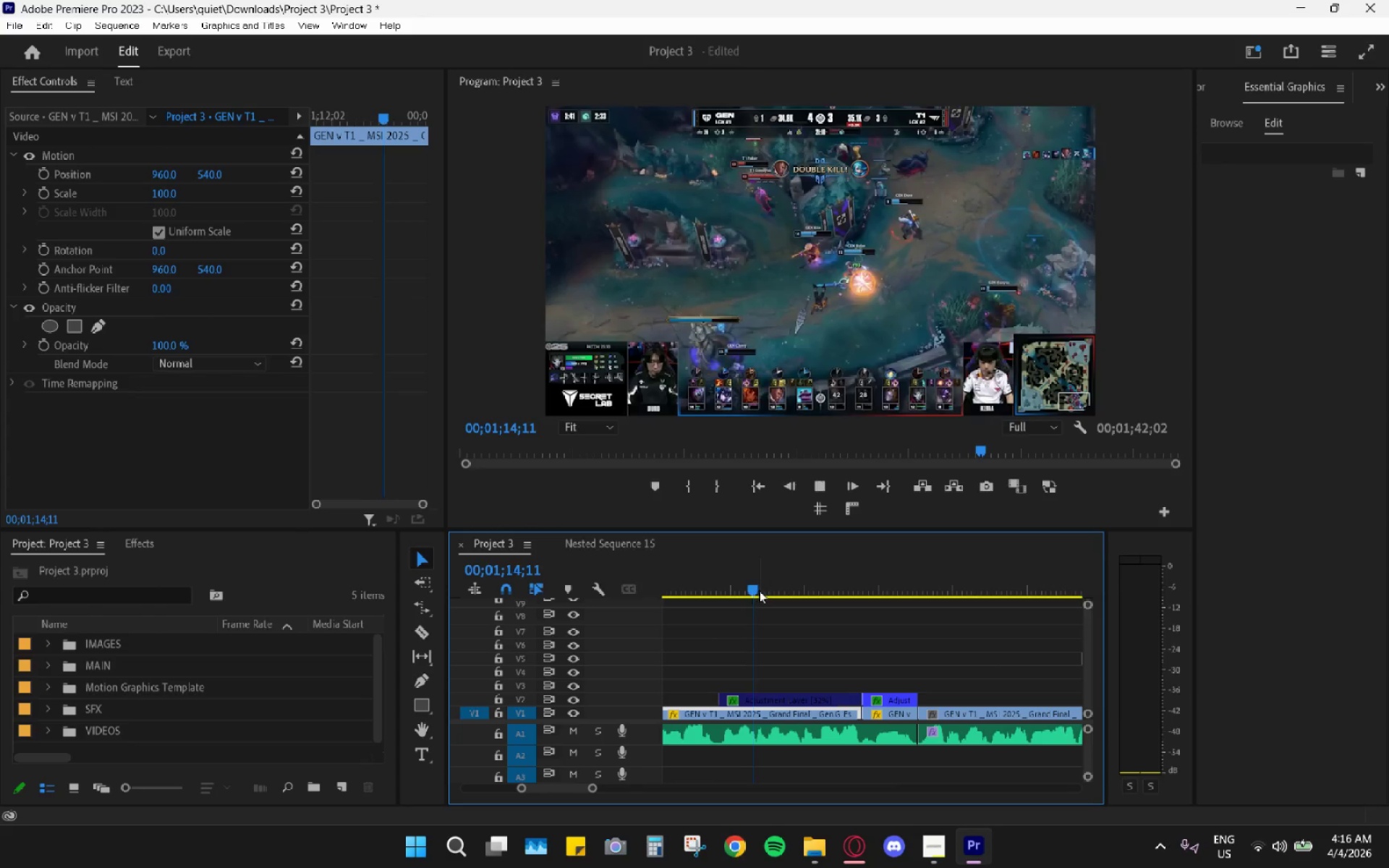 
key(Space)
 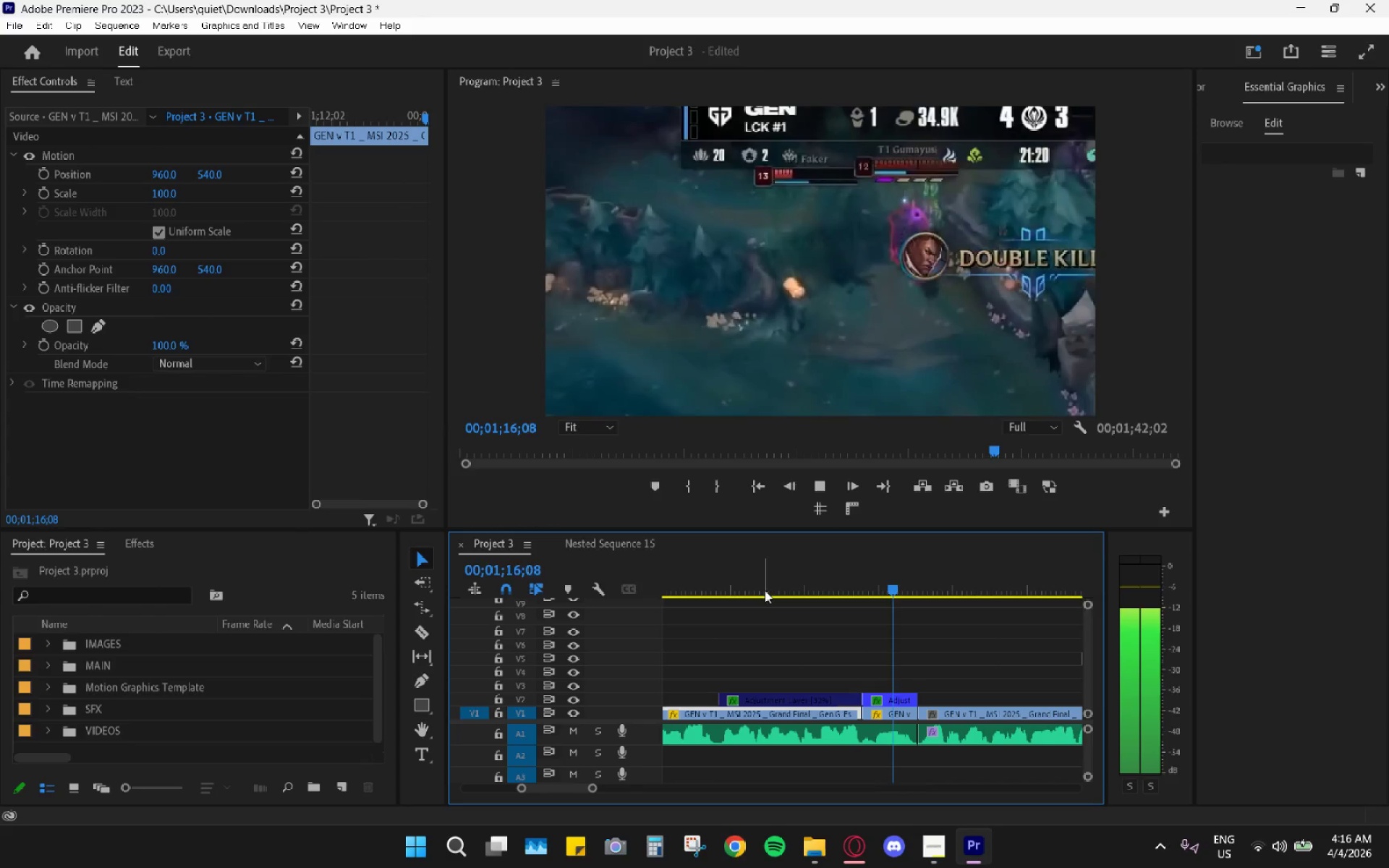 
key(Space)
 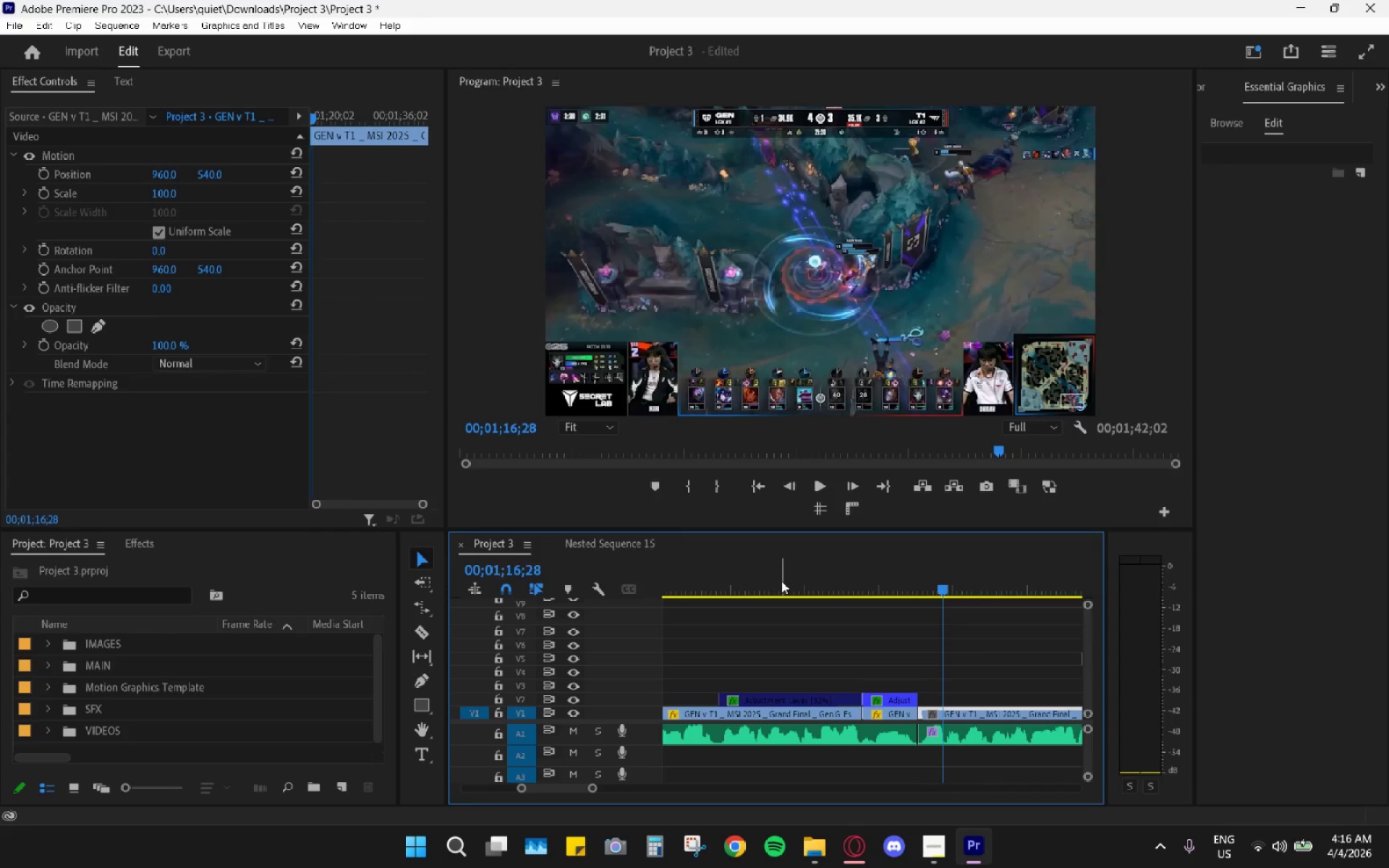 
left_click_drag(start_coordinate=[781, 581], to_coordinate=[768, 584])
 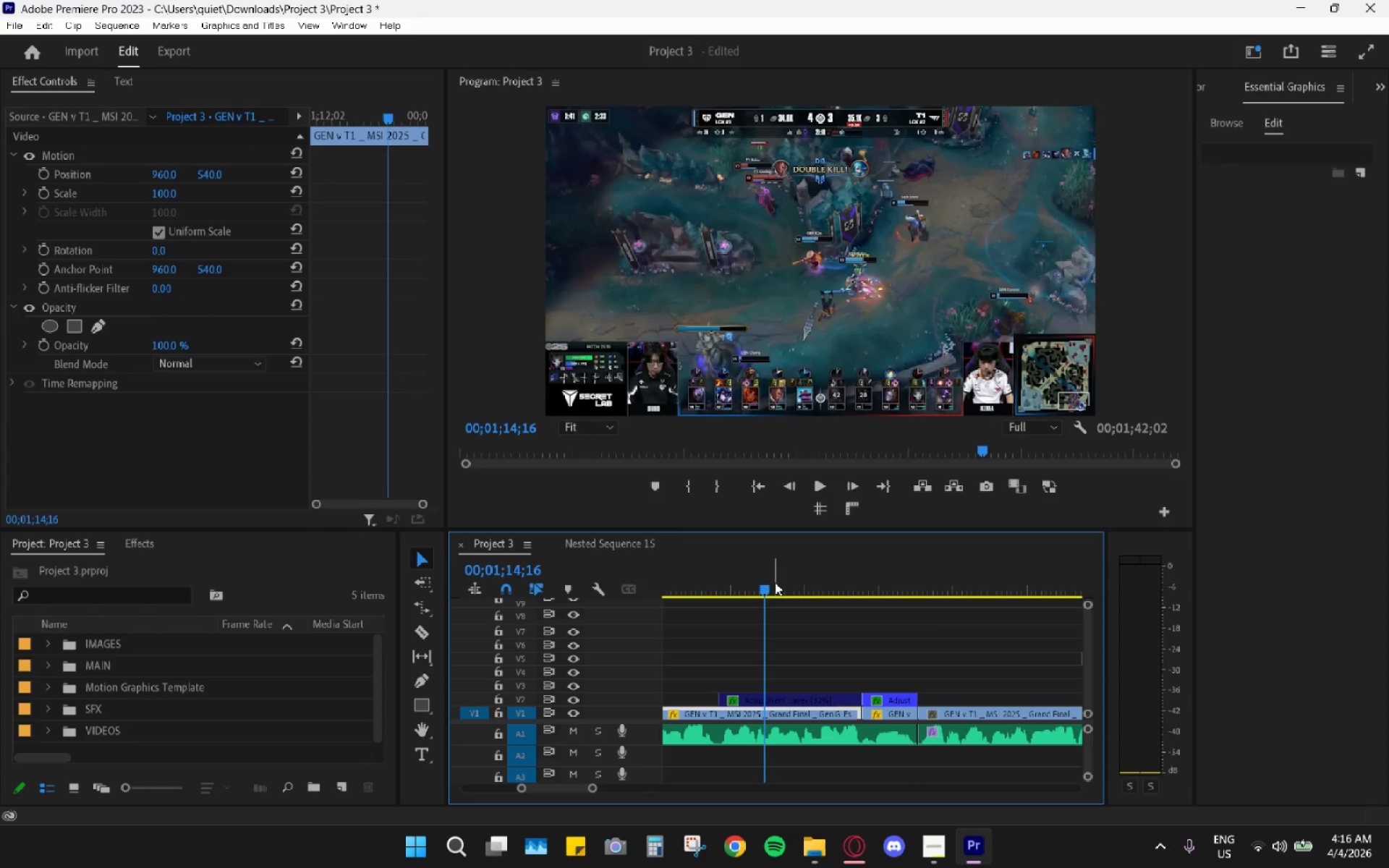 
key(Space)
 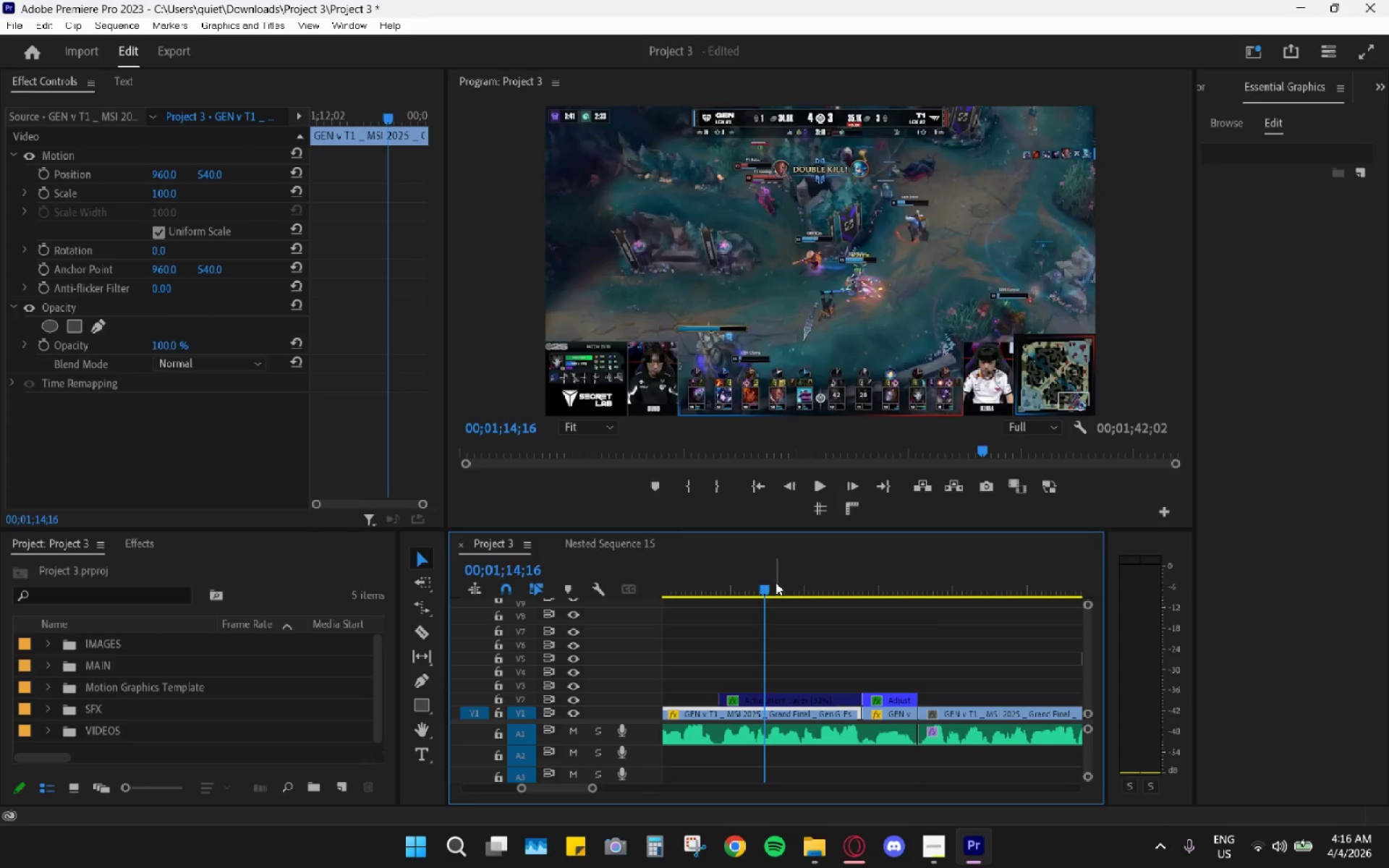 
key(Space)
 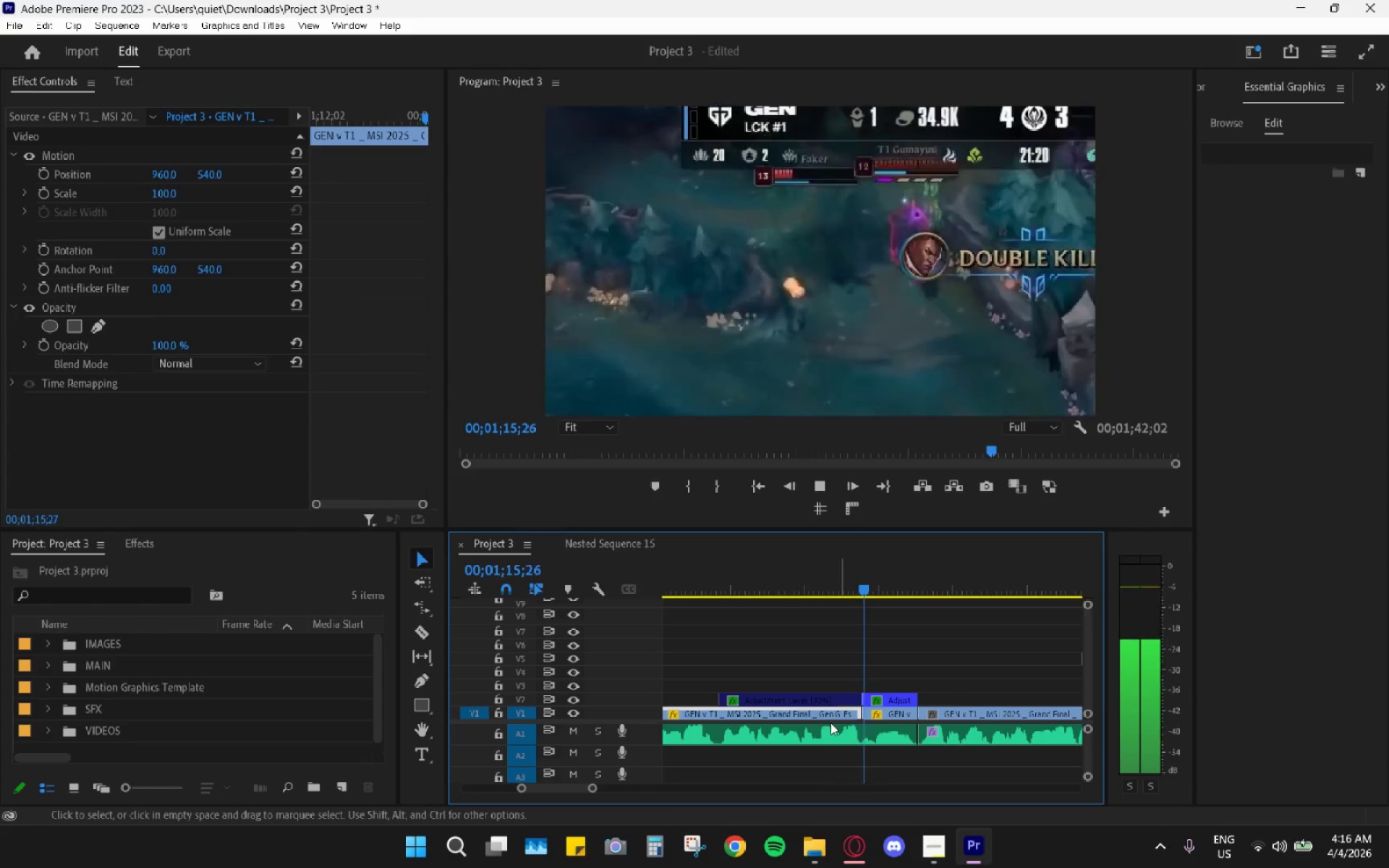 
key(Space)
 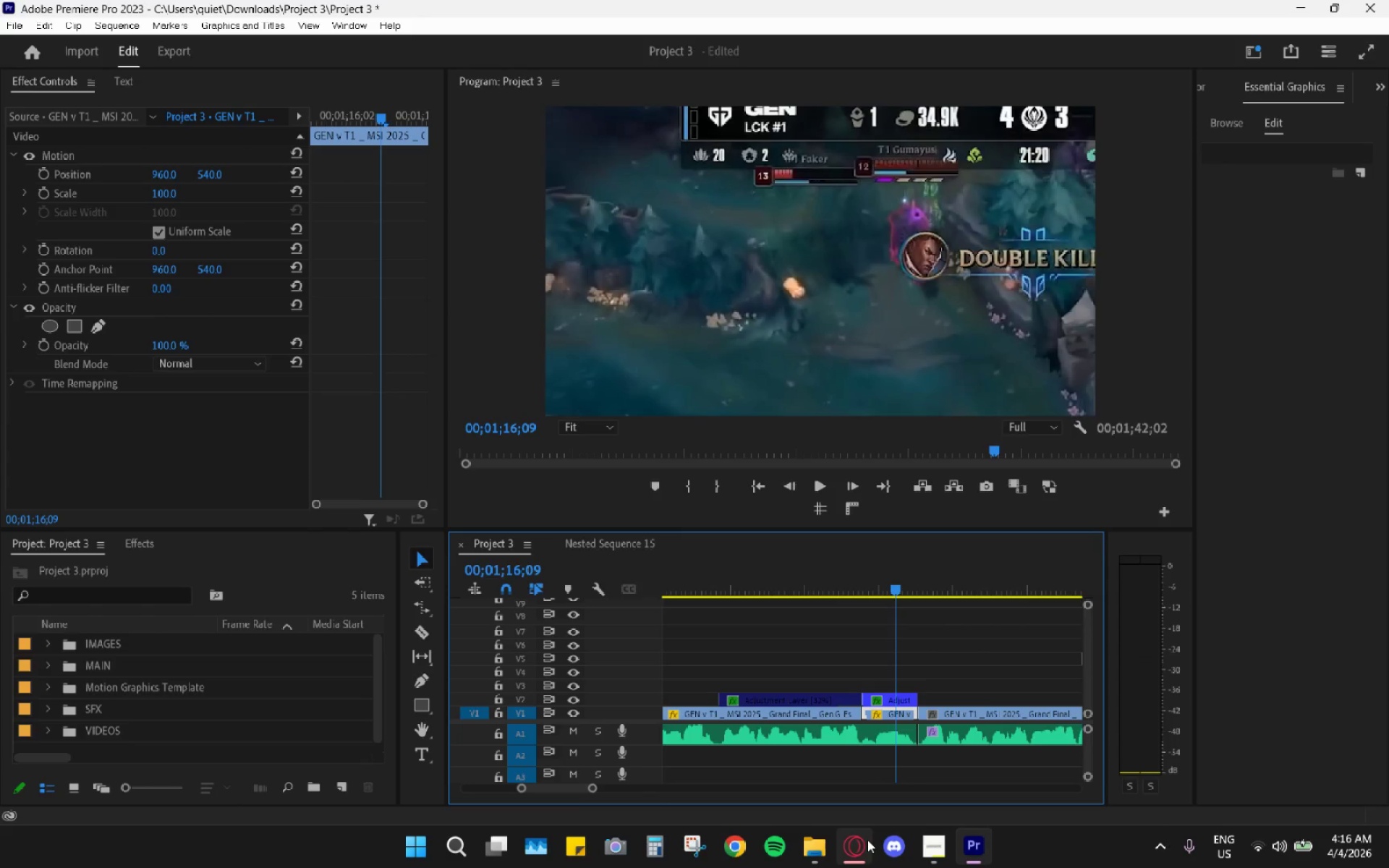 
left_click([864, 840])
 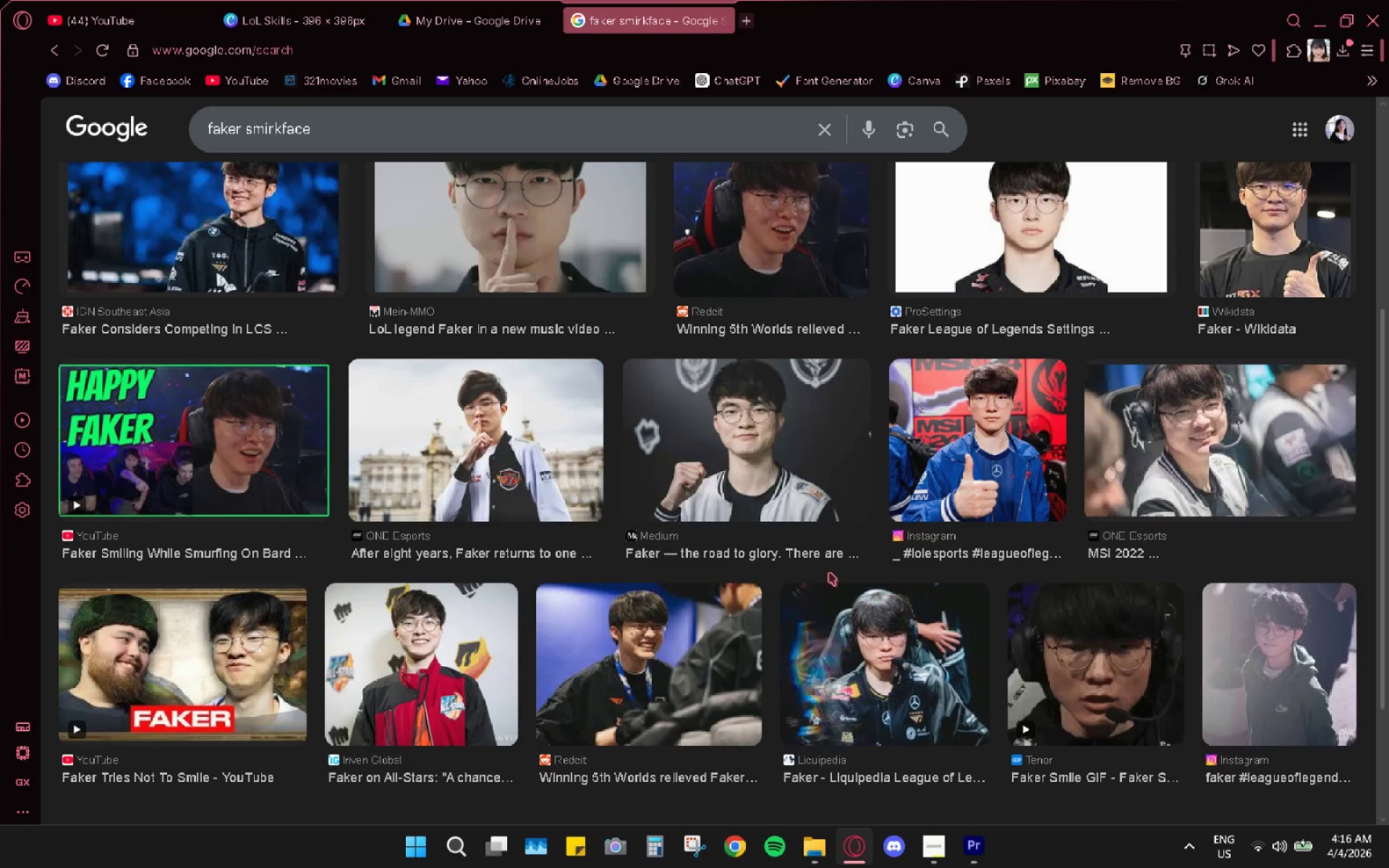 
scroll: coordinate [829, 571], scroll_direction: up, amount: 2.0
 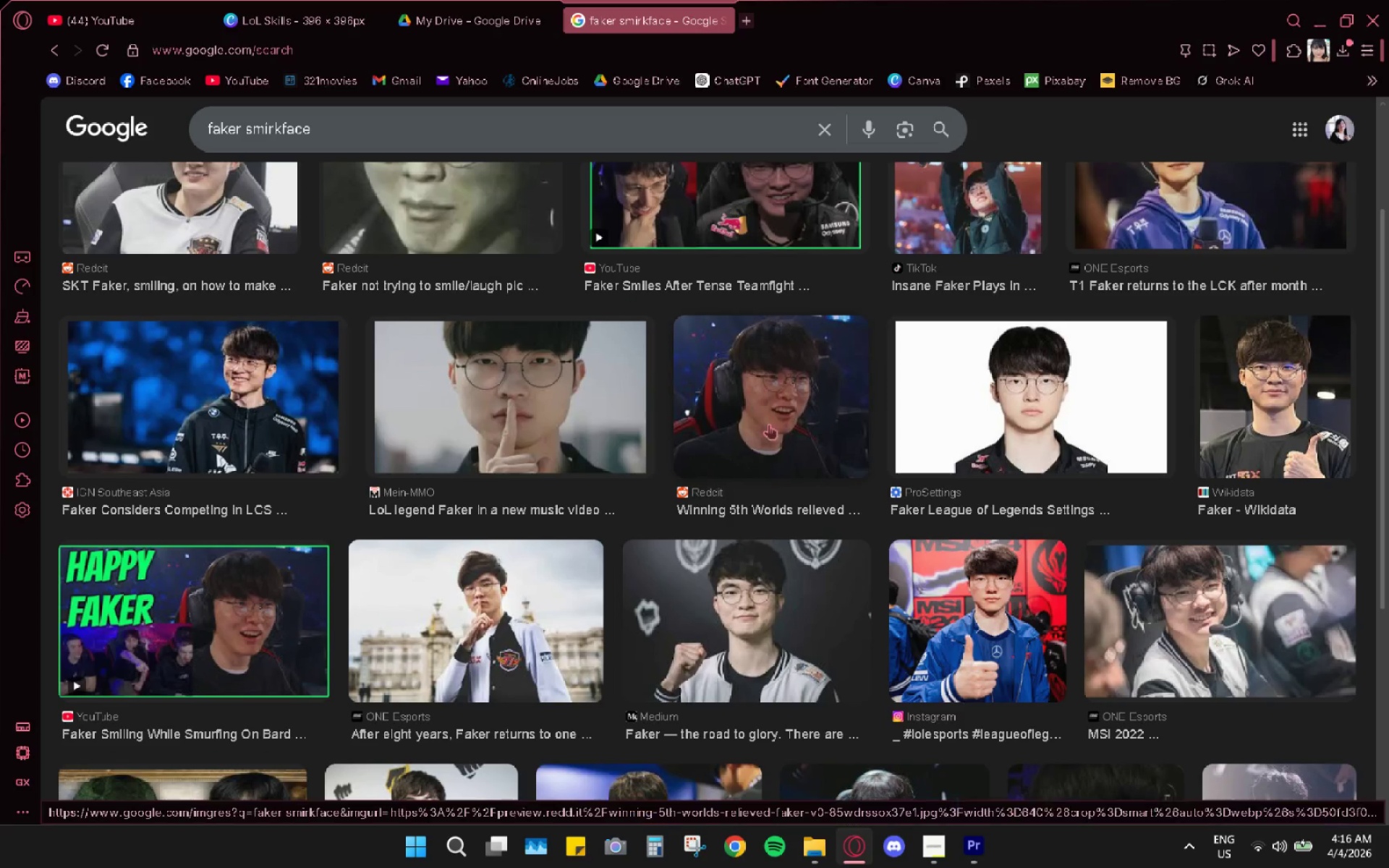 
left_click([772, 405])
 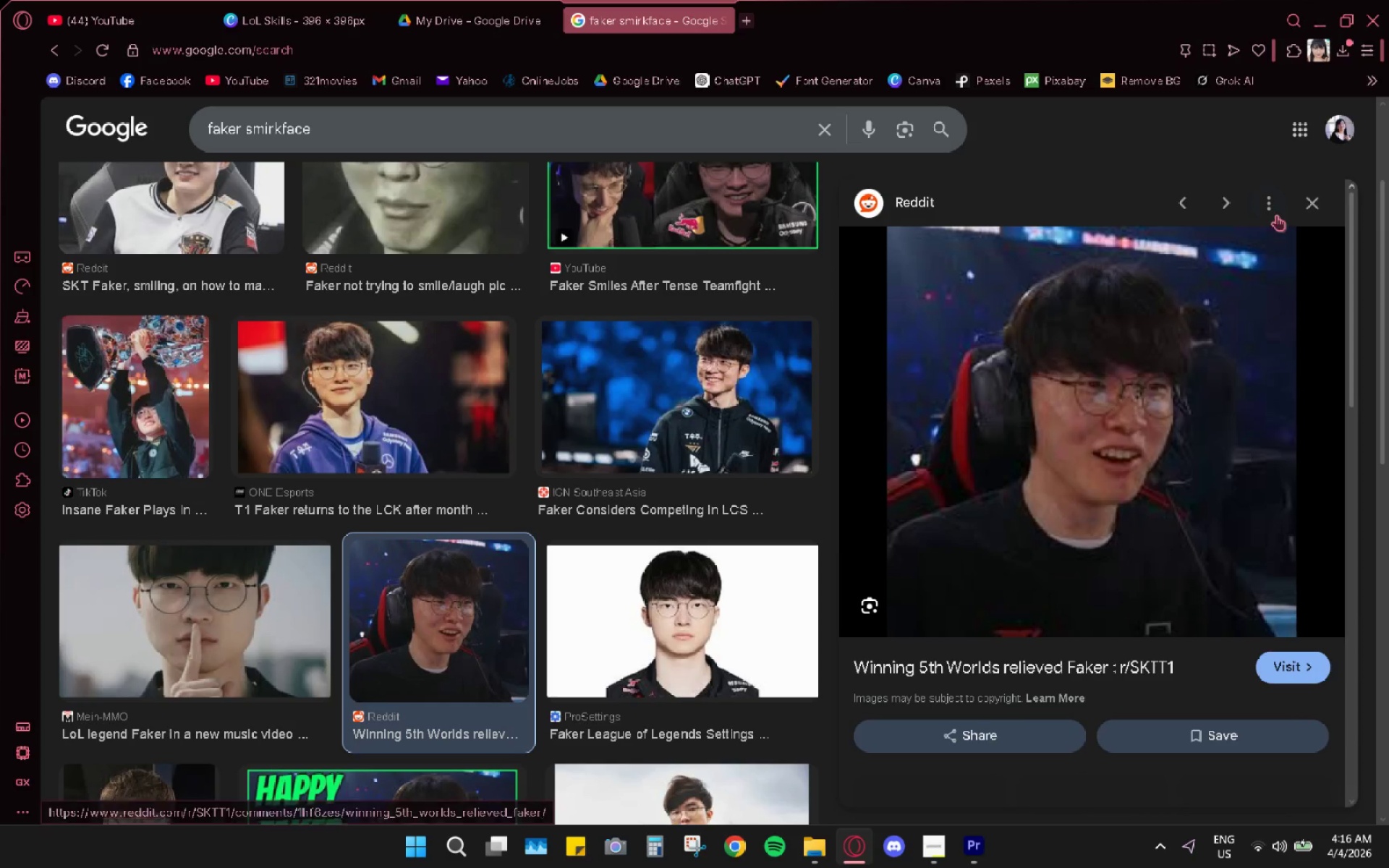 
left_click([1312, 193])
 